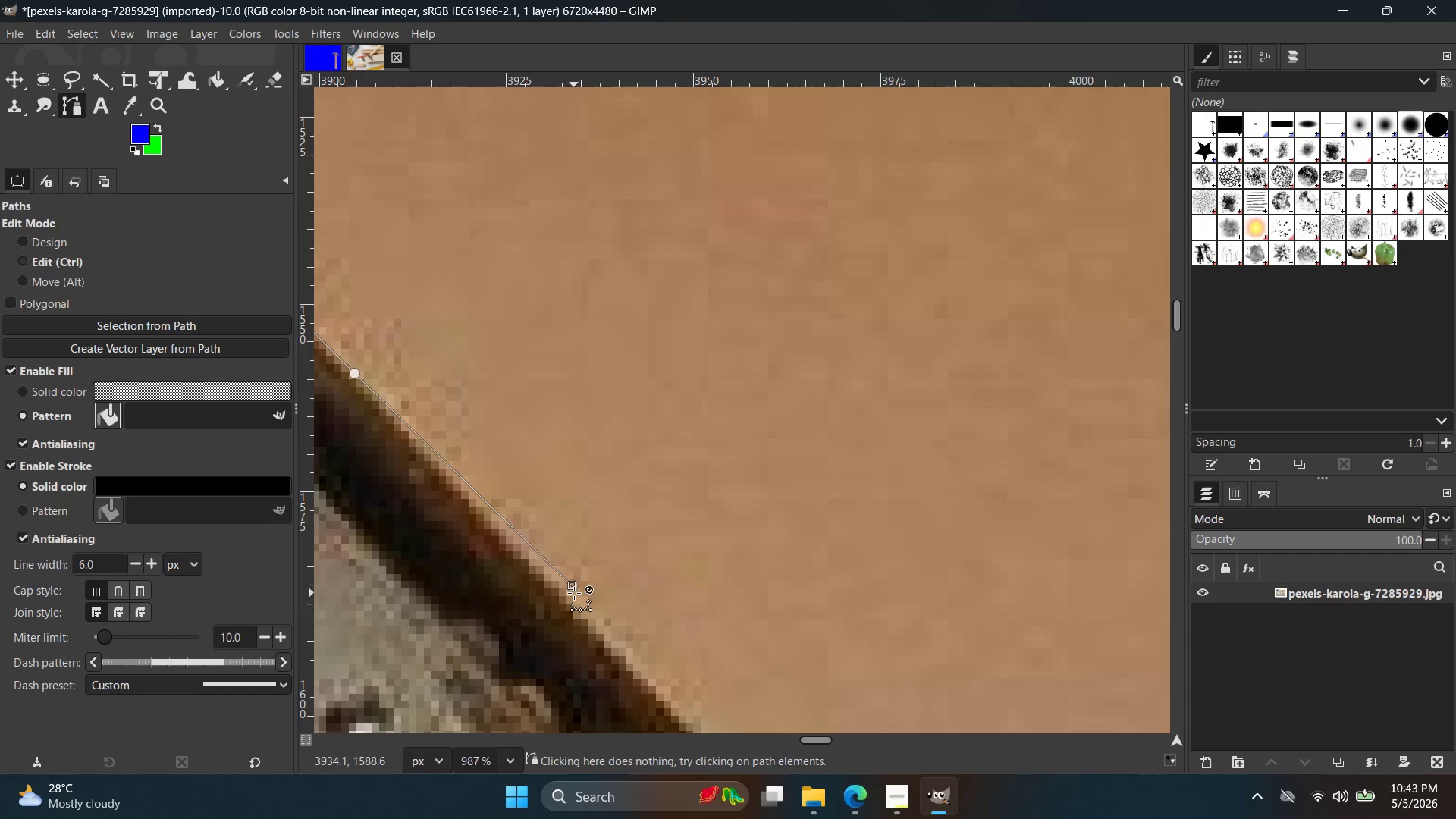 
key(Control+Z)
 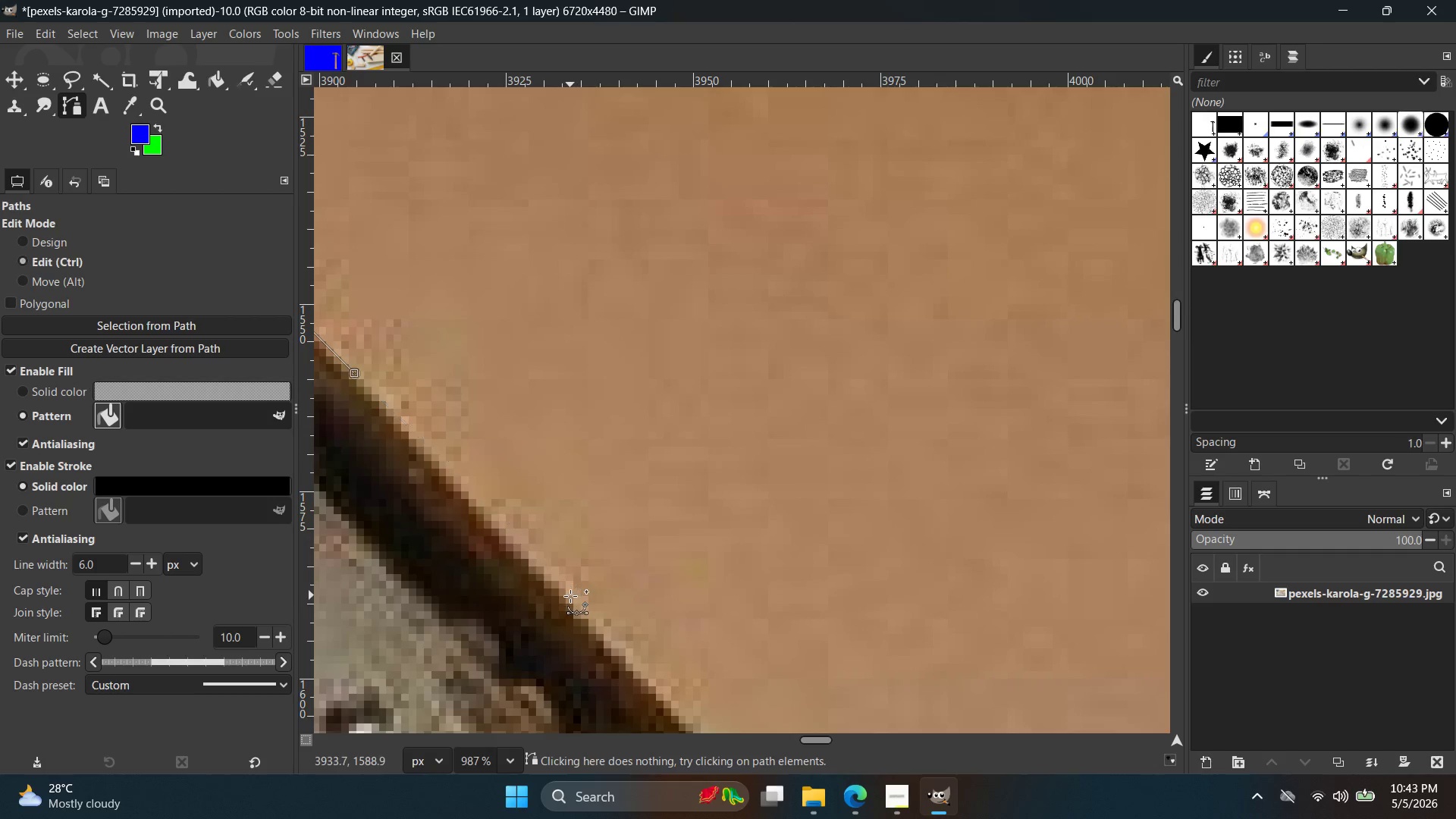 
left_click([570, 596])
 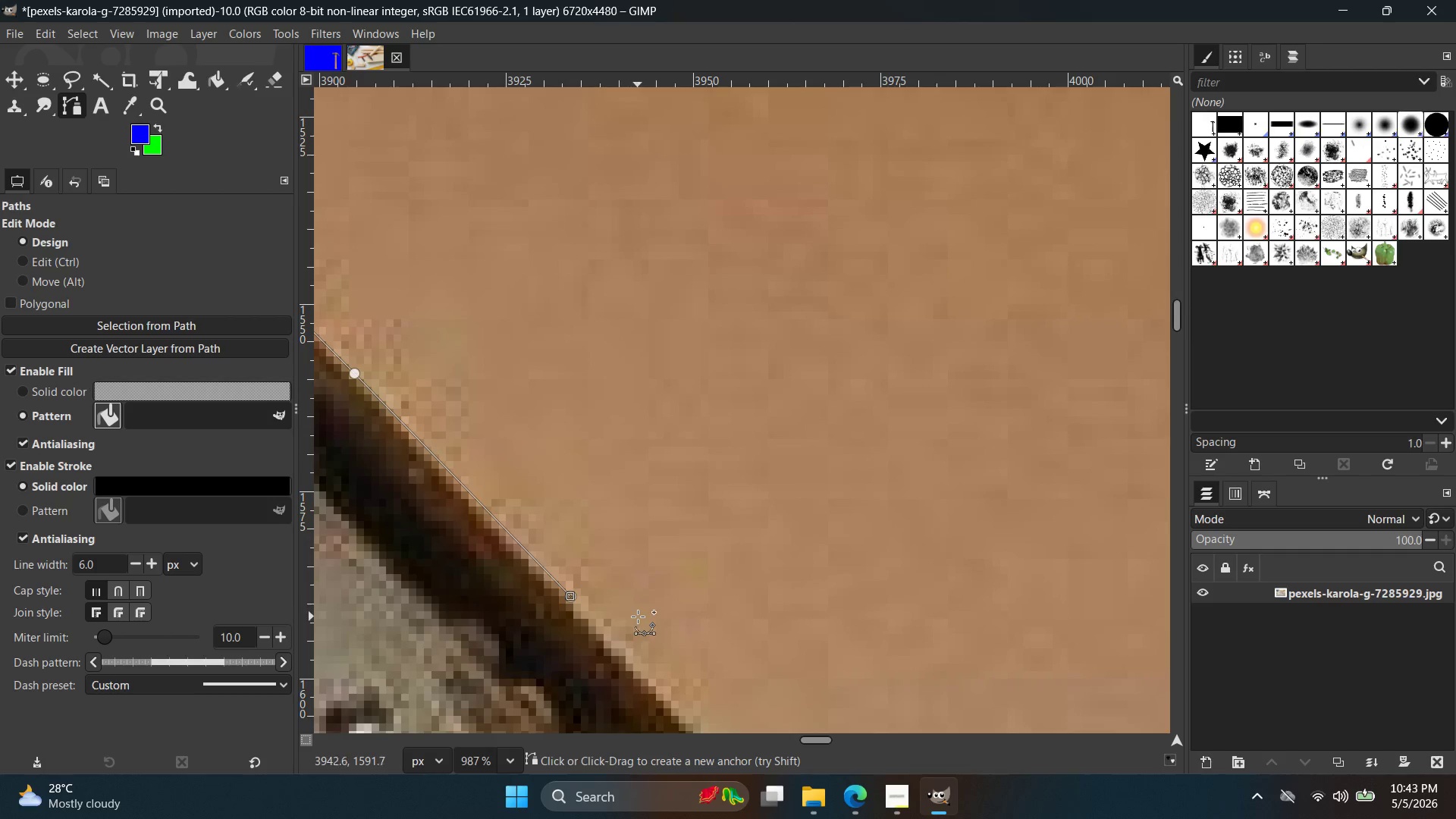 
key(Control+ControlLeft)
 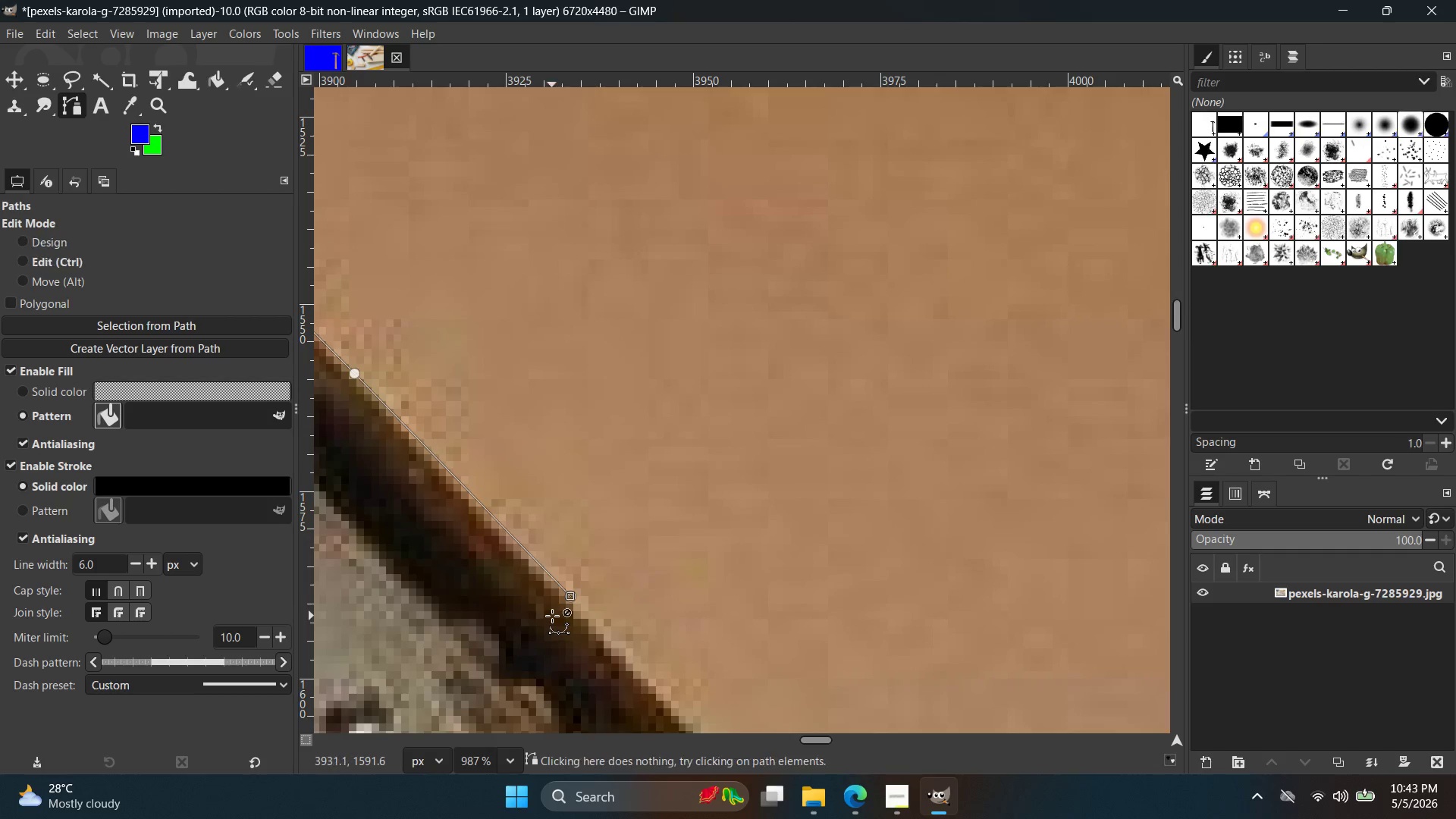 
key(Control+Z)
 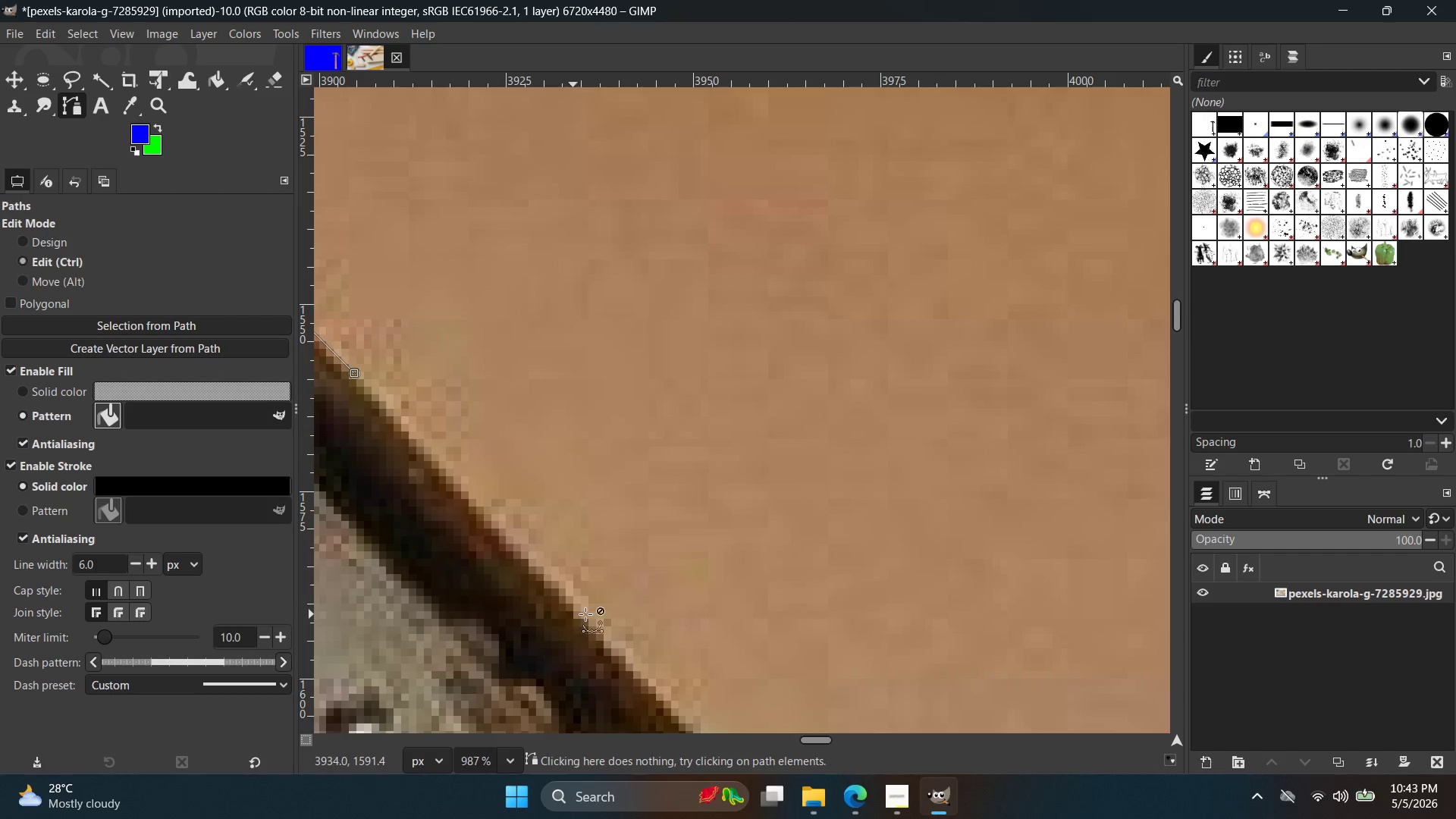 
left_click([595, 613])
 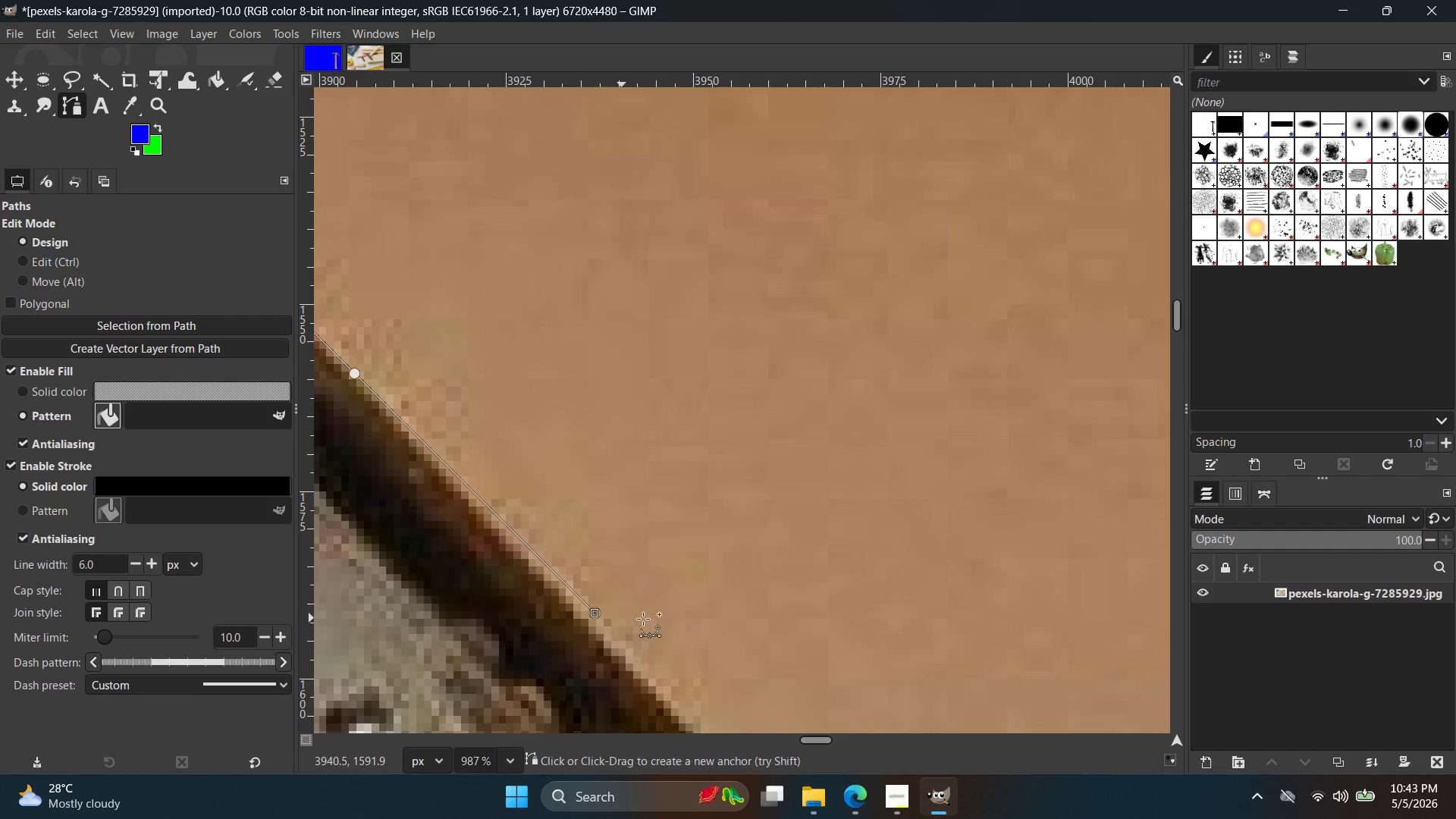 
key(Control+ControlLeft)
 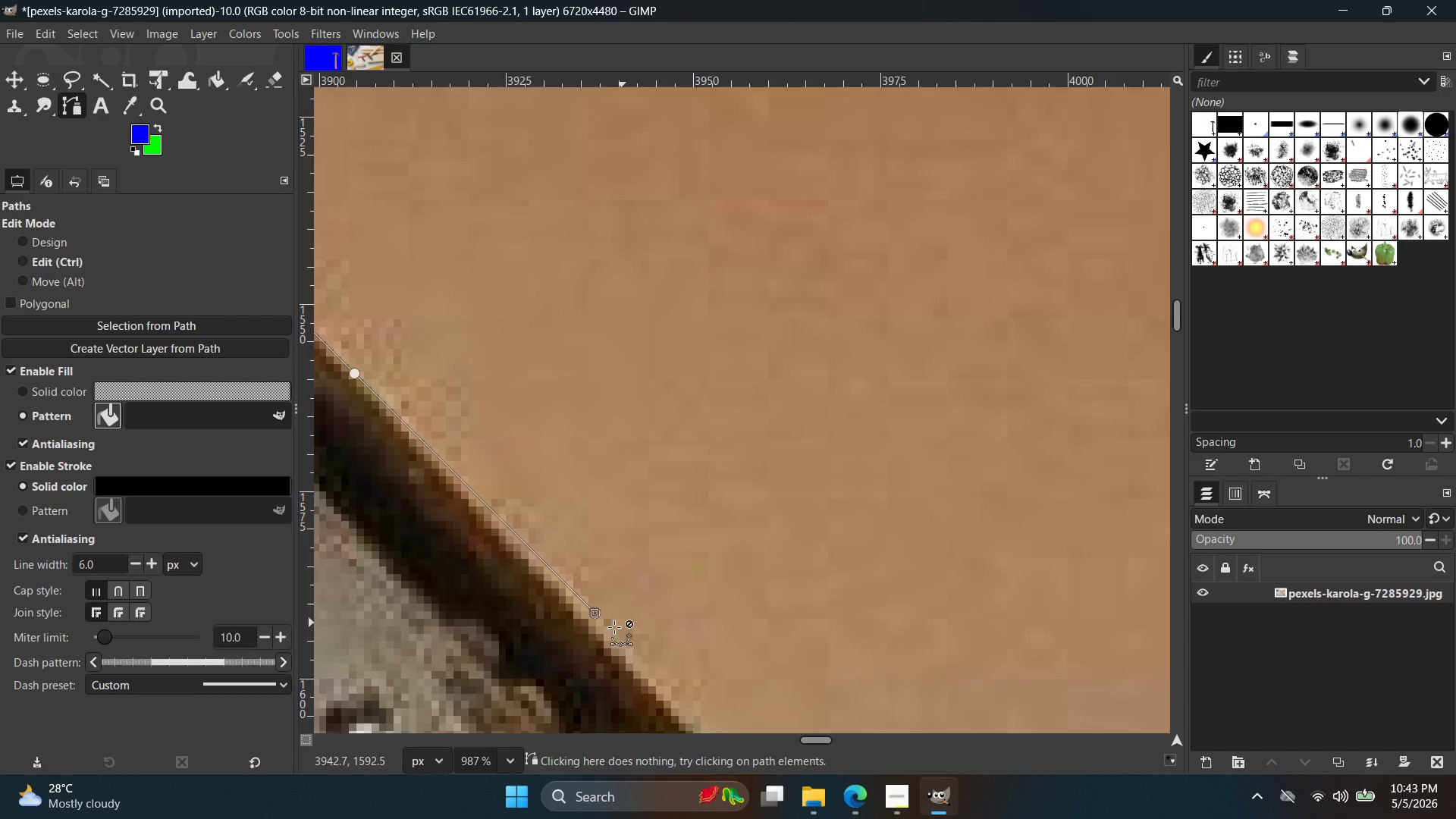 
key(Control+Z)
 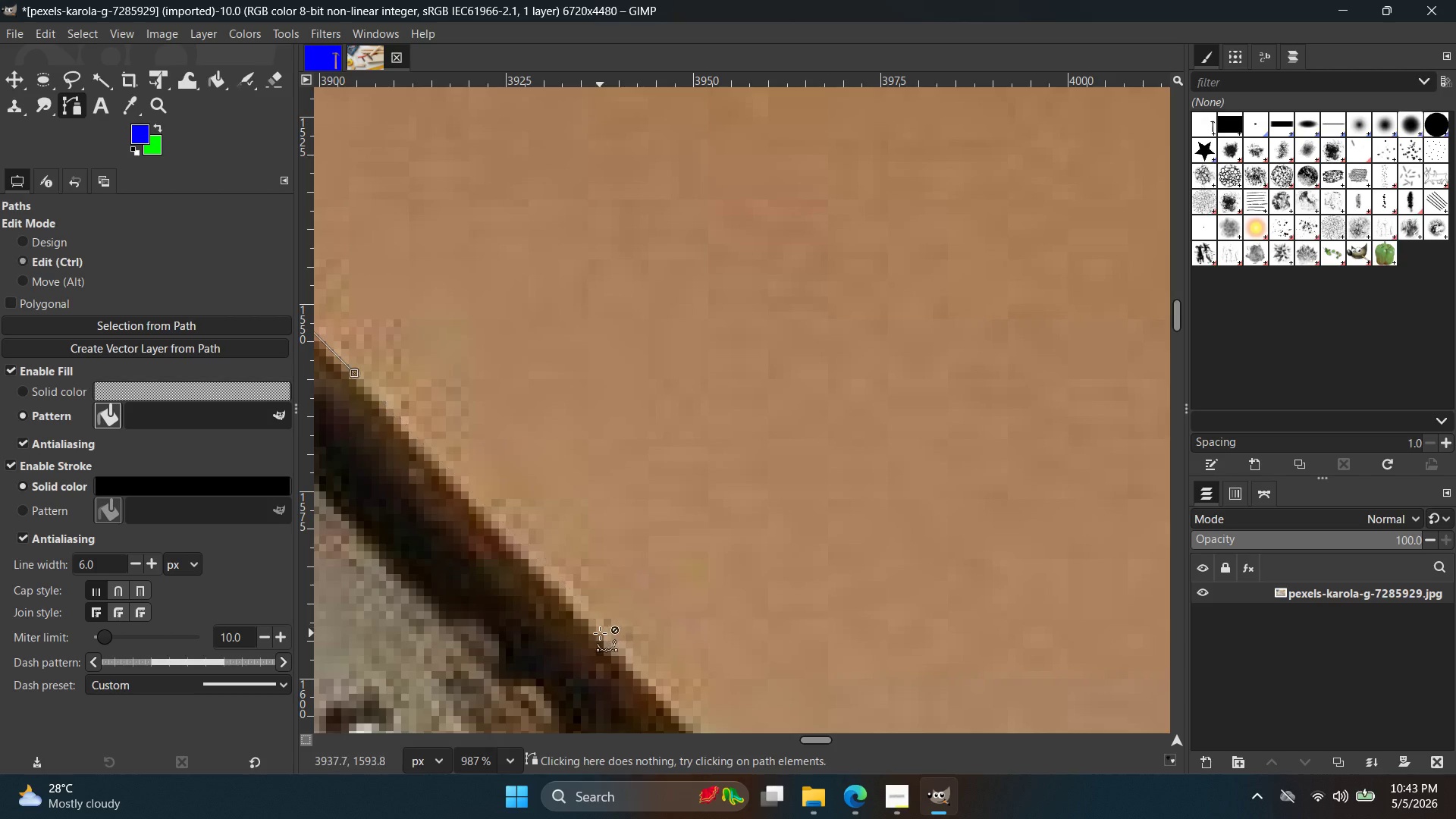 
left_click([600, 633])
 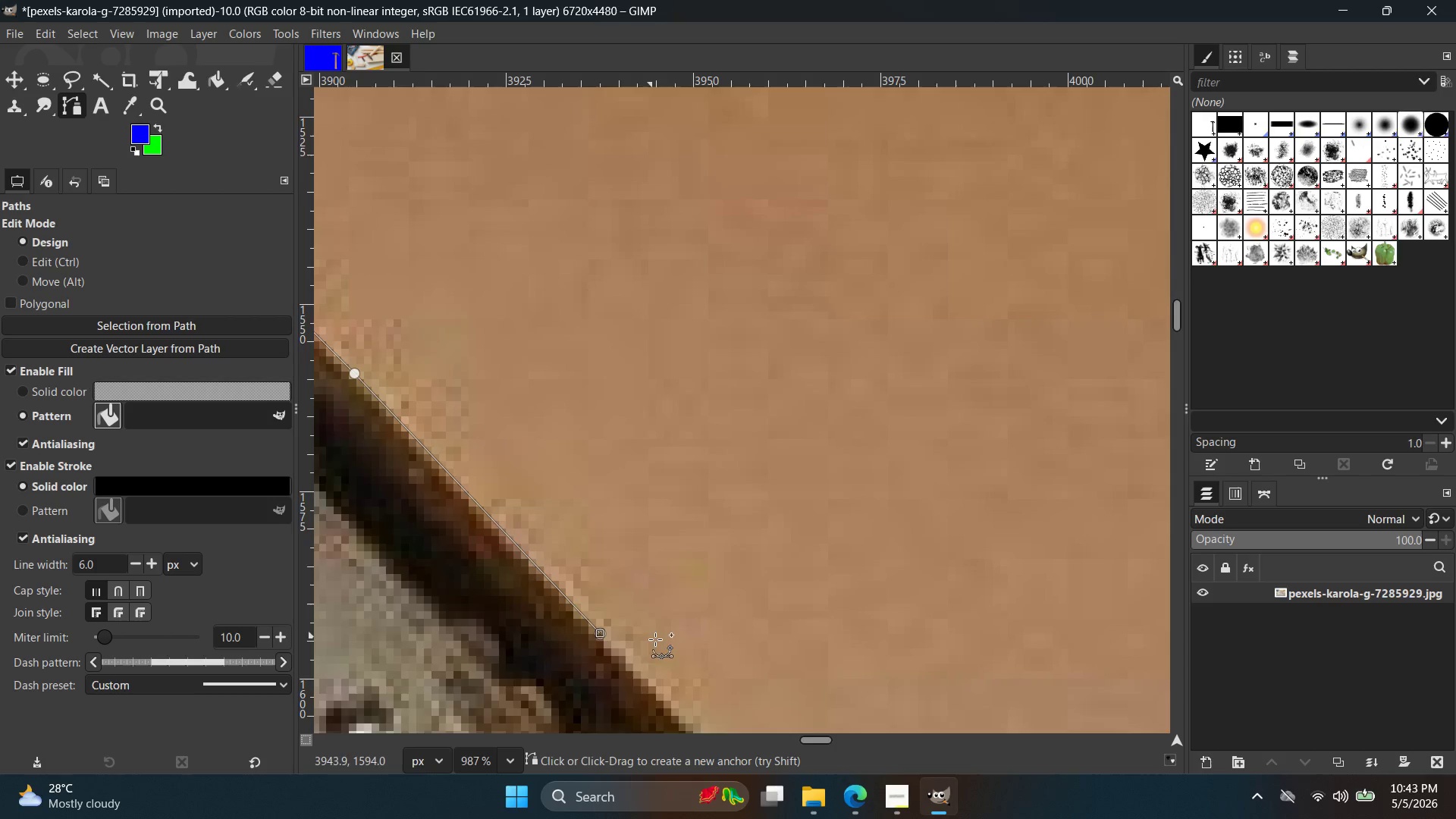 
hold_key(key=Space, duration=0.5)
 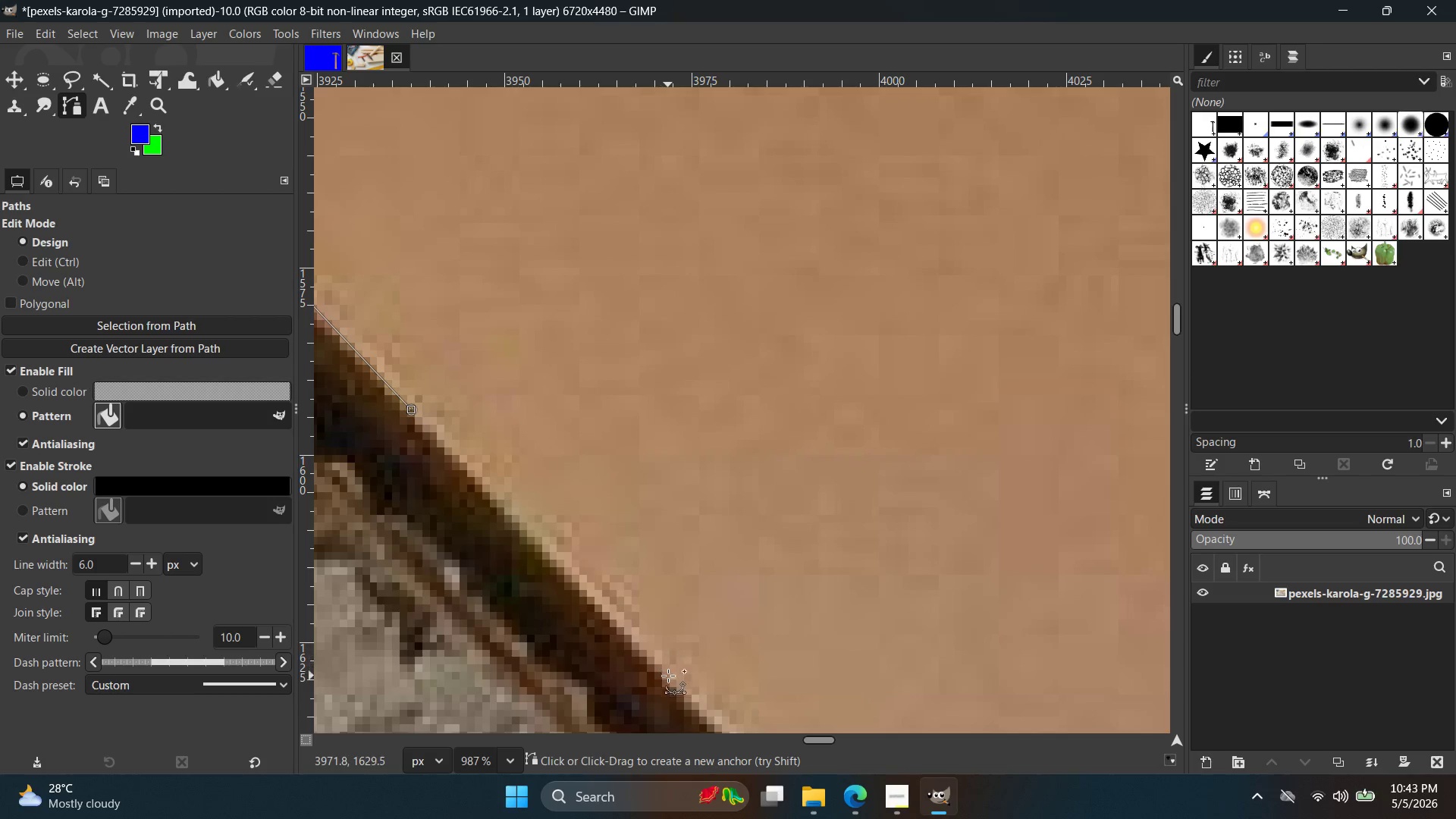 
left_click([666, 678])
 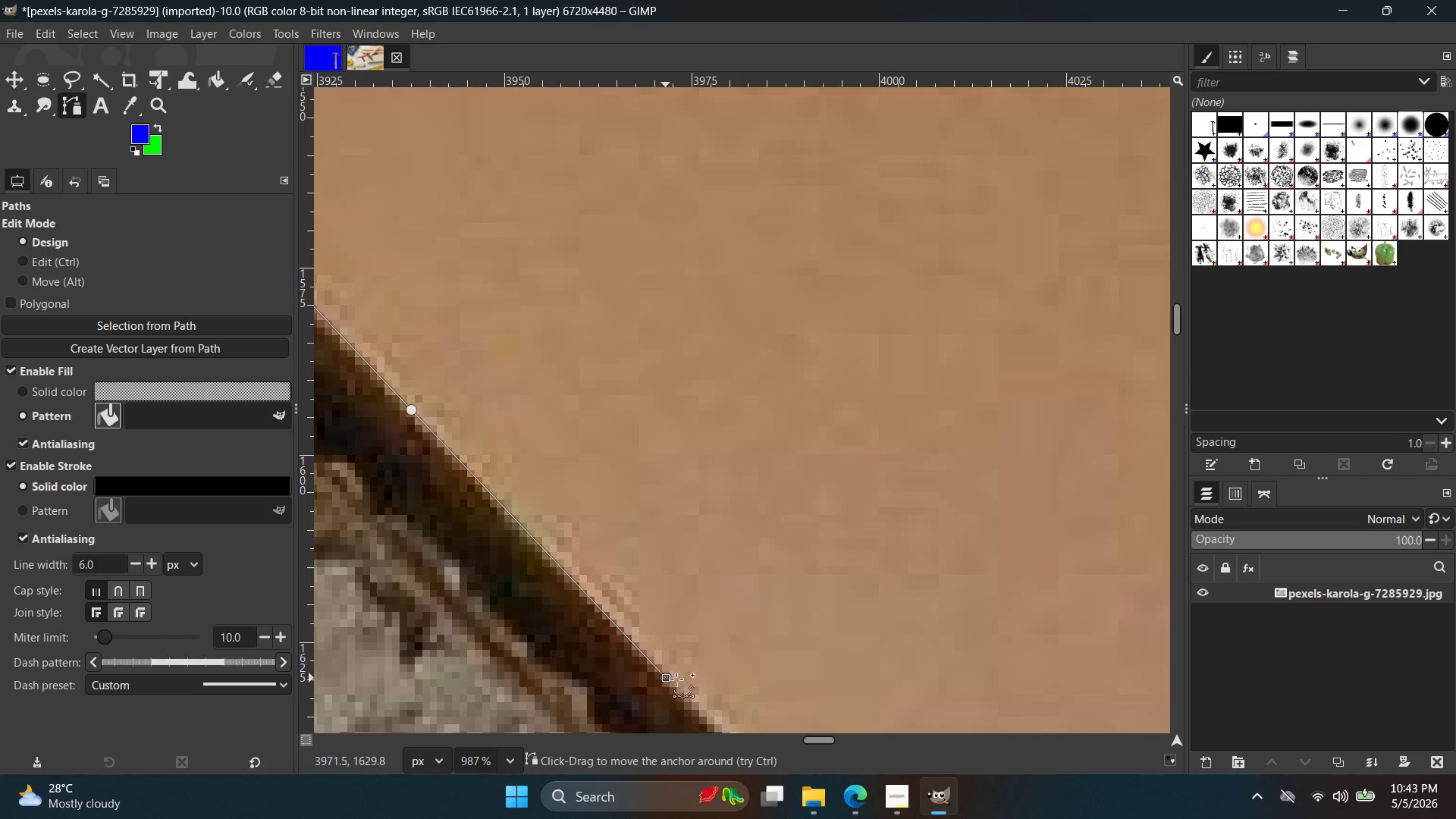 
hold_key(key=Space, duration=0.45)
 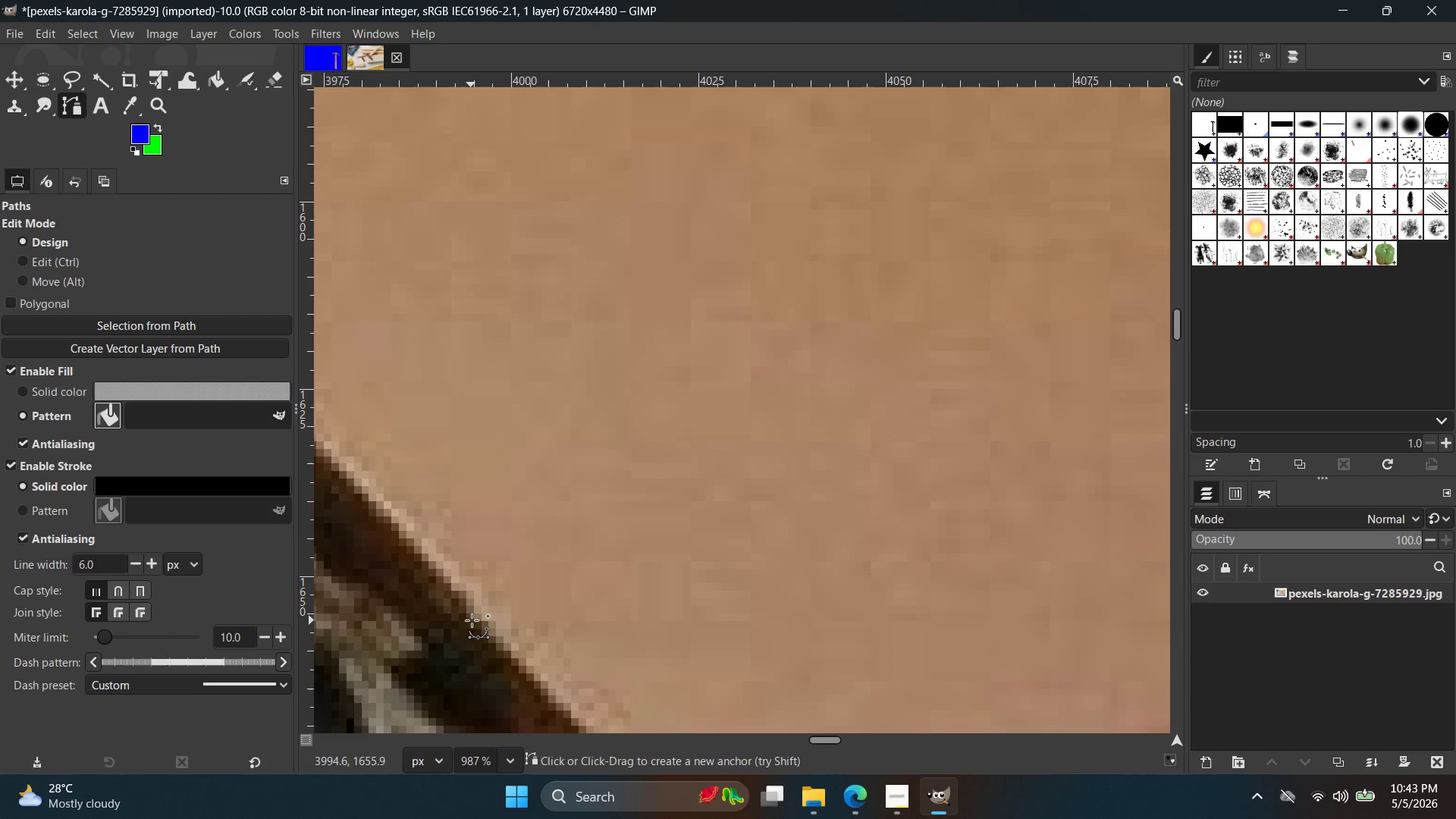 
left_click([484, 614])
 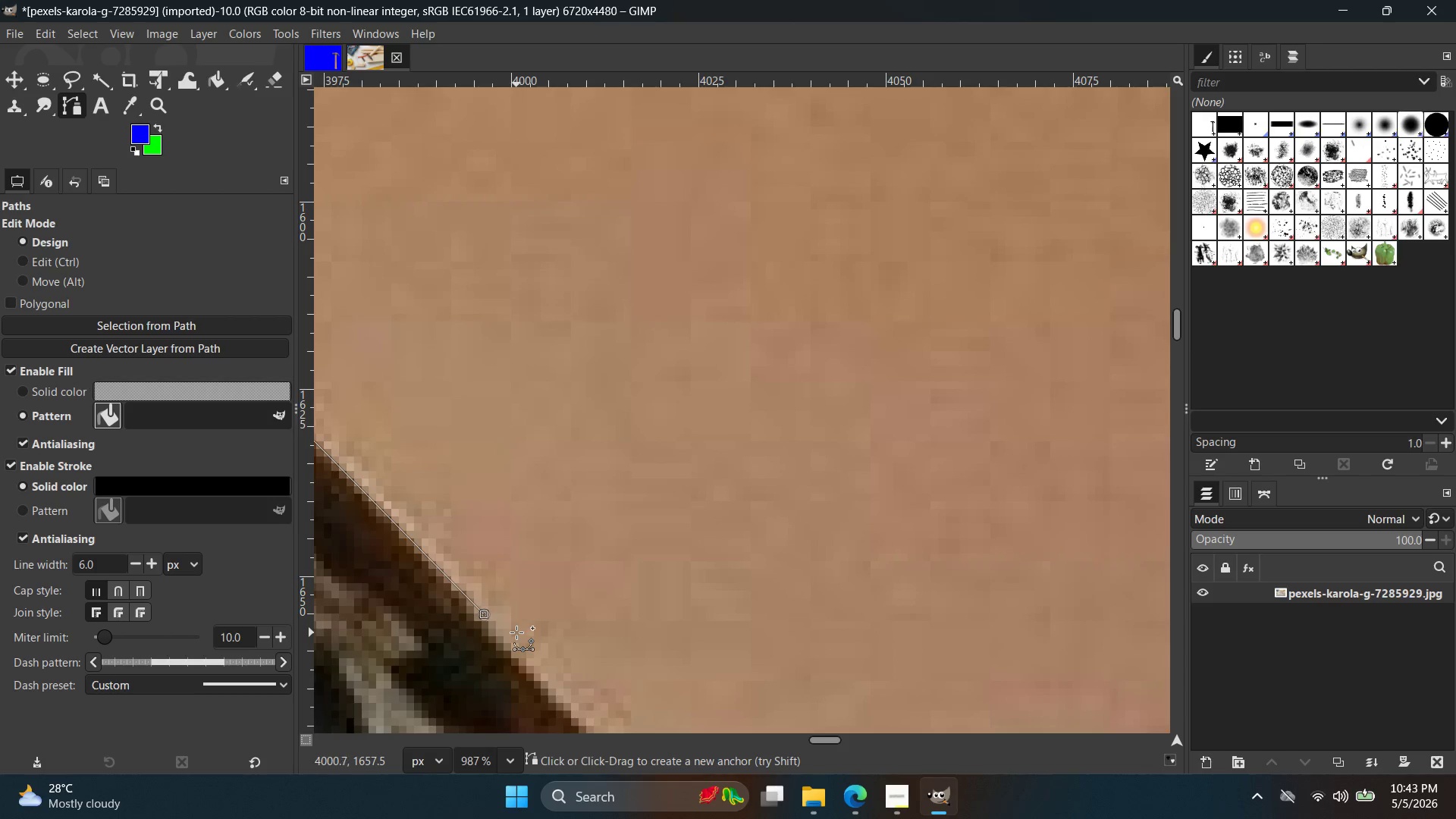 
key(Control+ControlLeft)
 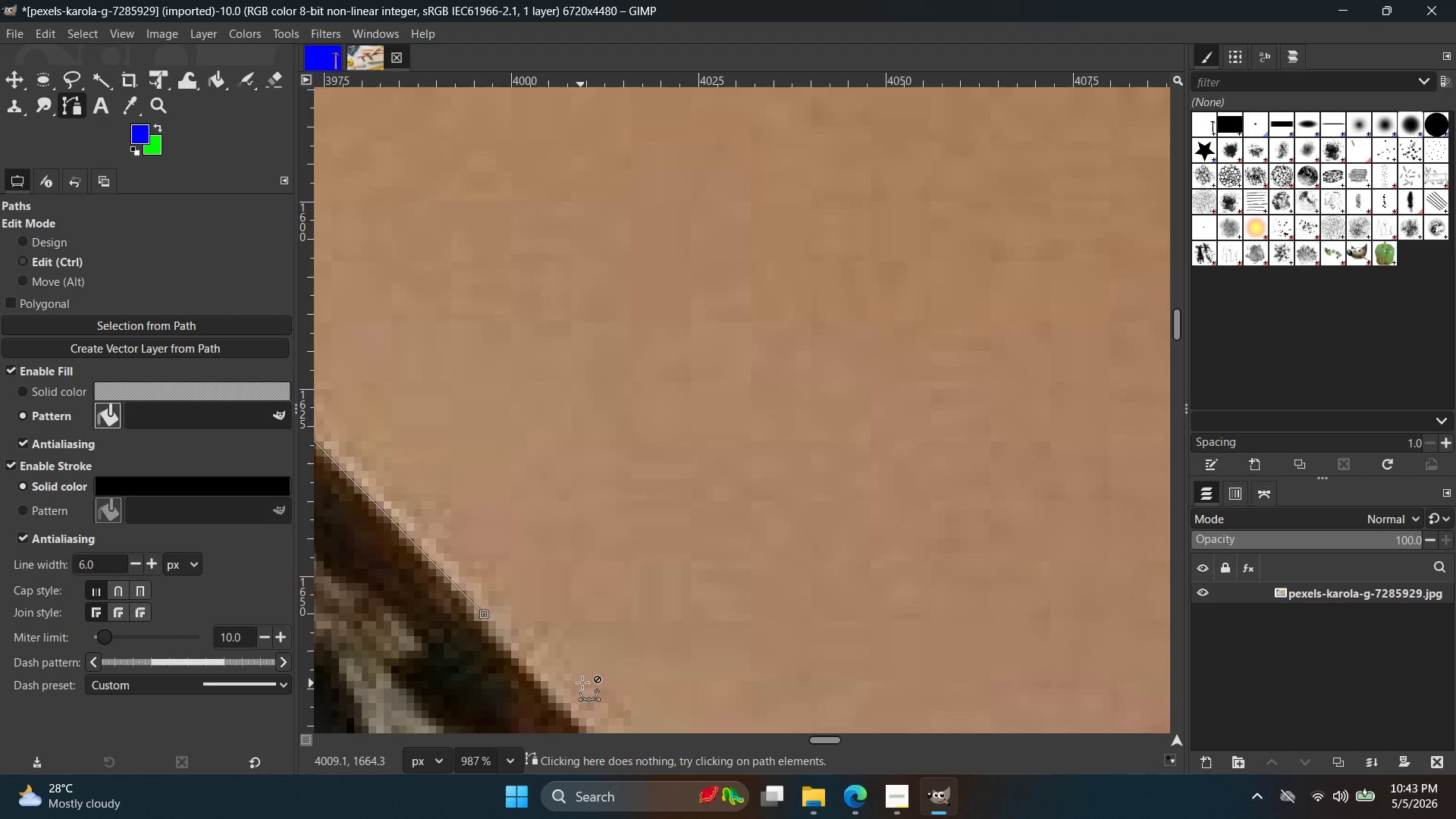 
hold_key(key=Space, duration=0.5)
 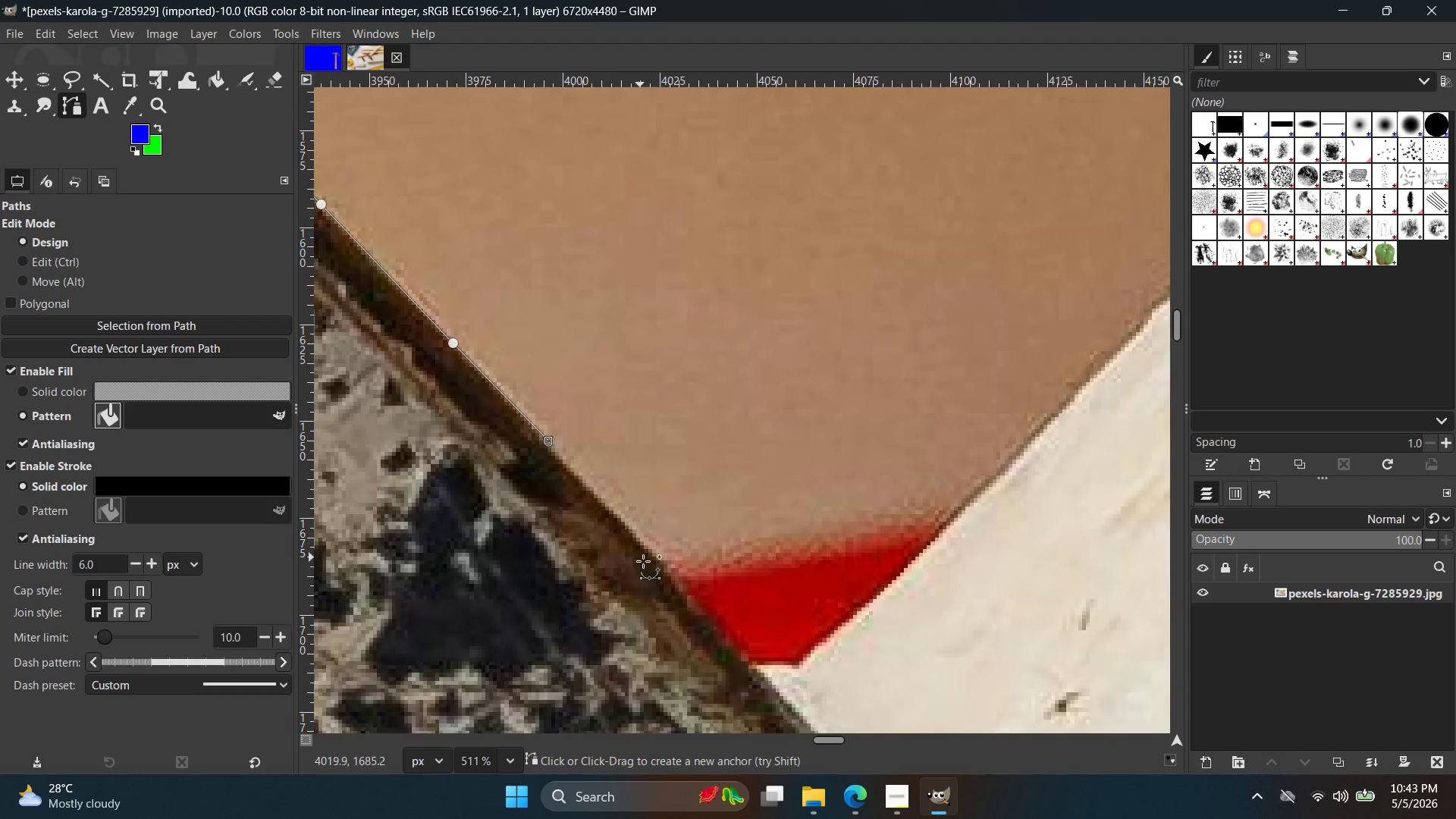 
scroll: coordinate [590, 691], scroll_direction: down, amount: 7.0
 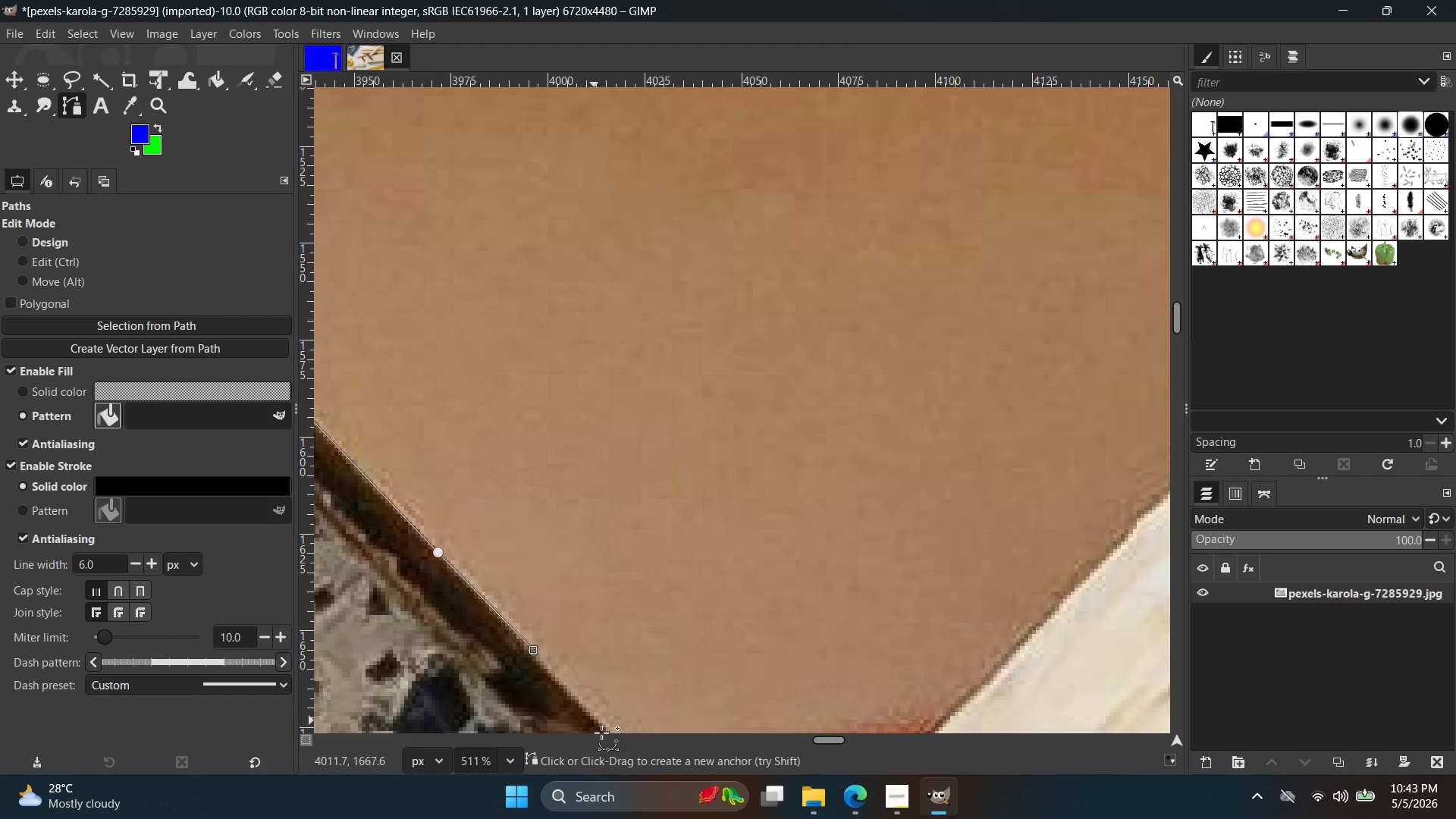 
hold_key(key=ControlLeft, duration=0.44)
scroll: coordinate [645, 564], scroll_direction: up, amount: 5.0
 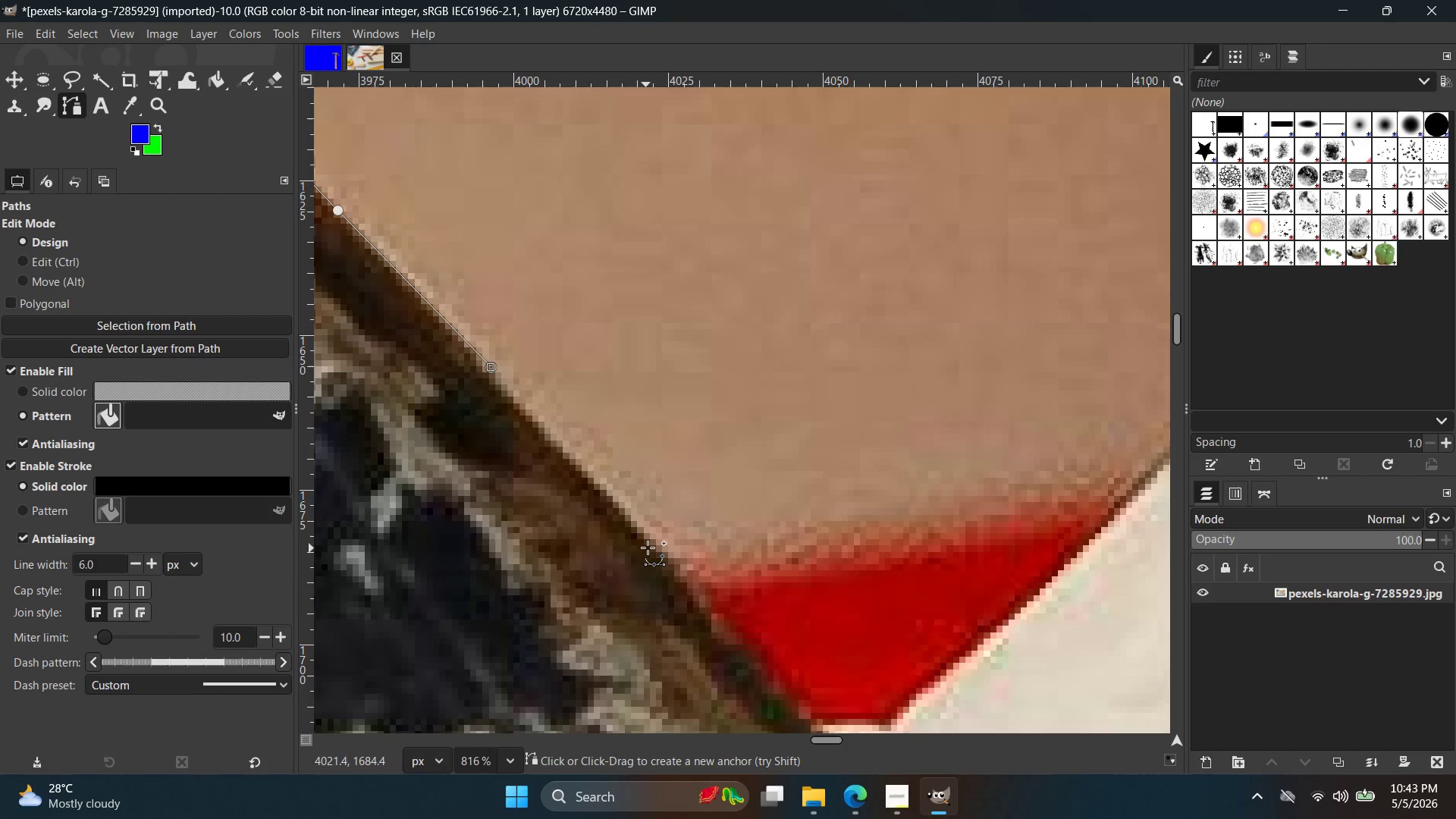 
left_click([648, 544])
 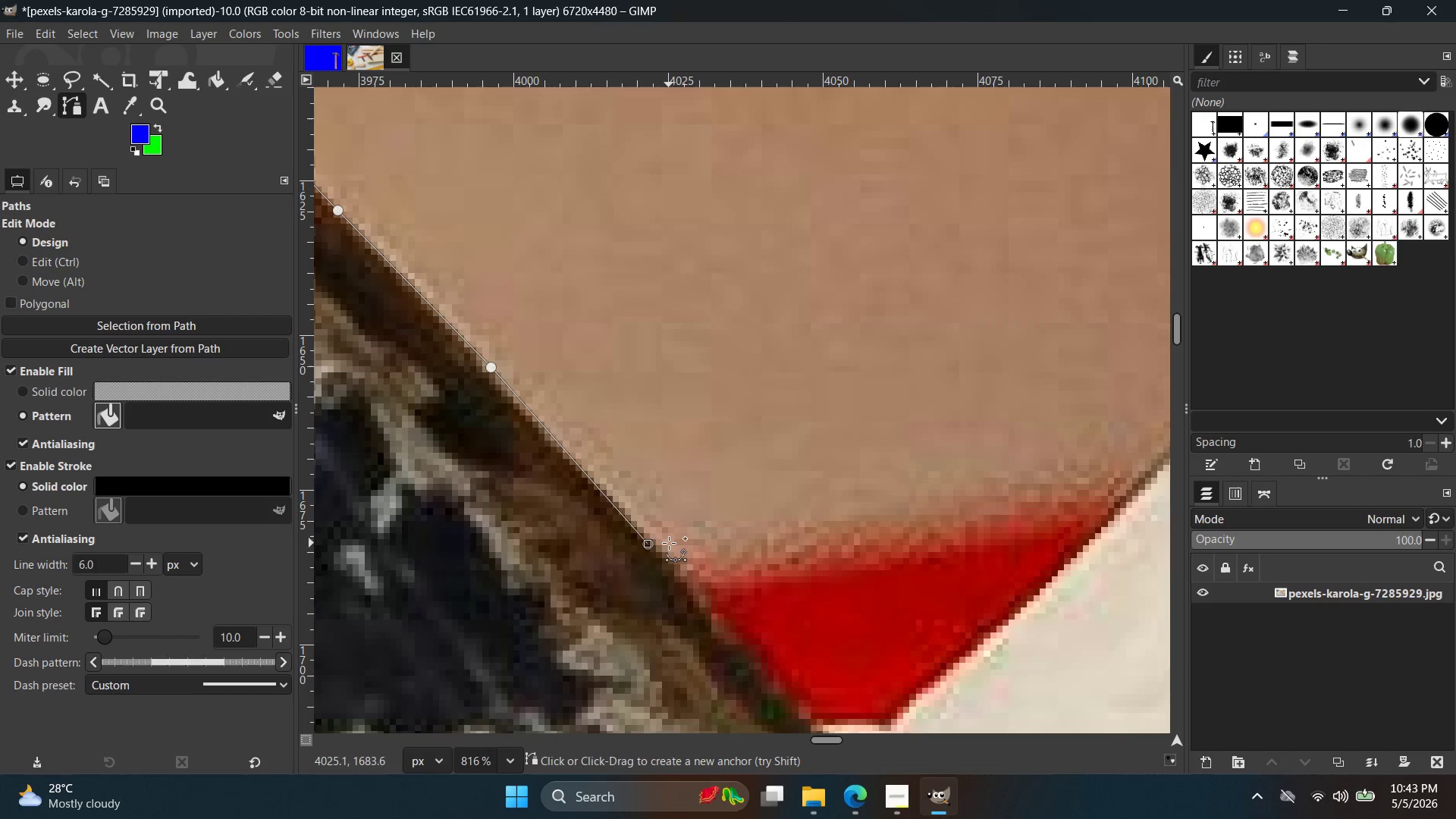 
key(Control+ControlLeft)
 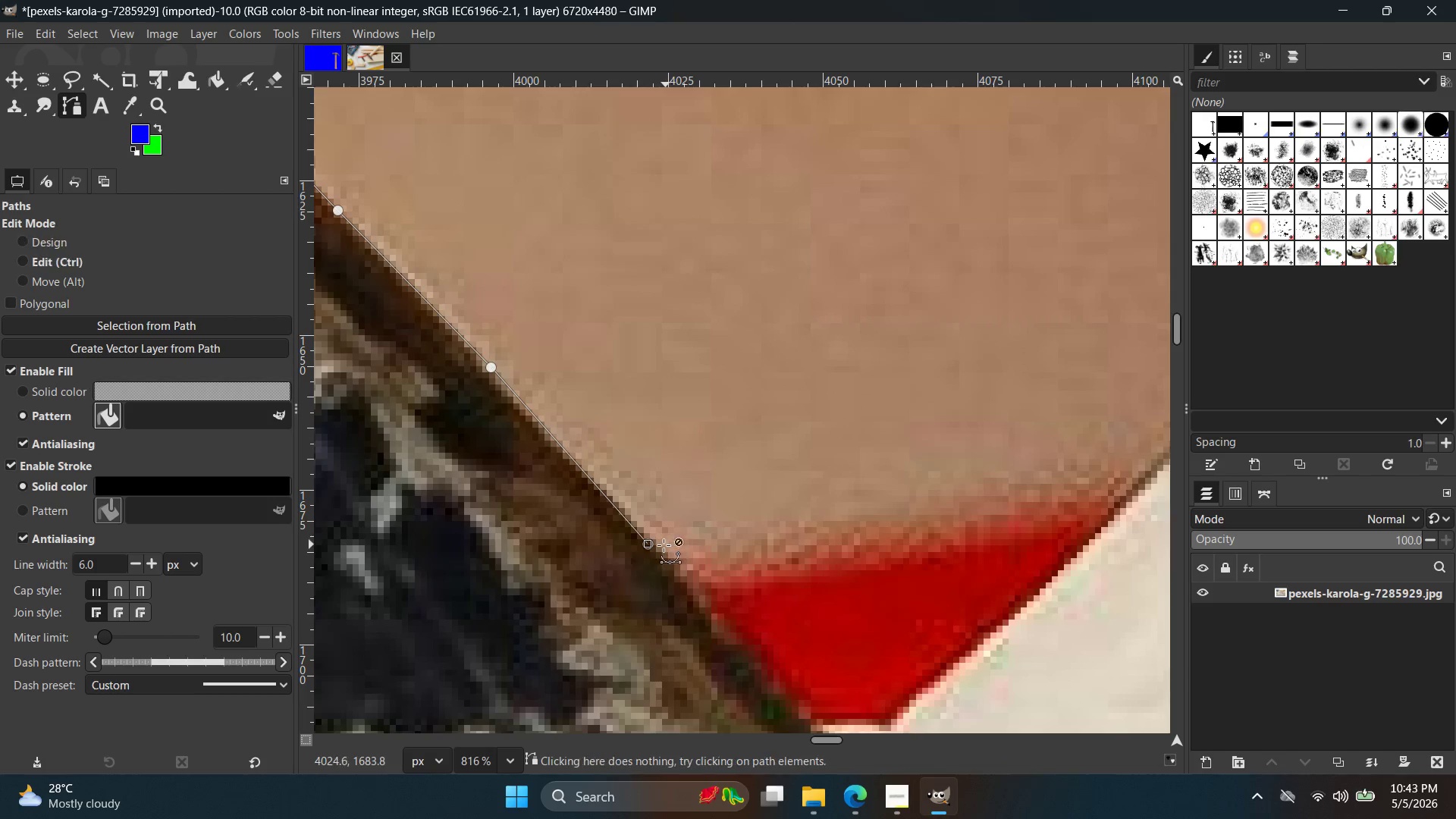 
key(Control+Z)
 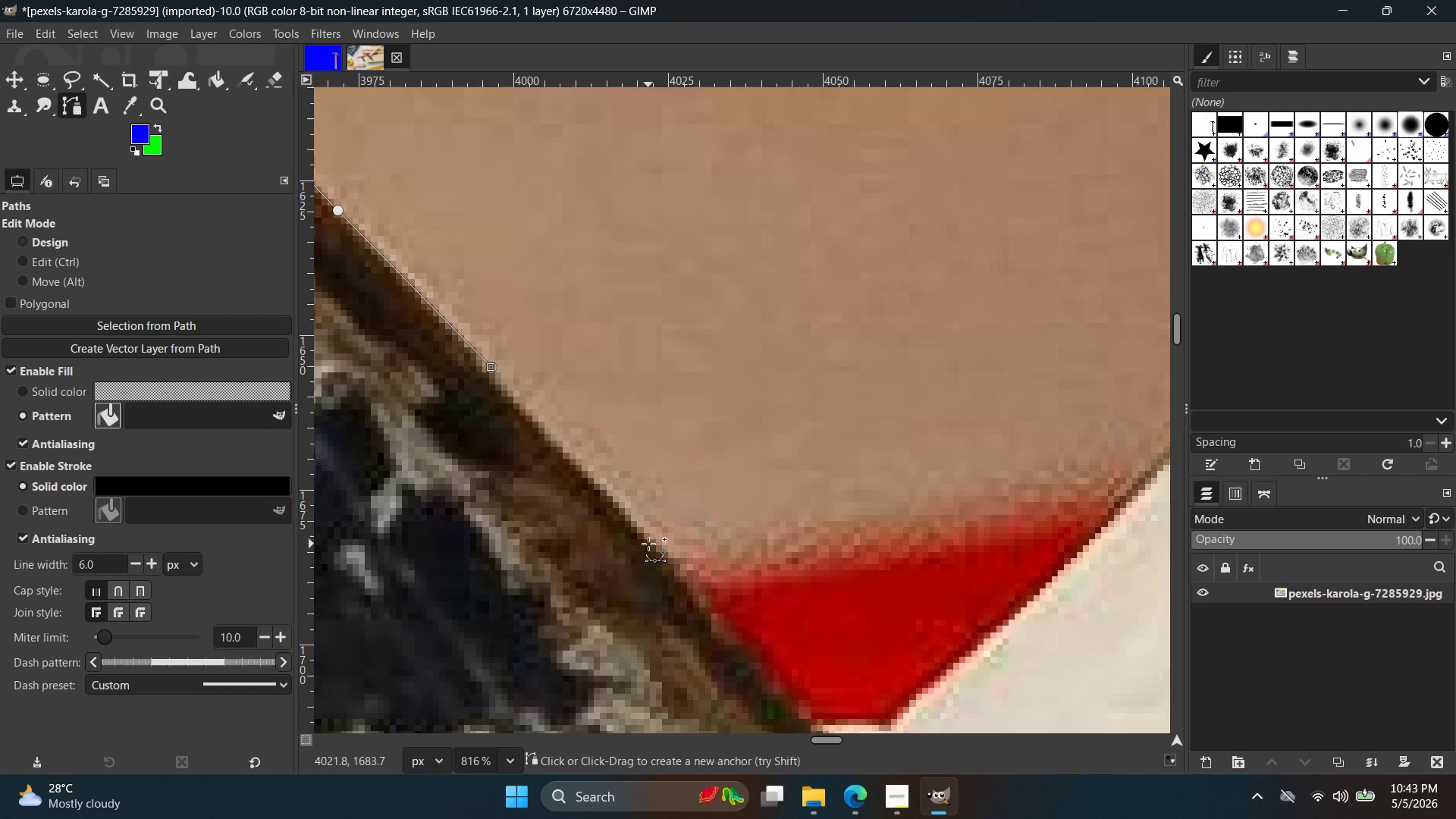 
left_click([648, 542])
 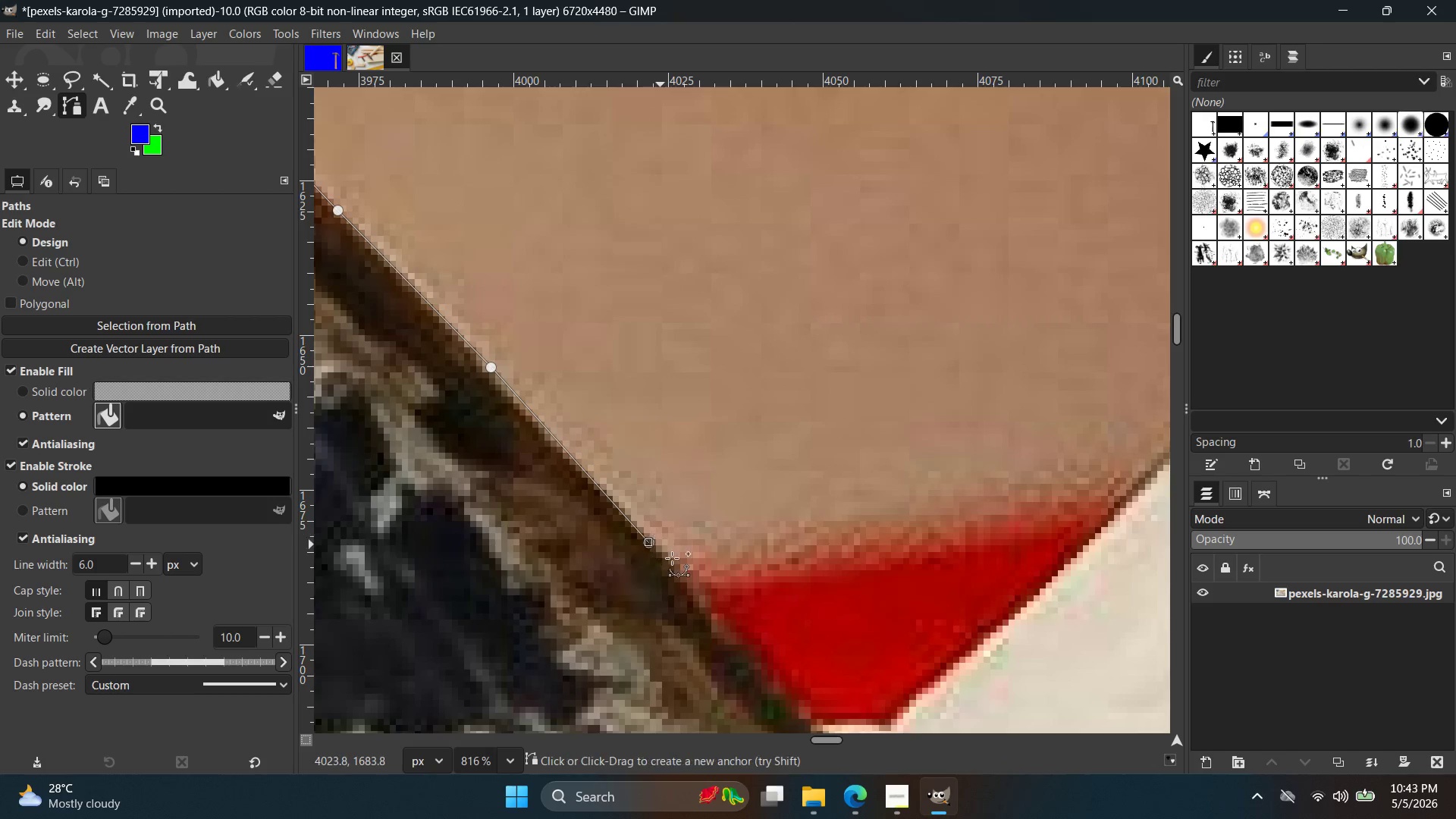 
hold_key(key=Space, duration=0.64)
 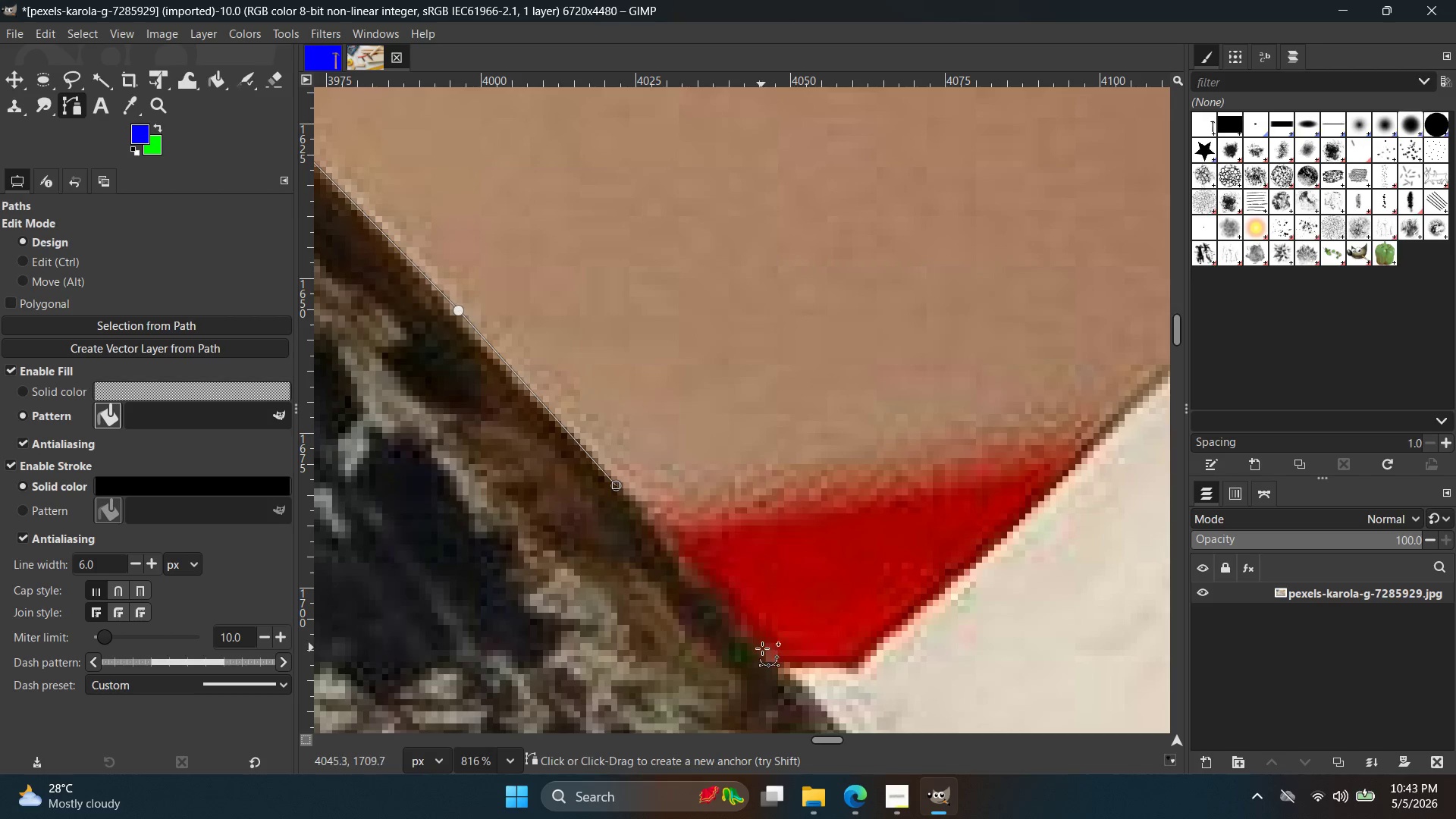 
left_click([764, 651])
 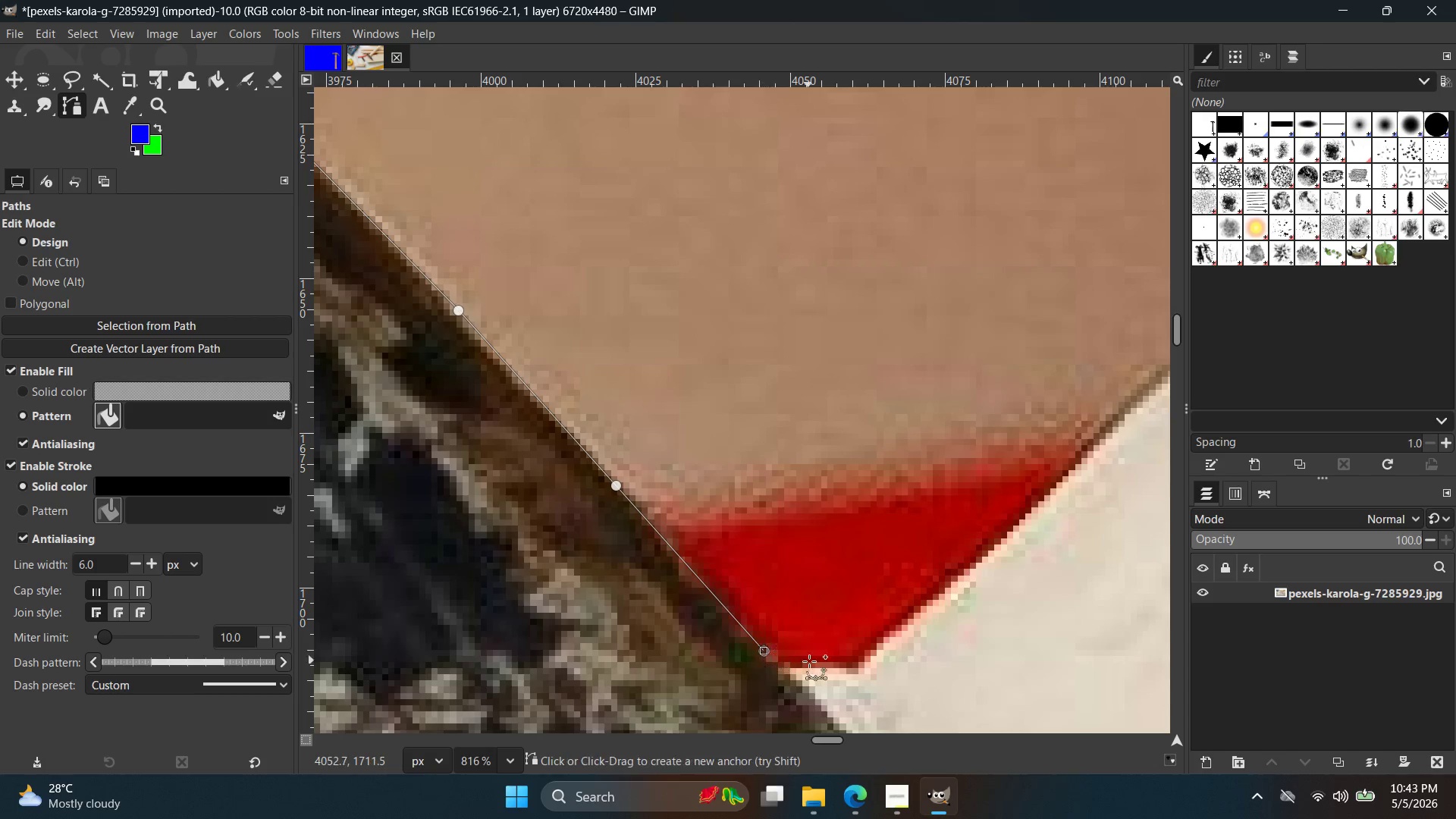 
hold_key(key=Space, duration=0.41)
 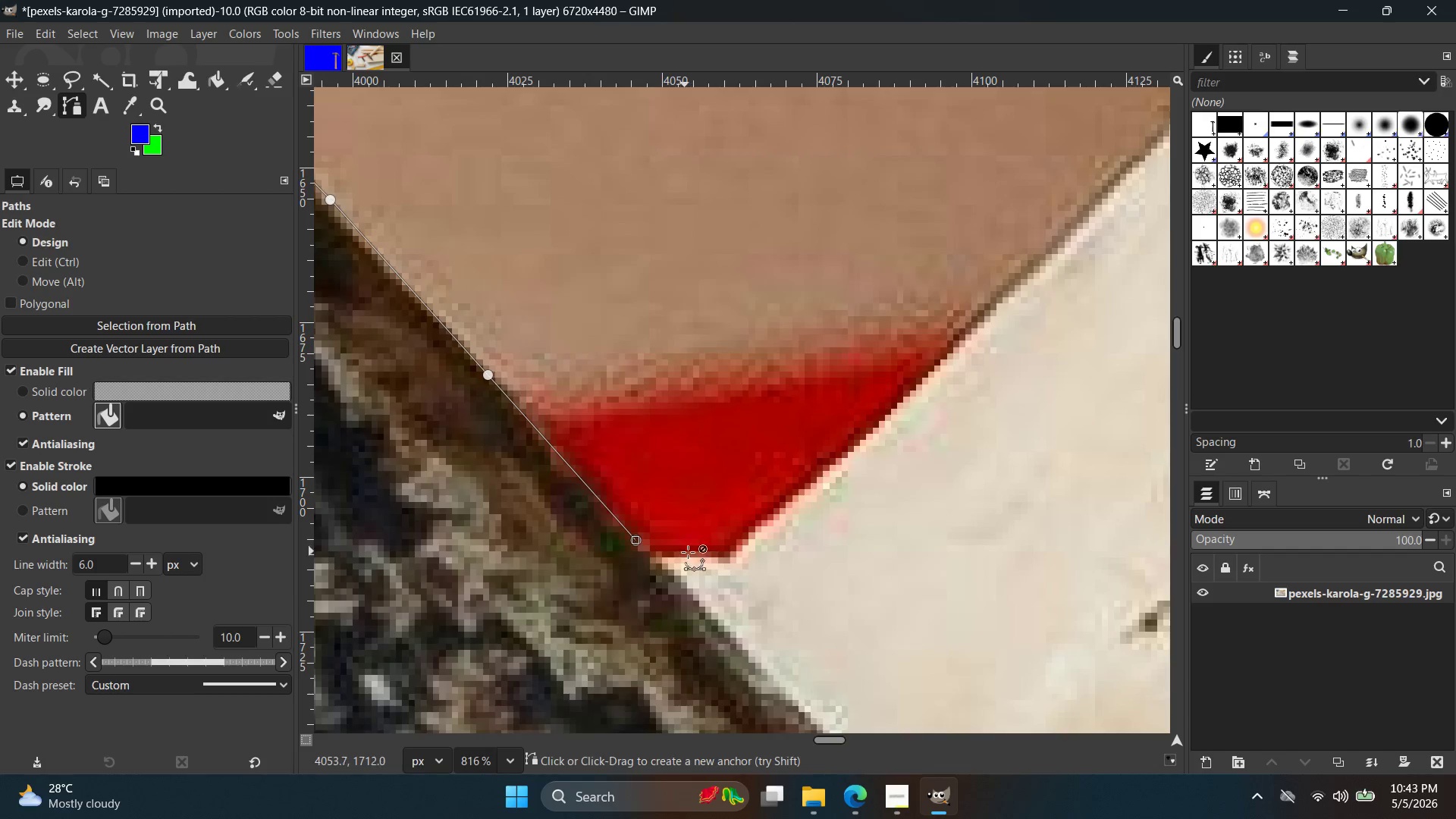 
hold_key(key=ControlLeft, duration=0.58)
scroll: coordinate [714, 573], scroll_direction: up, amount: 4.0
 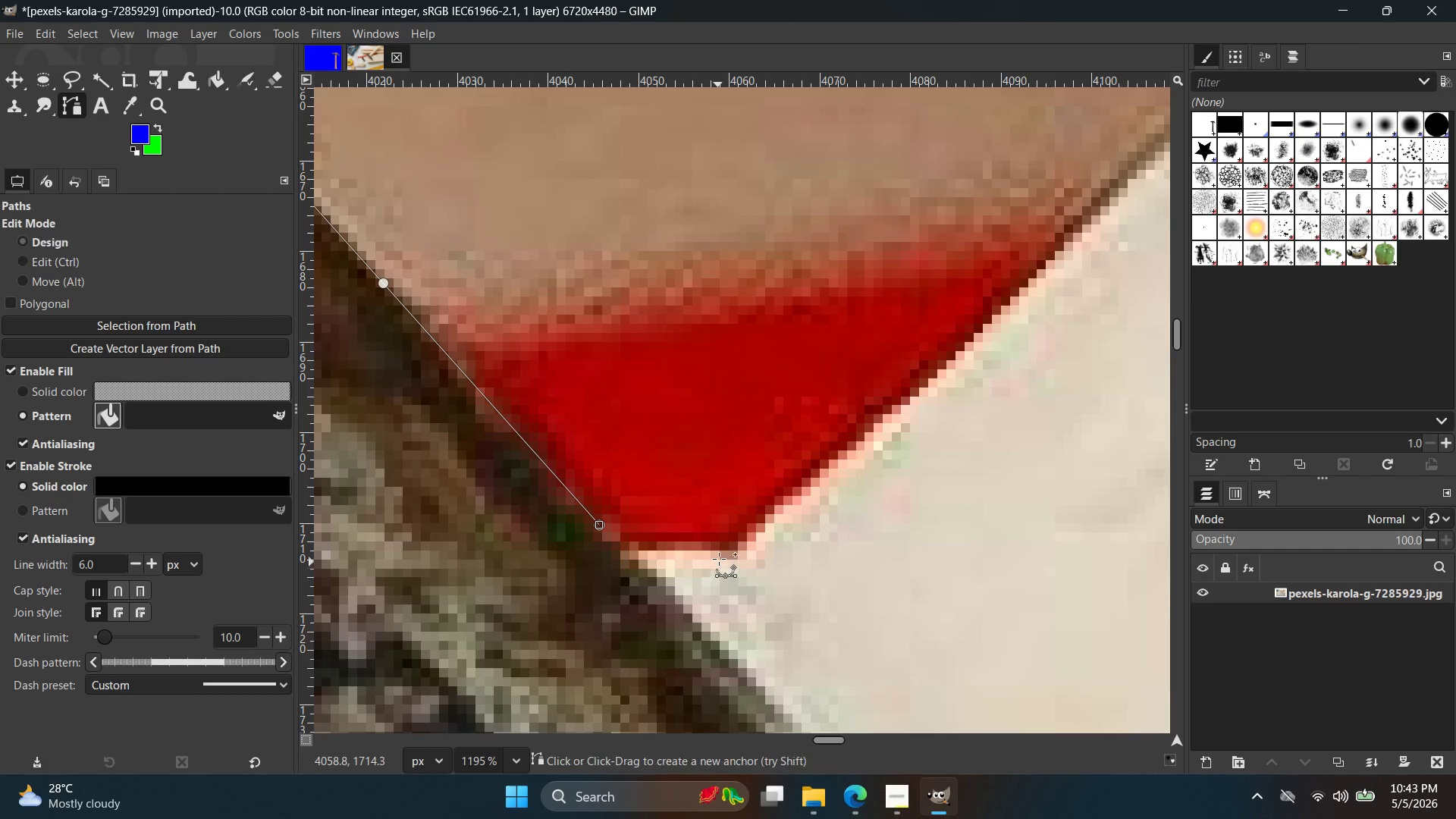 
left_click([720, 557])
 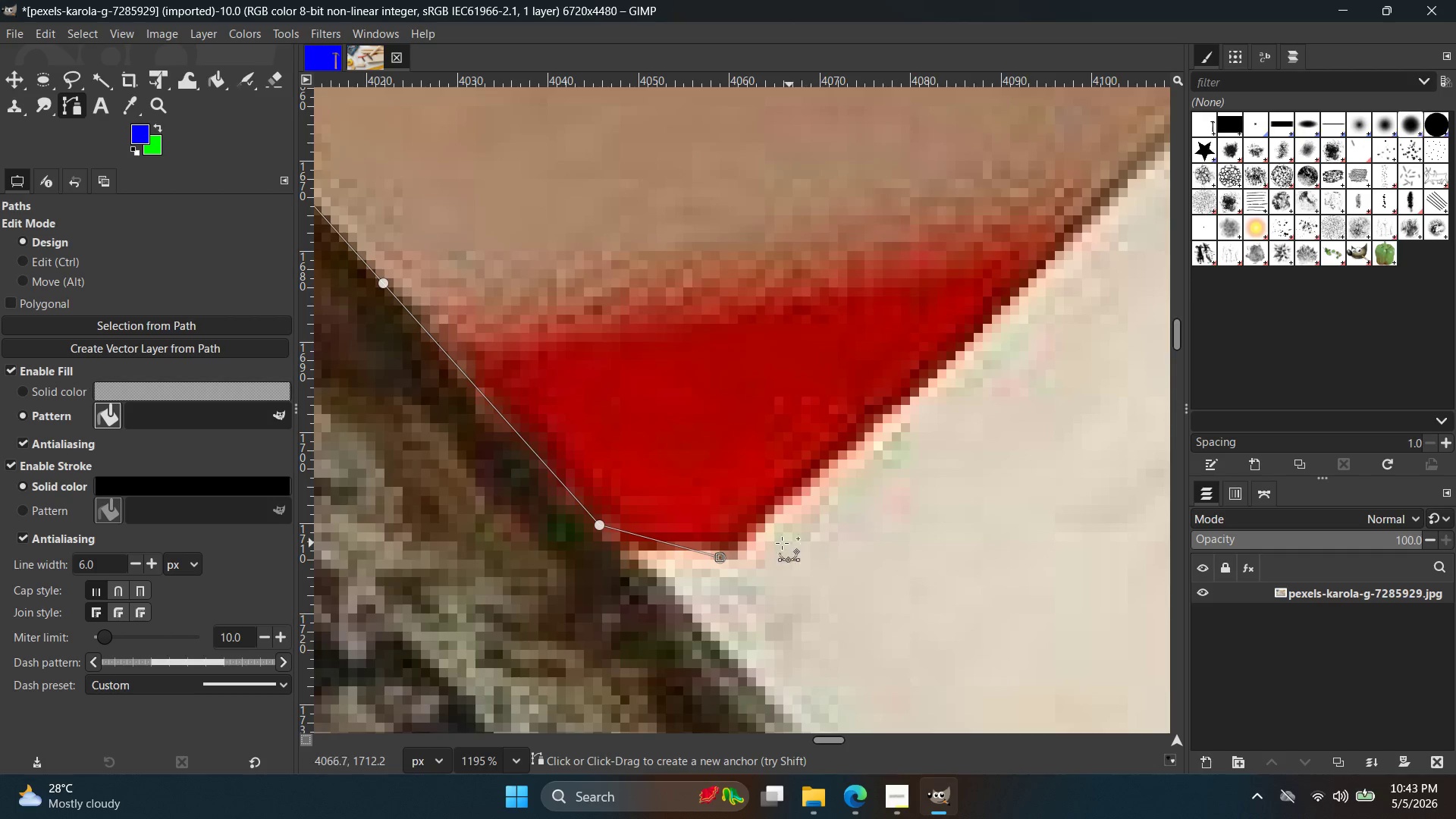 
key(Control+Z)
 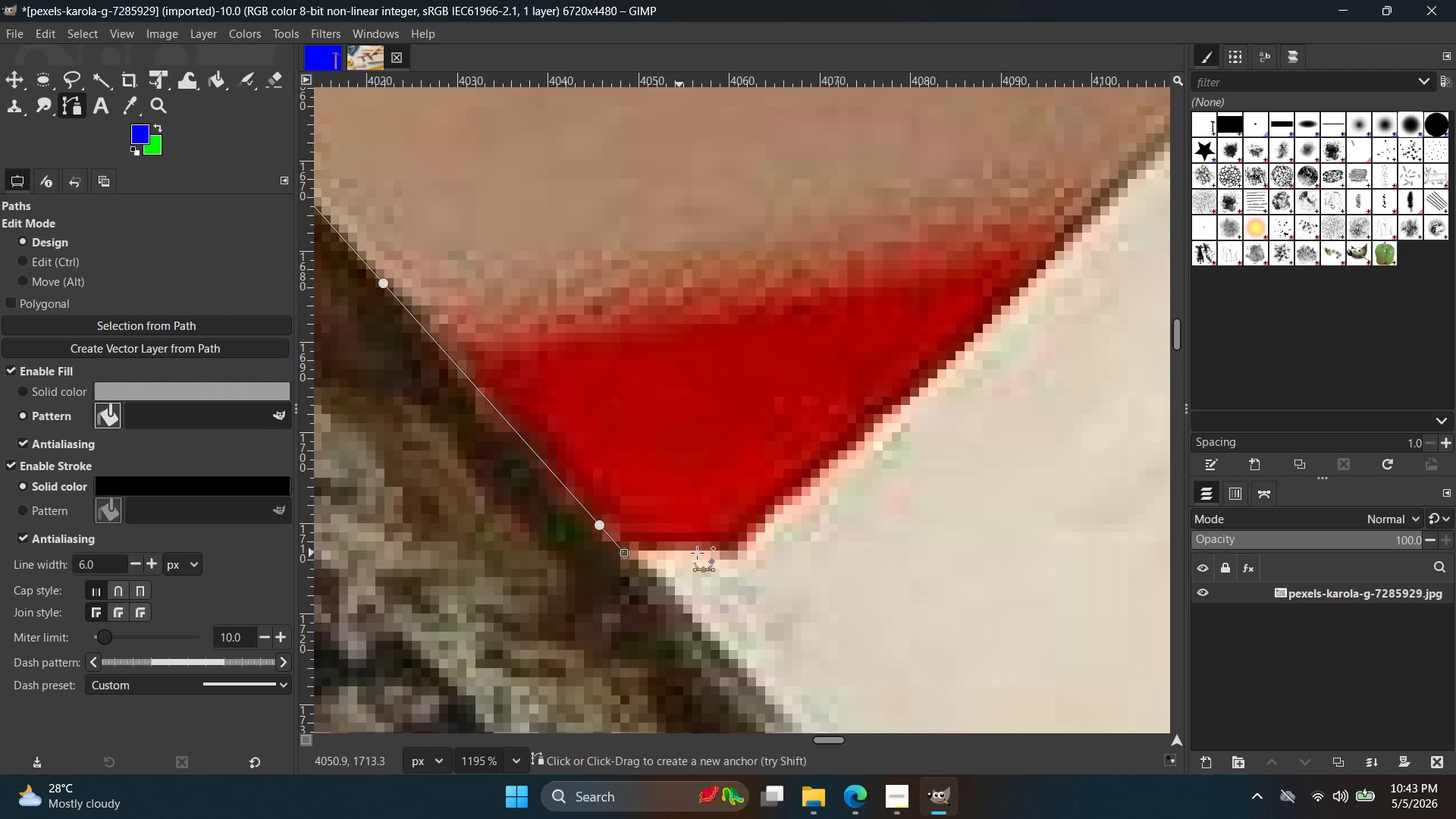 
double_click([717, 551])
 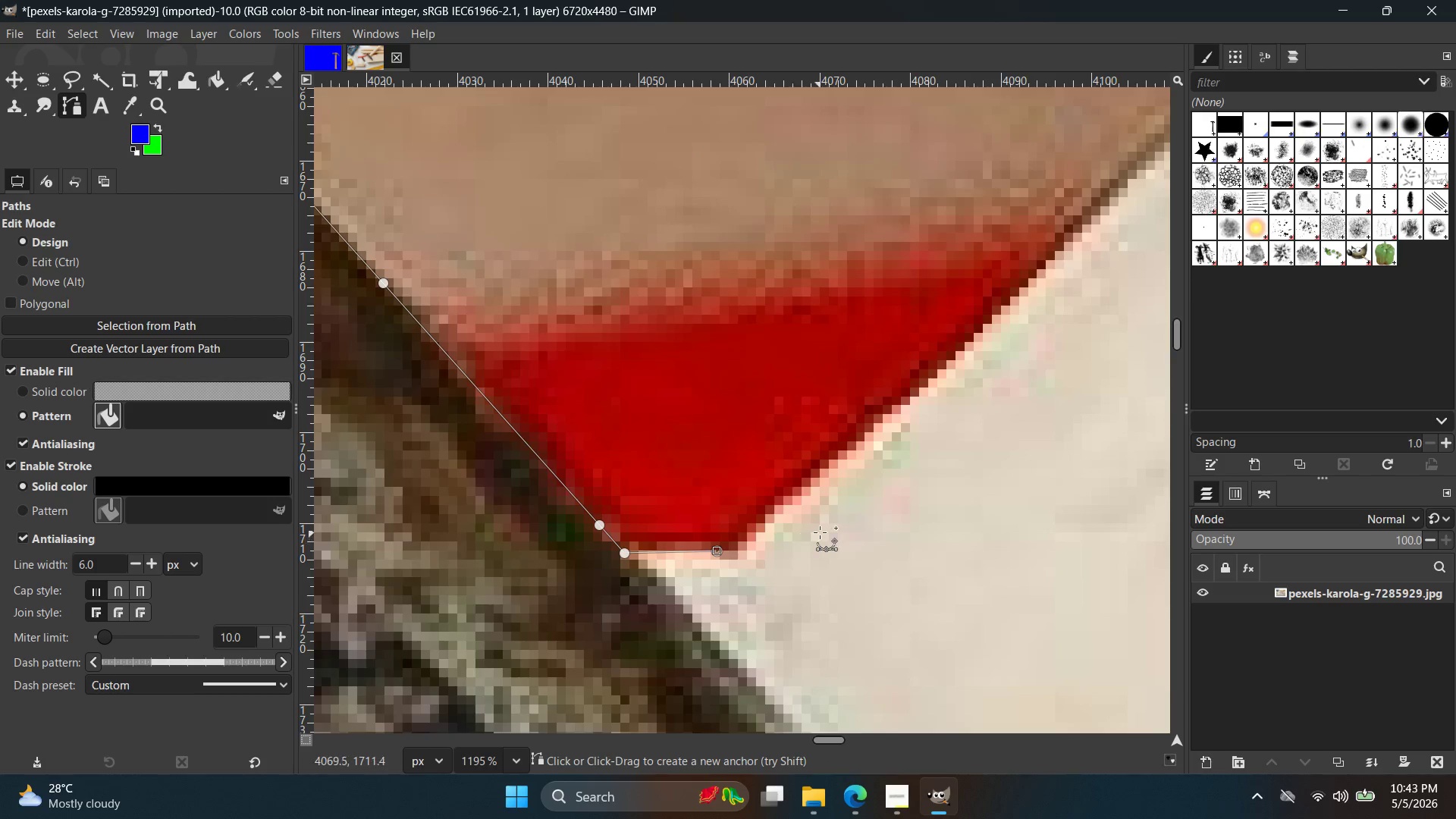 
hold_key(key=Space, duration=0.39)
 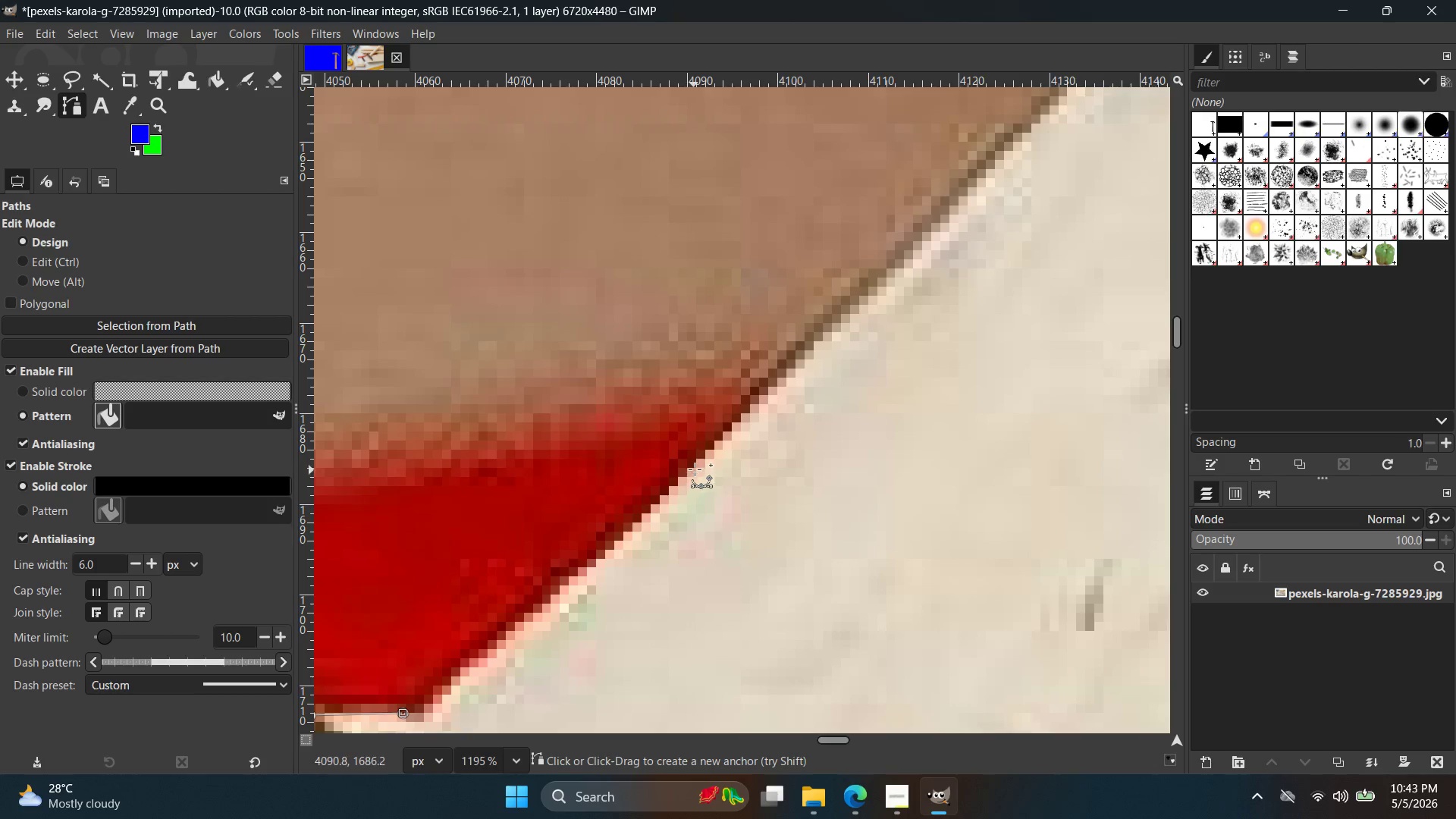 
left_click([696, 464])
 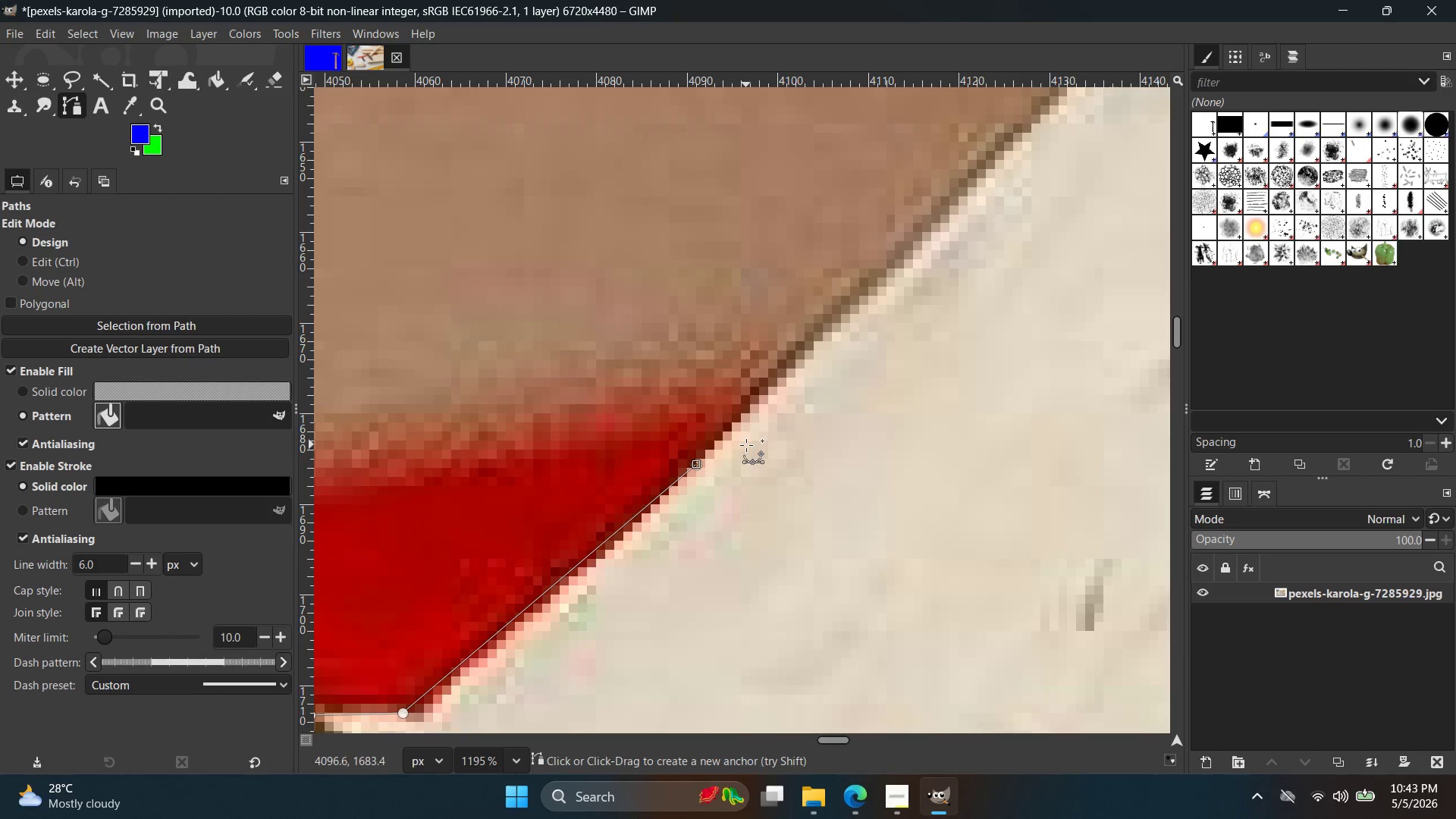 
key(Control+ControlLeft)
 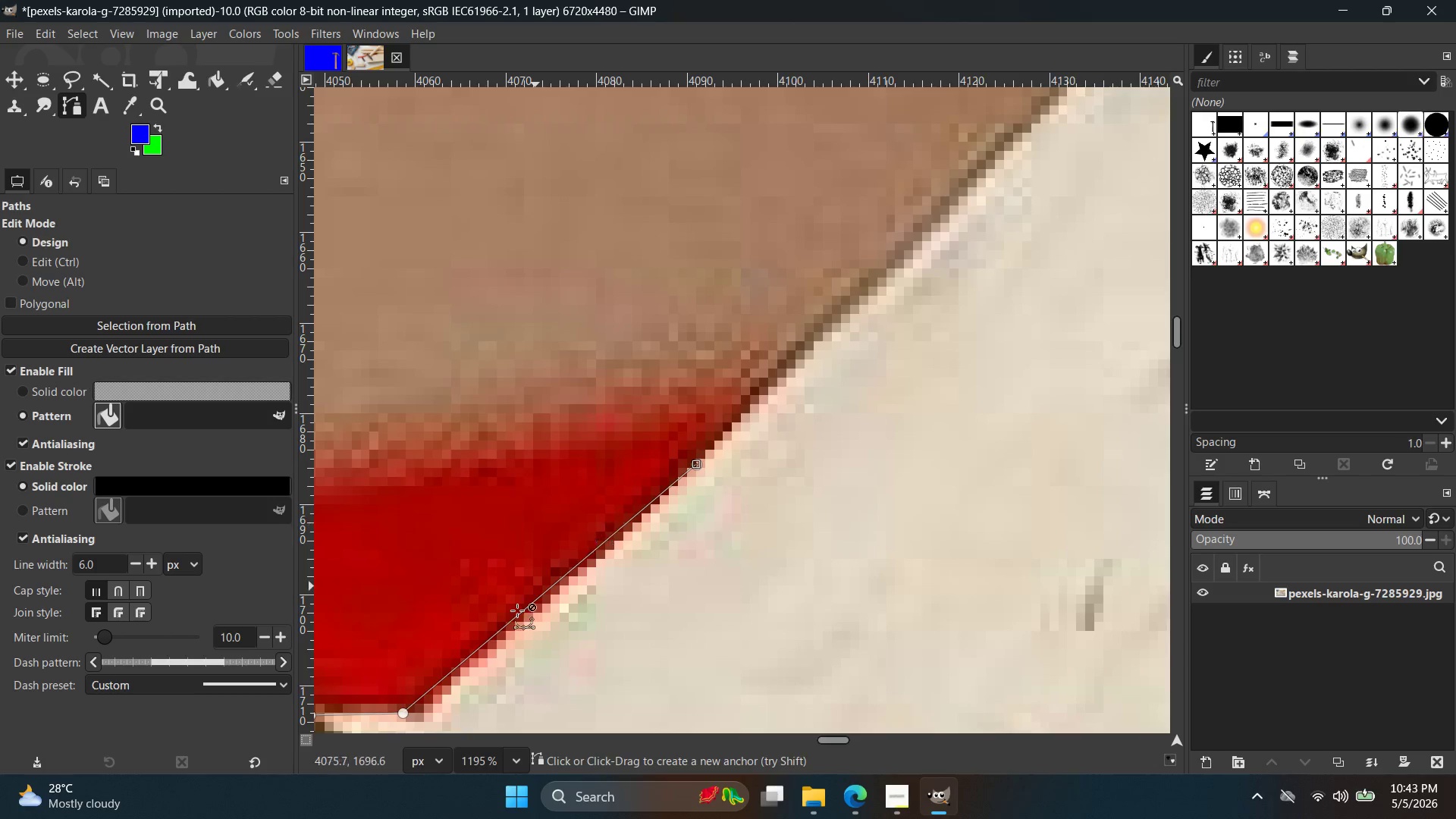 
key(Control+Z)
 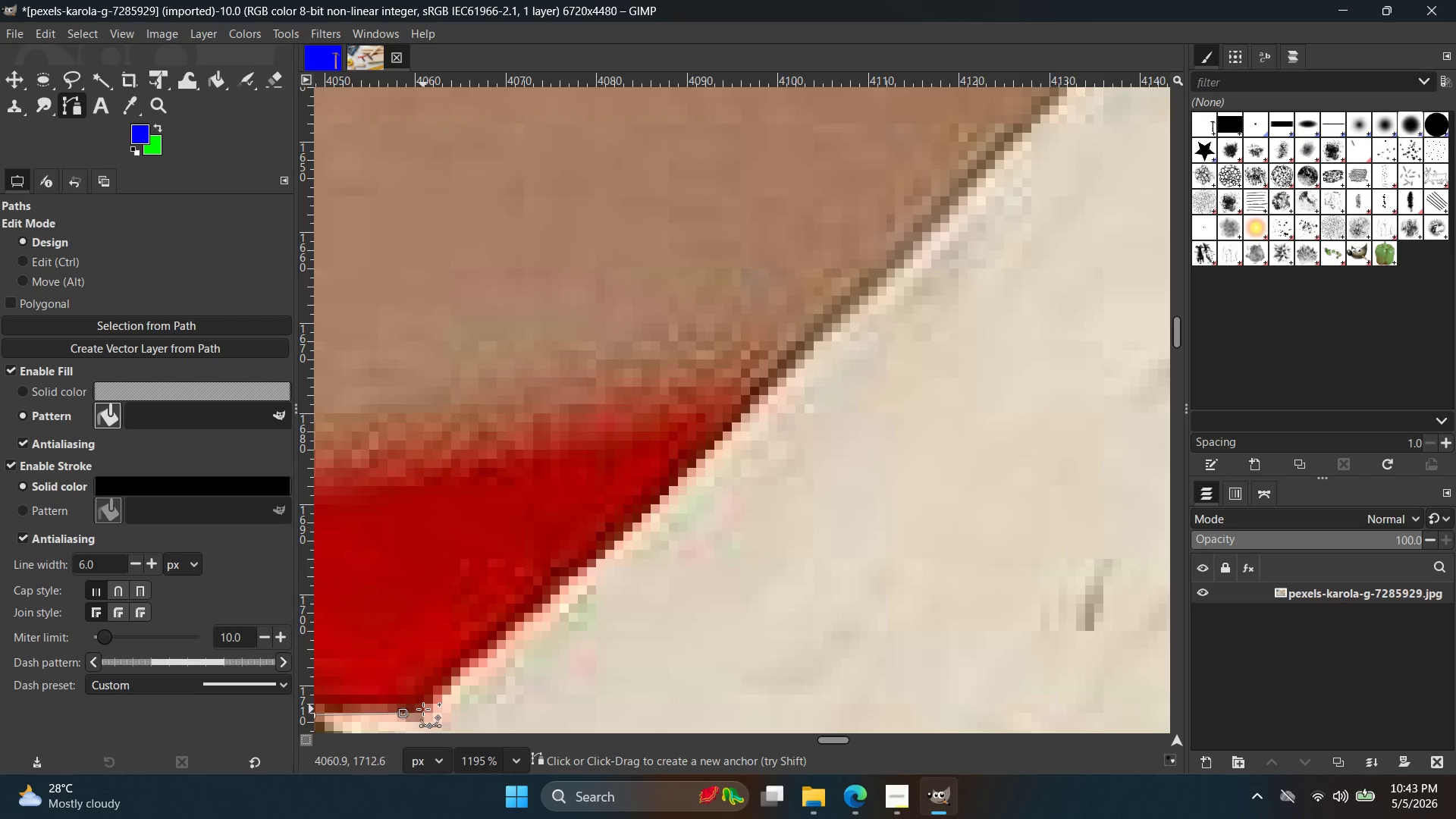 
left_click([423, 713])
 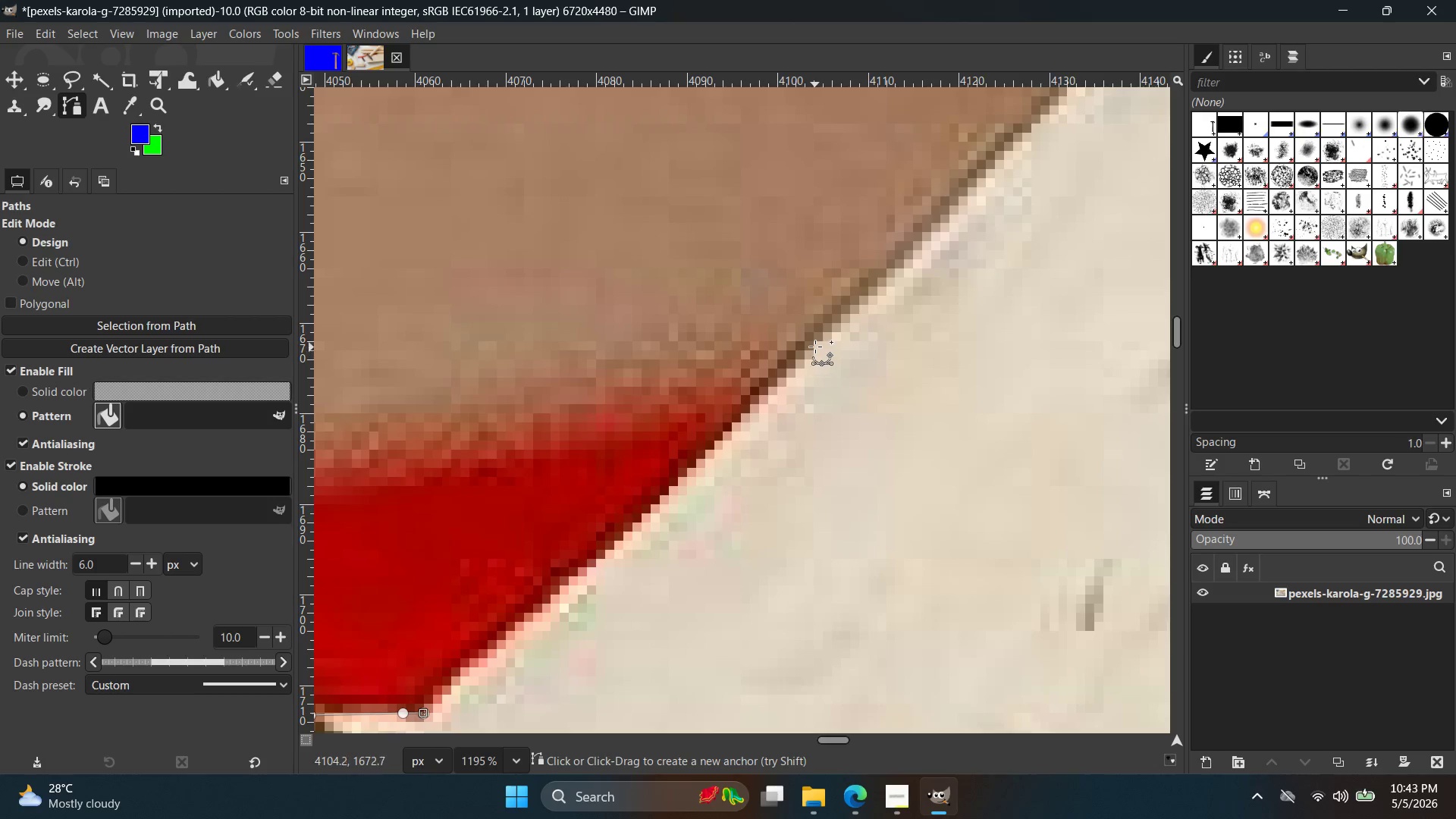 
left_click([811, 339])
 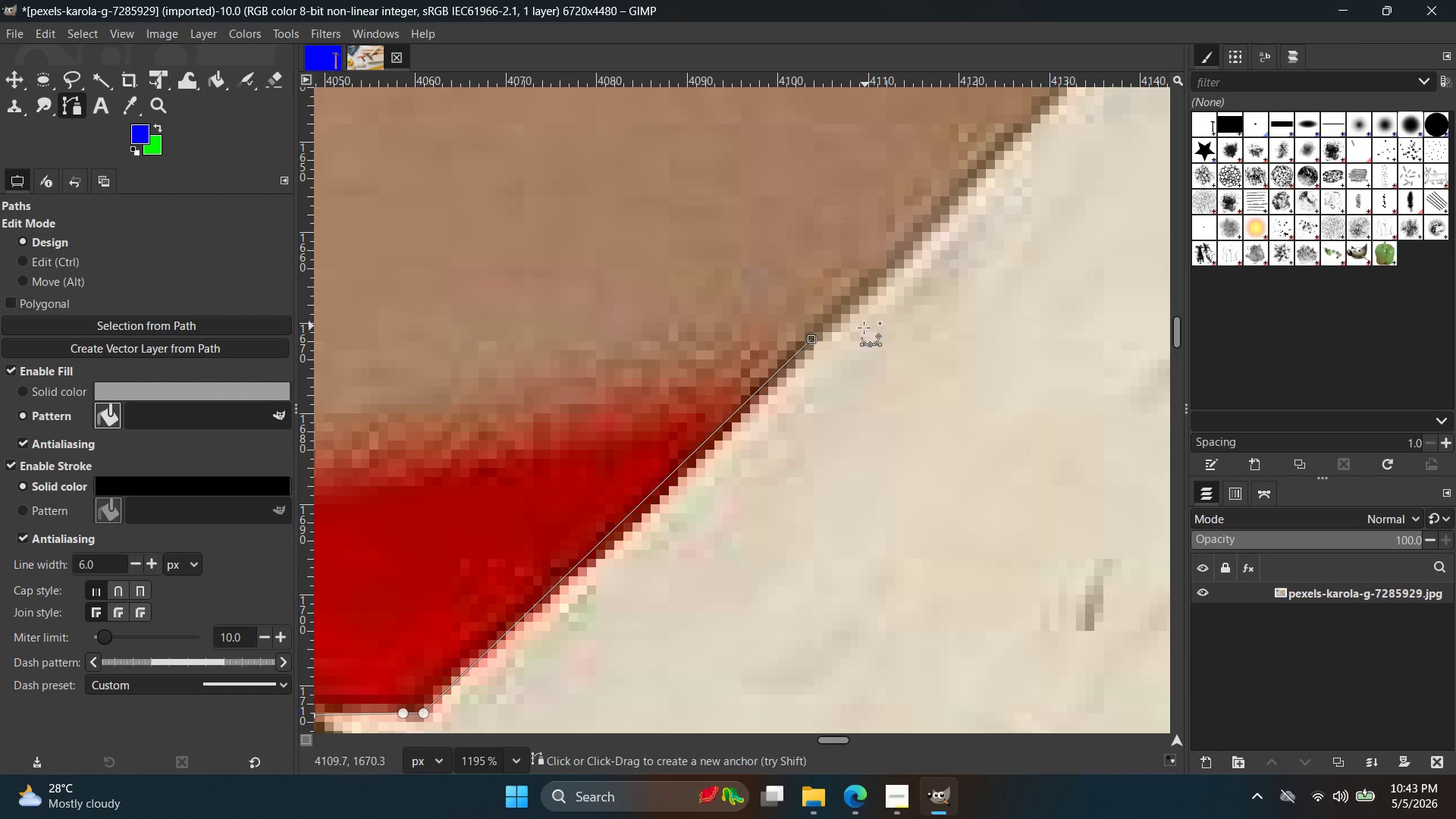 
key(Control+ControlLeft)
 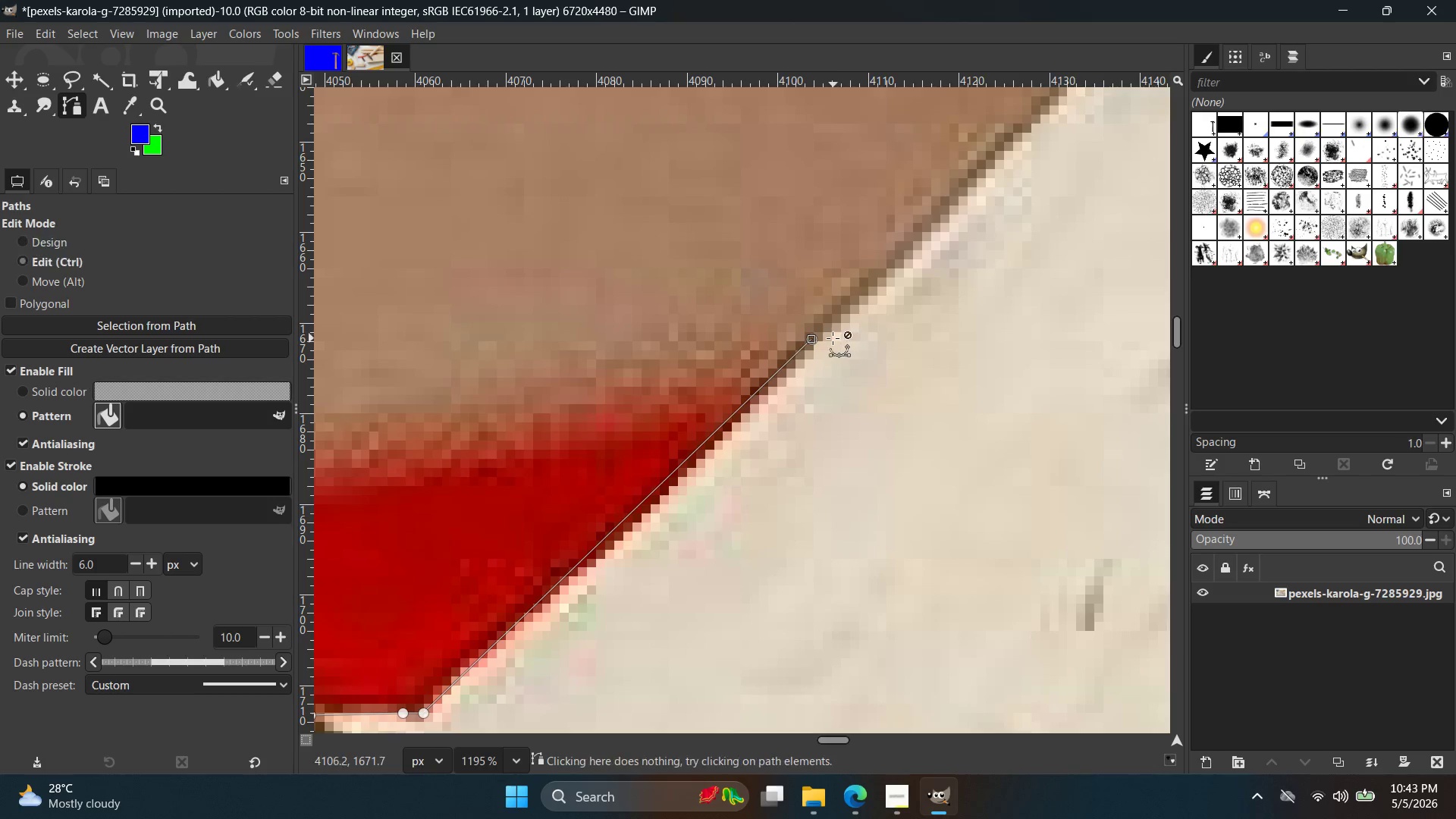 
key(Control+Z)
 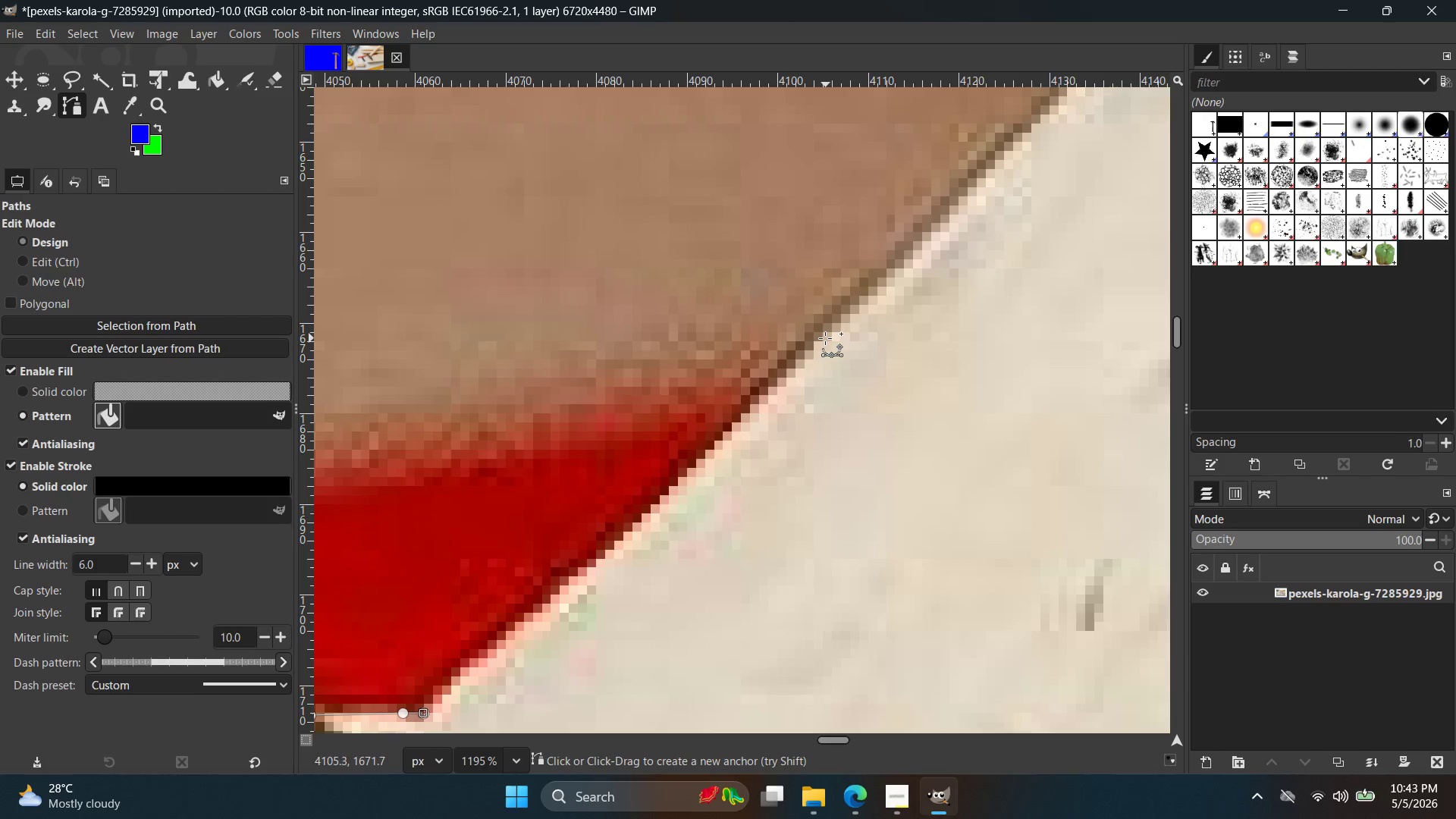 
left_click([825, 337])
 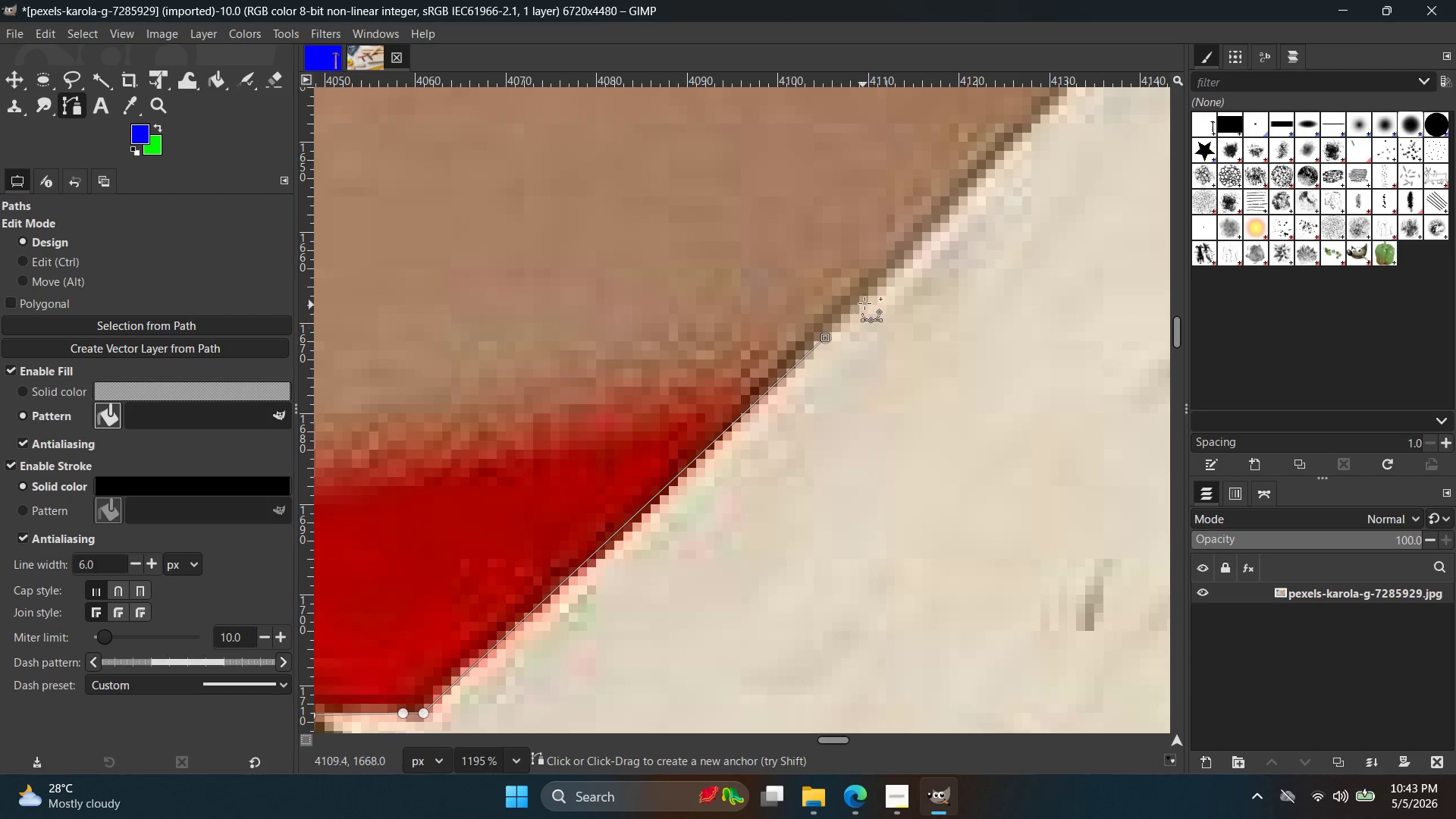 
hold_key(key=Space, duration=0.39)
 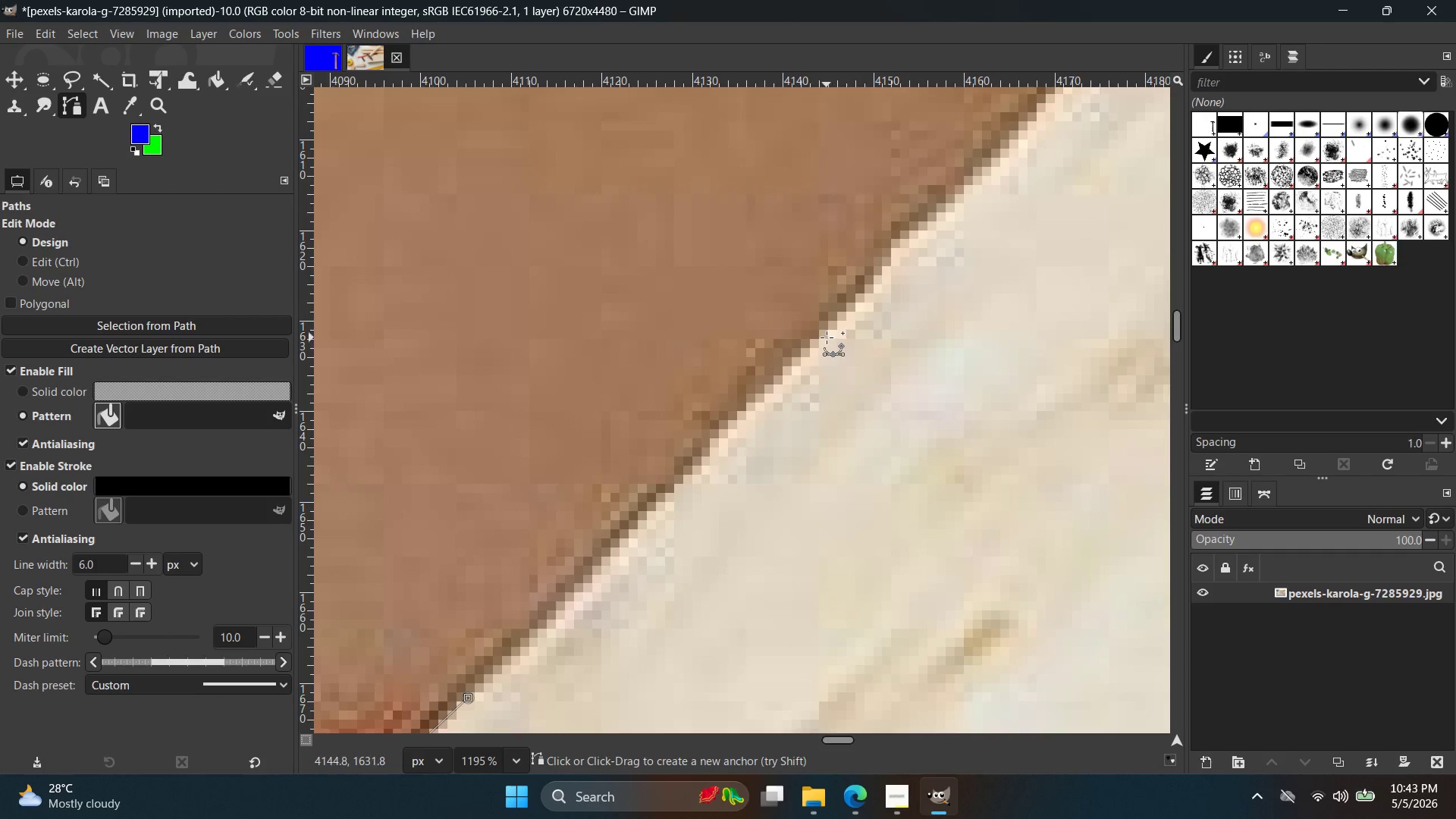 
left_click([827, 329])
 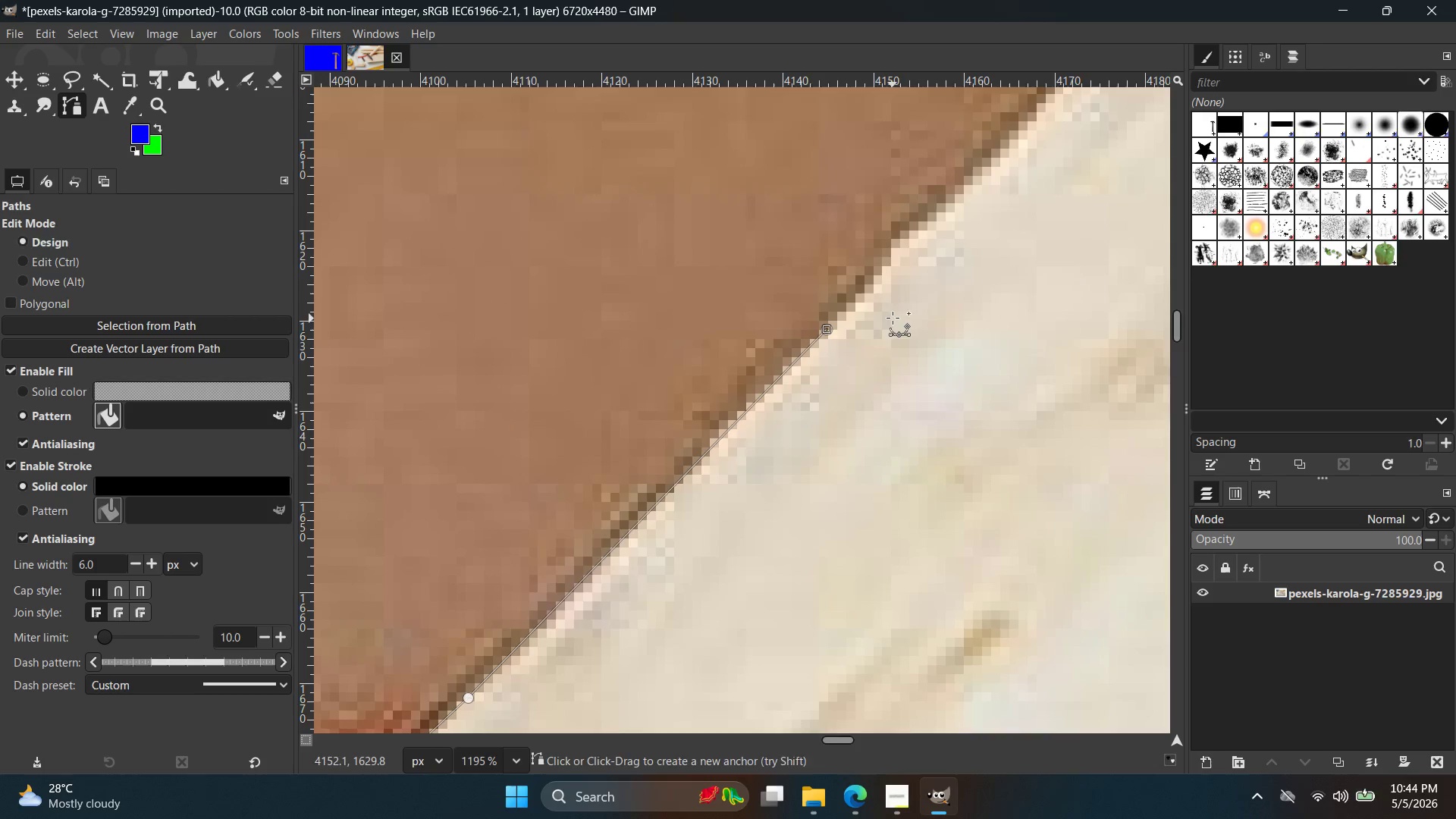 
hold_key(key=ControlLeft, duration=0.59)
 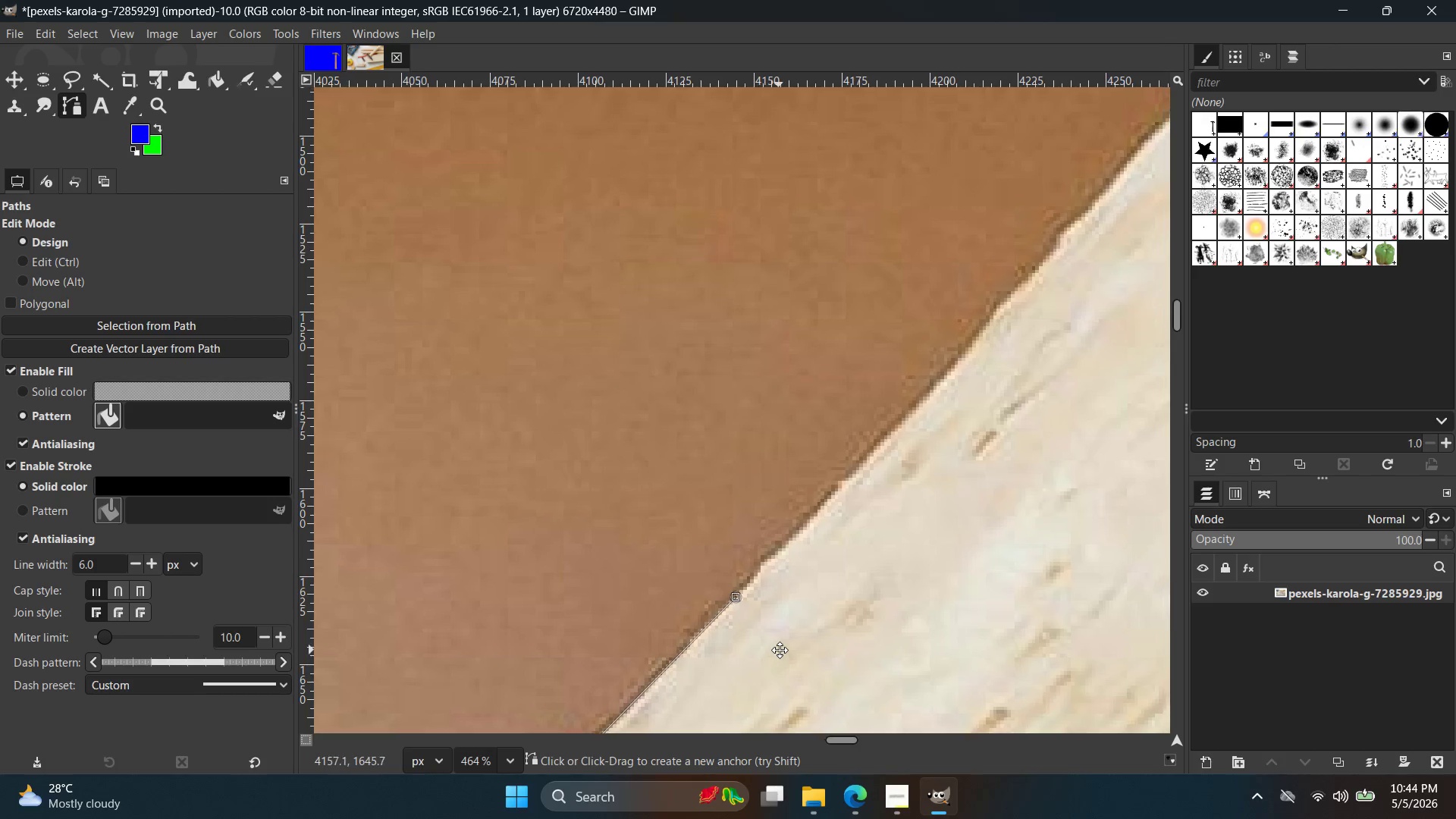 
hold_key(key=Space, duration=0.34)
 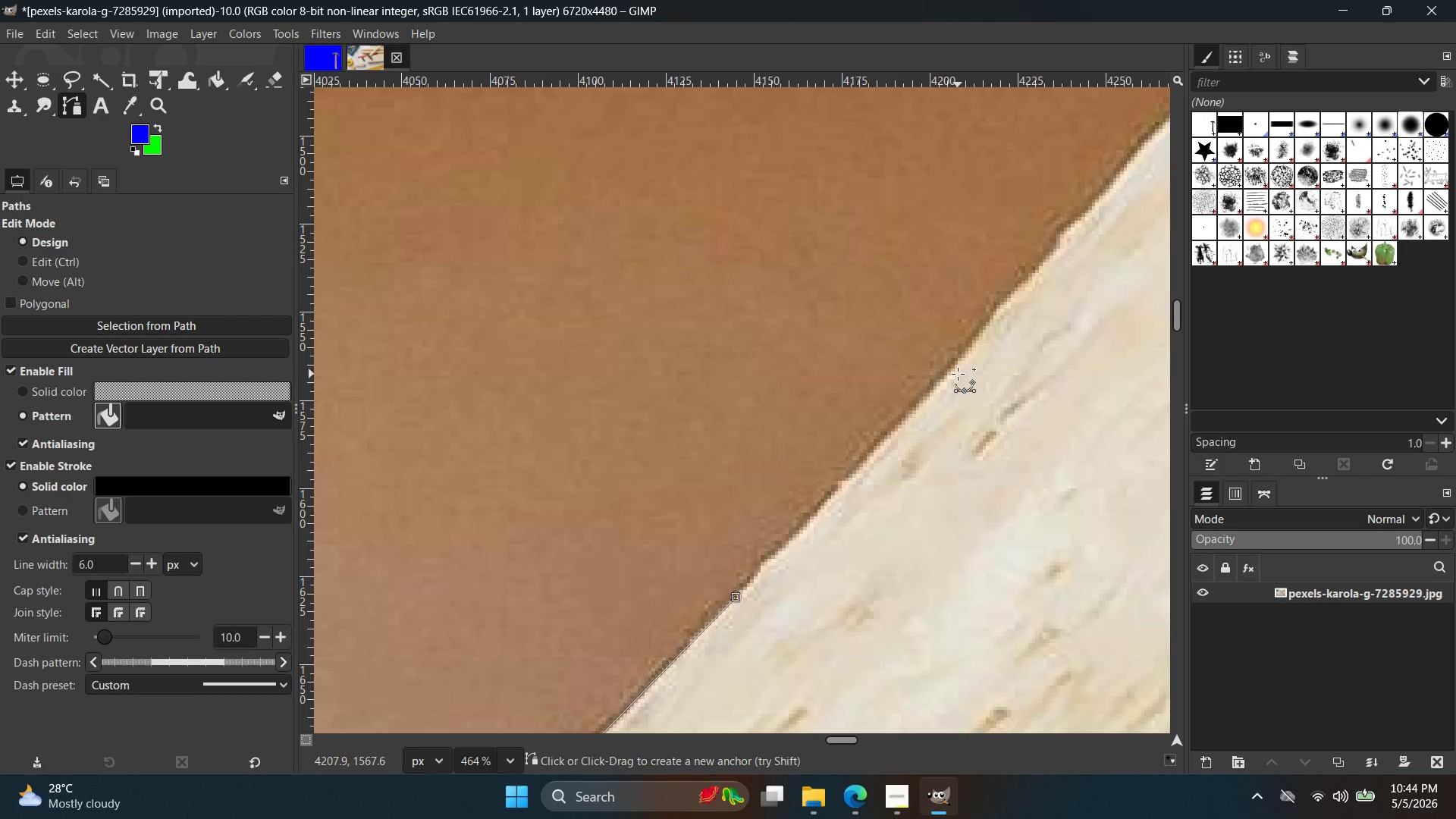 
scroll: coordinate [928, 341], scroll_direction: down, amount: 10.0
 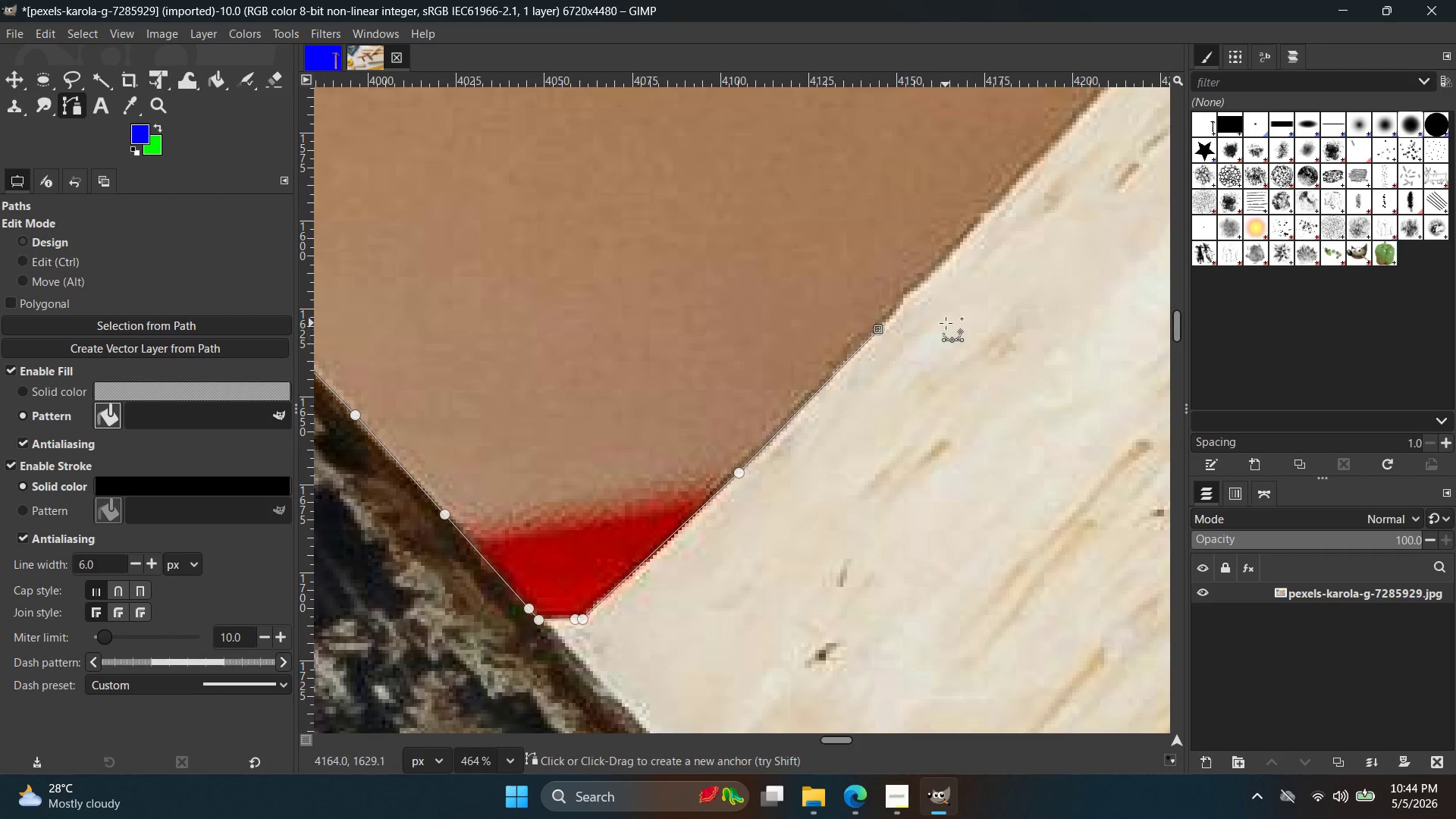 
left_click([951, 373])
 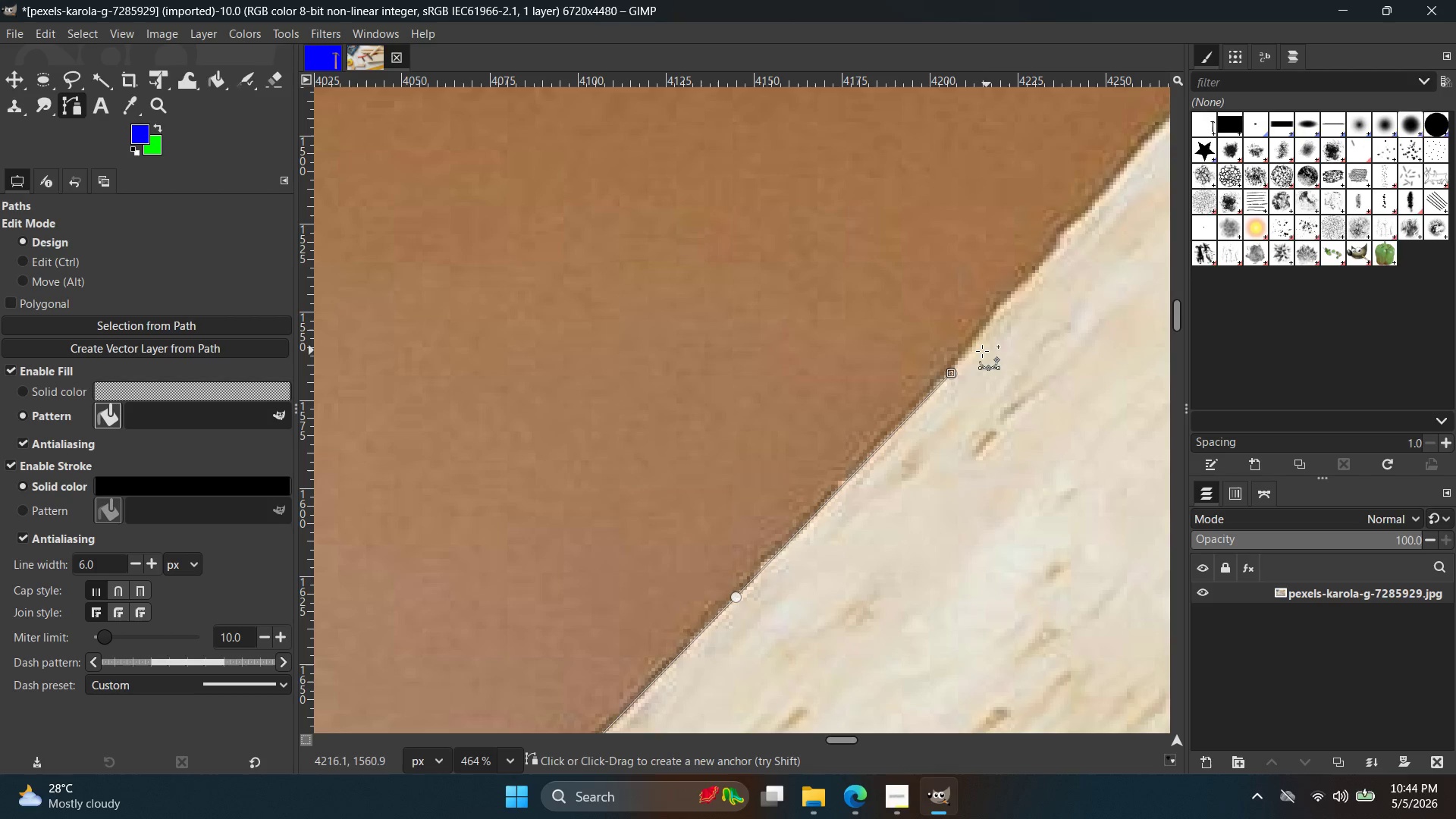 
key(Control+ControlLeft)
 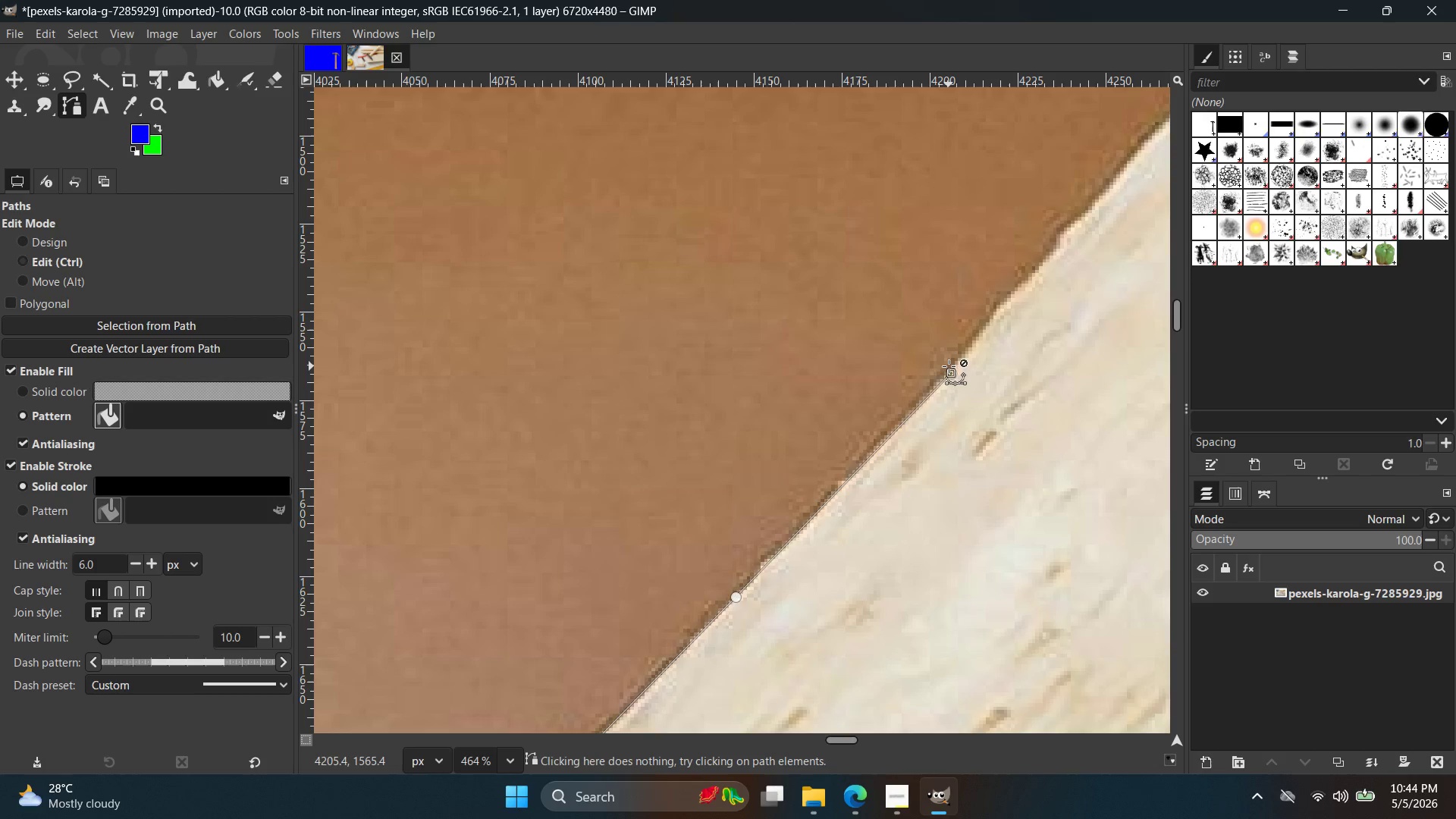 
key(Control+Z)
 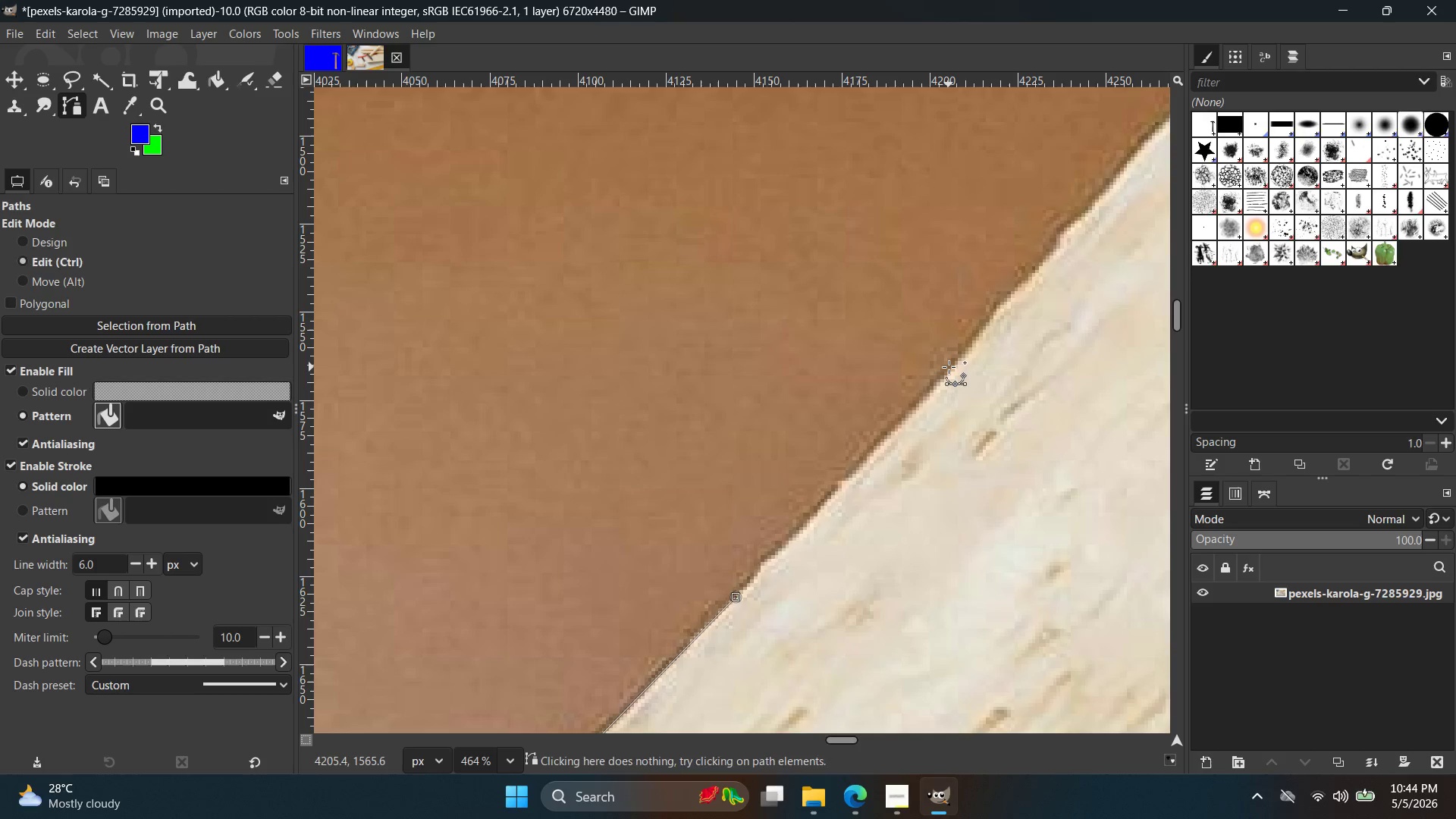 
left_click([949, 367])
 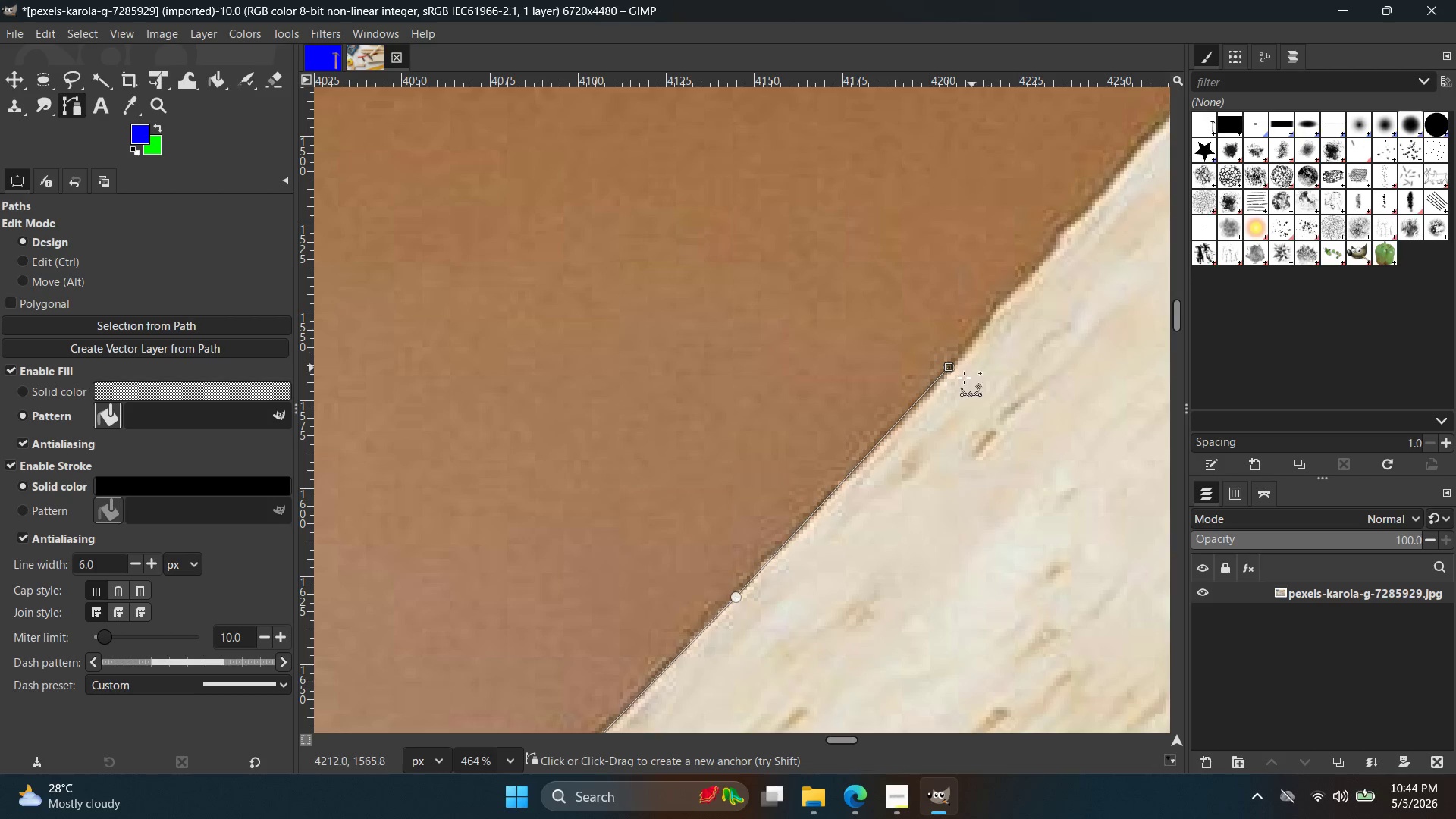 
hold_key(key=Space, duration=0.44)
 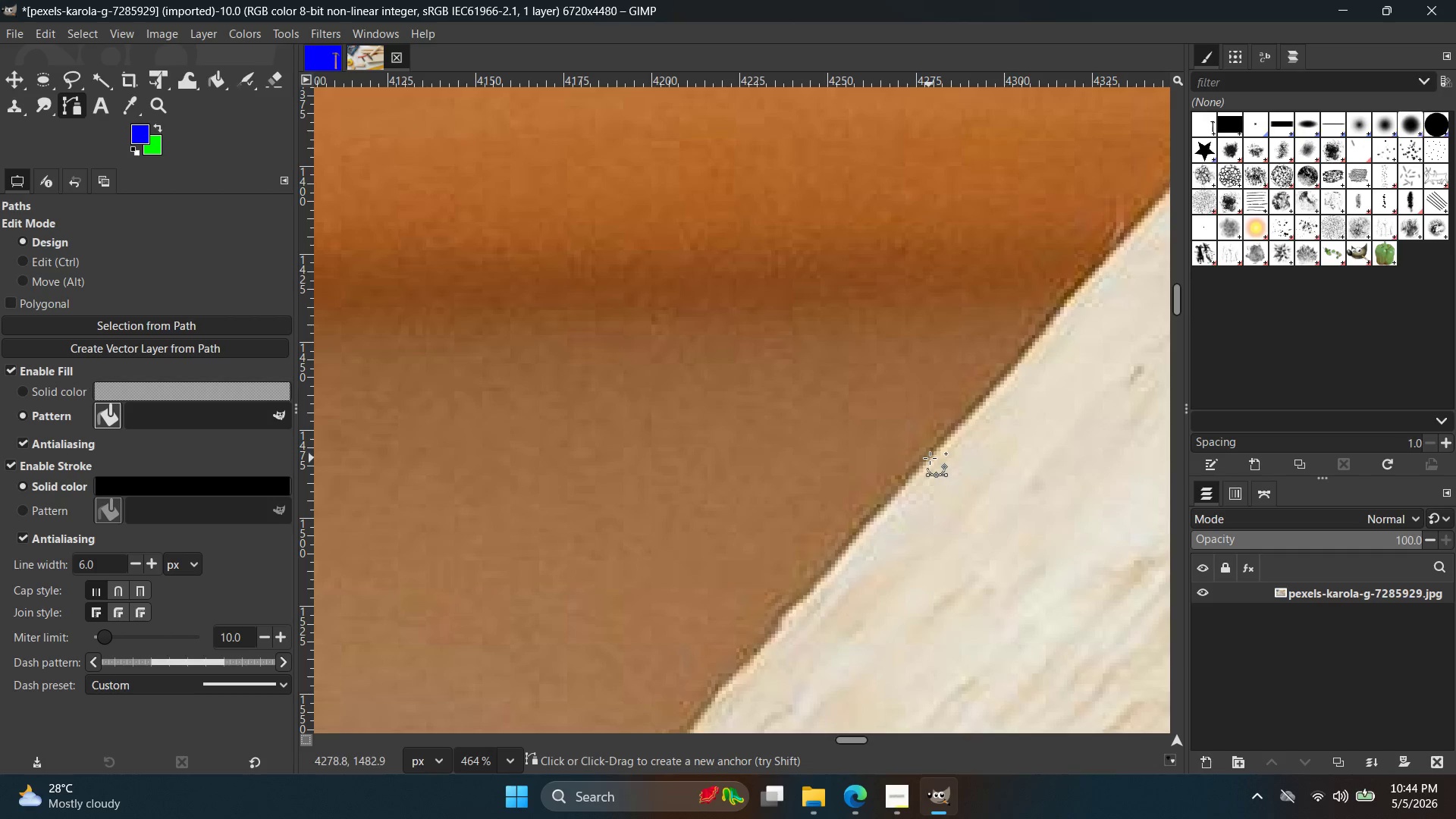 
left_click([931, 458])
 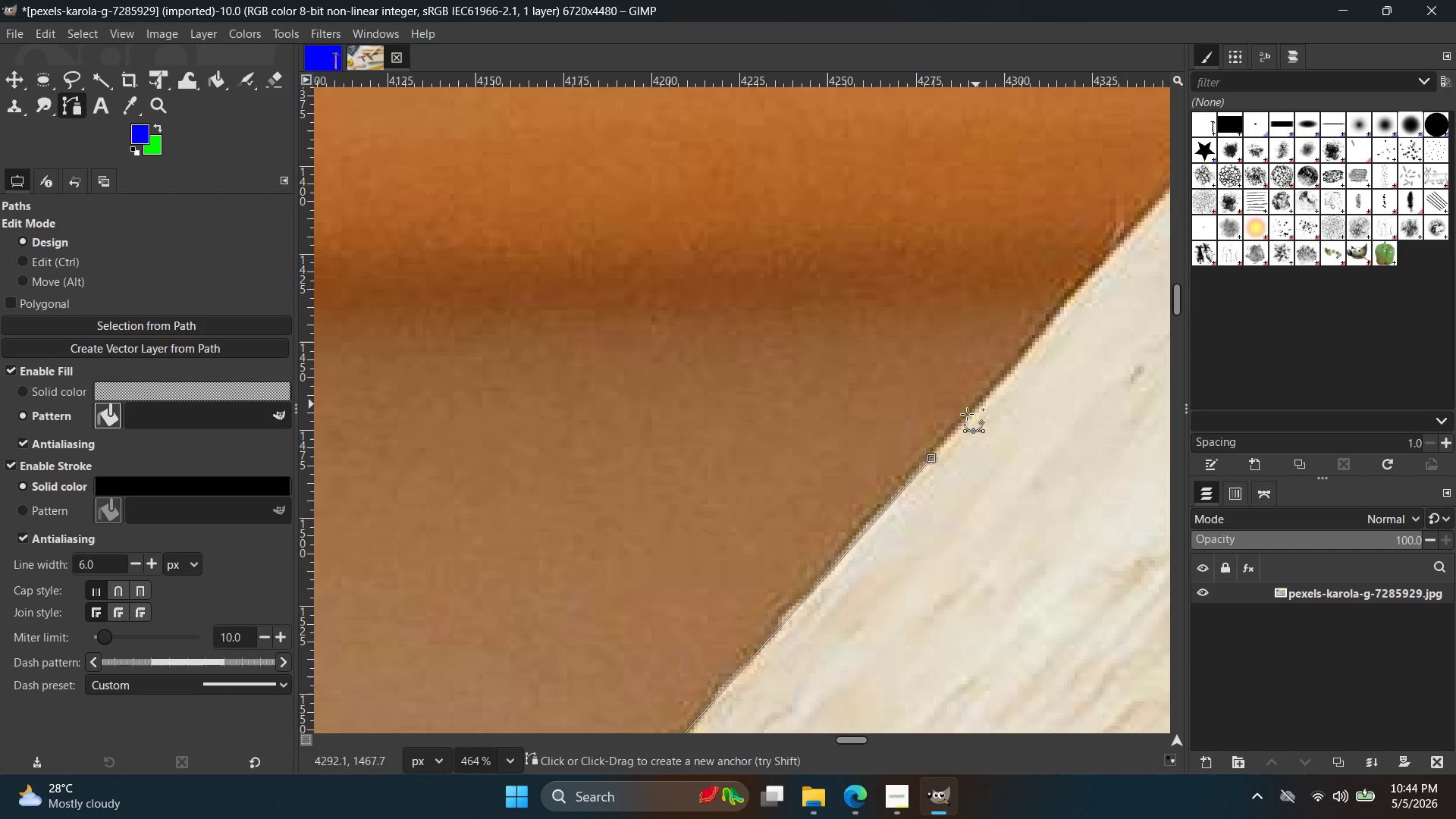 
key(Z)
 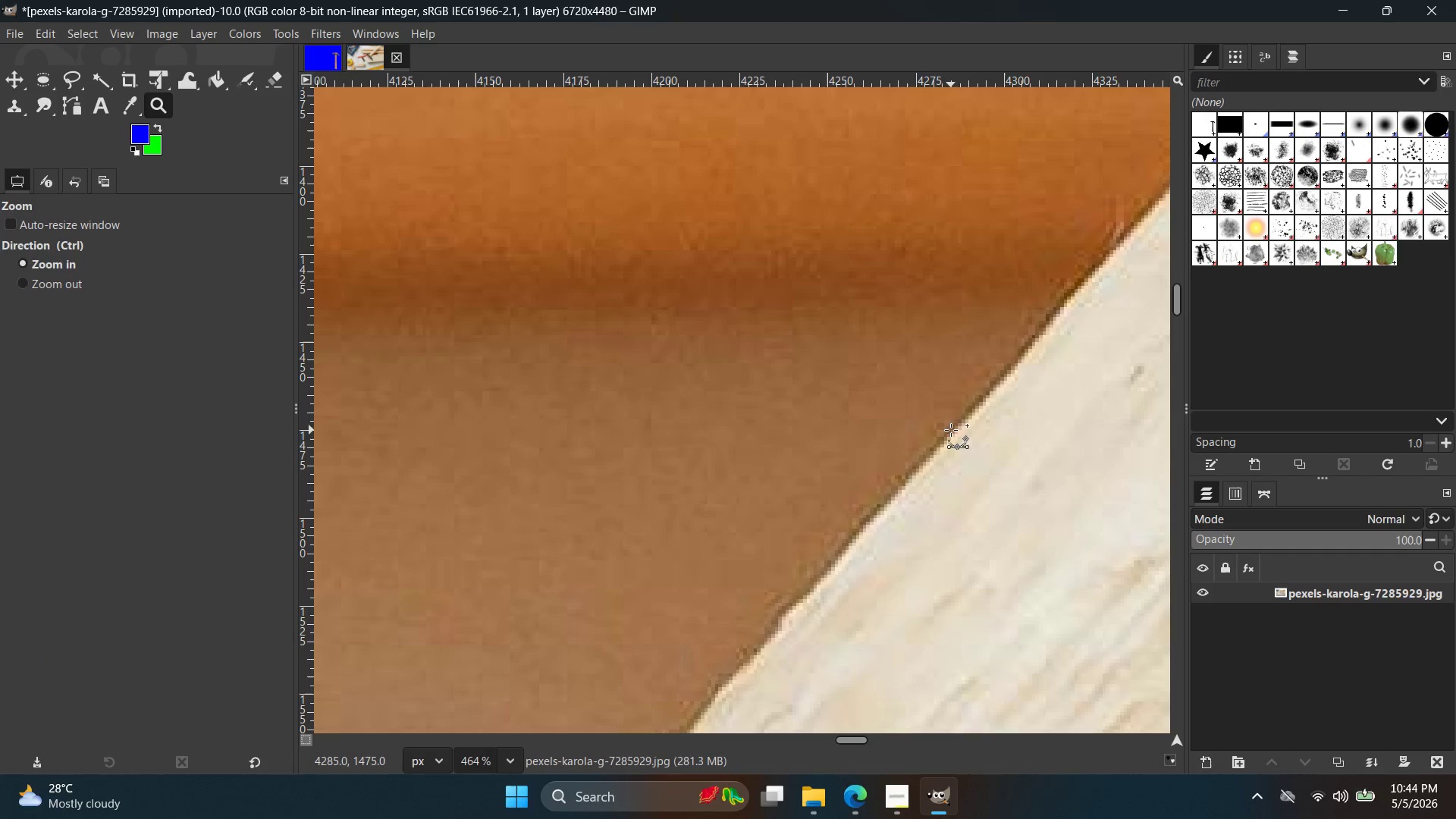 
key(Control+ControlLeft)
 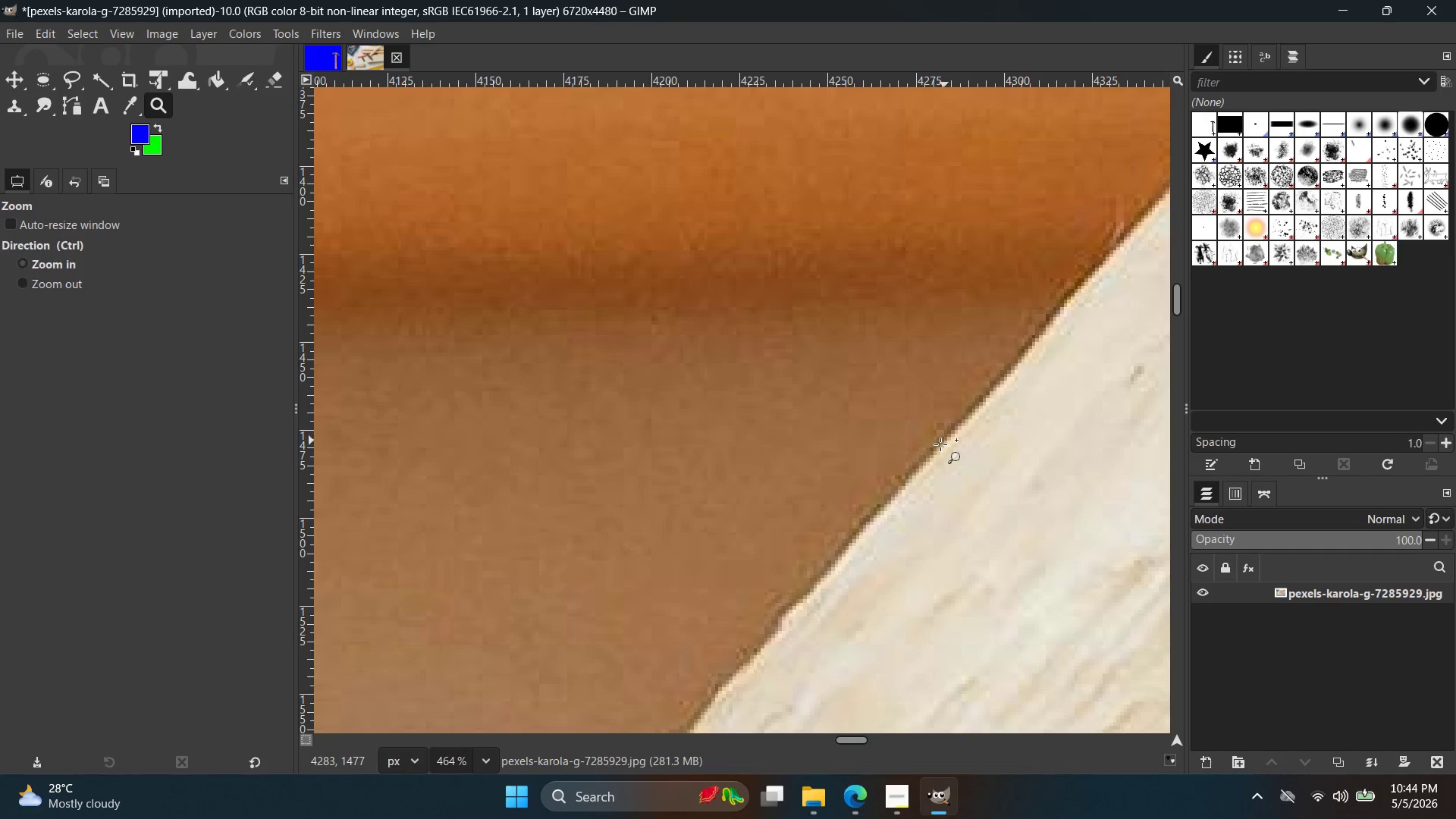 
left_click([940, 444])
 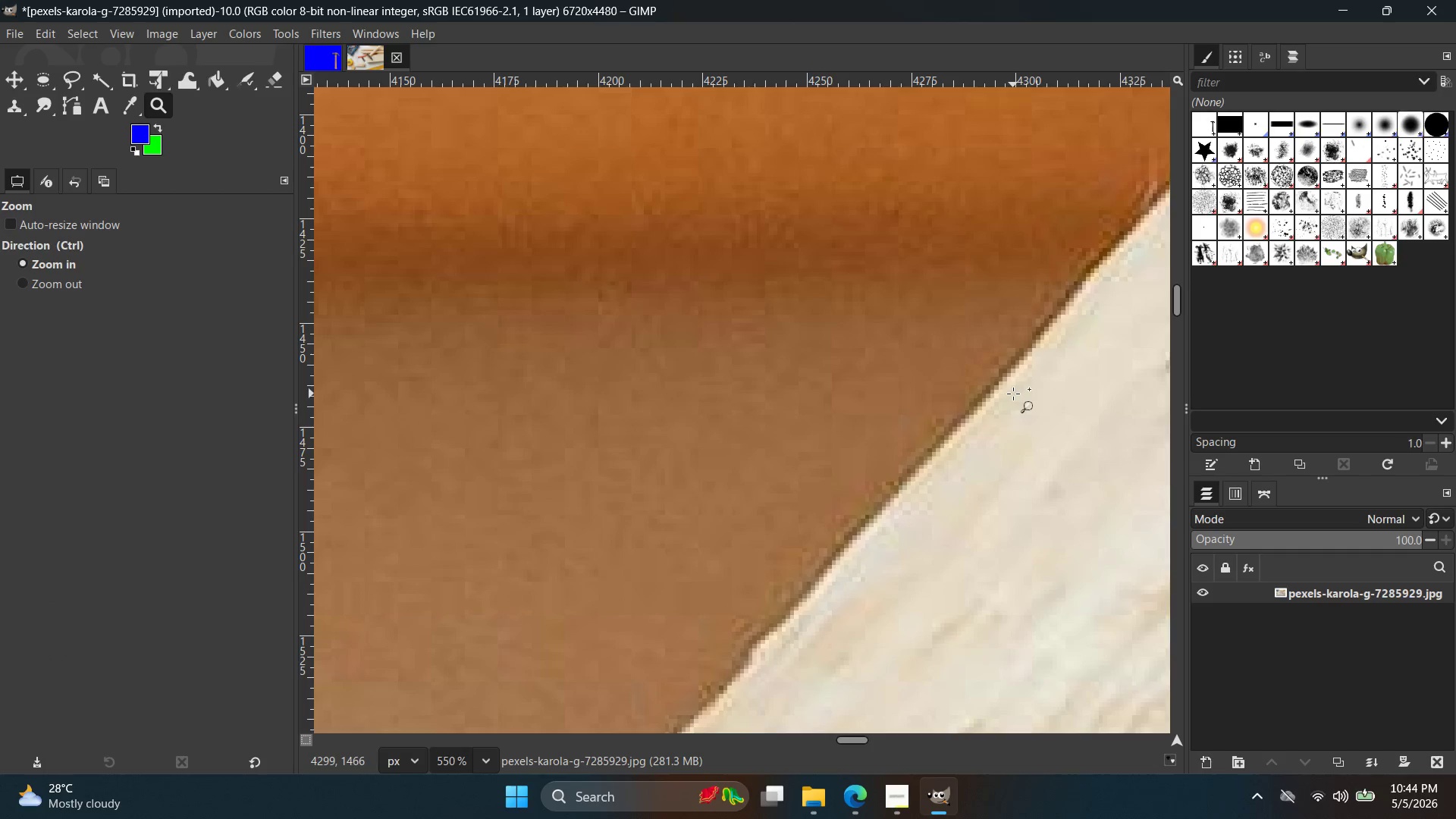 
key(Control+ControlLeft)
 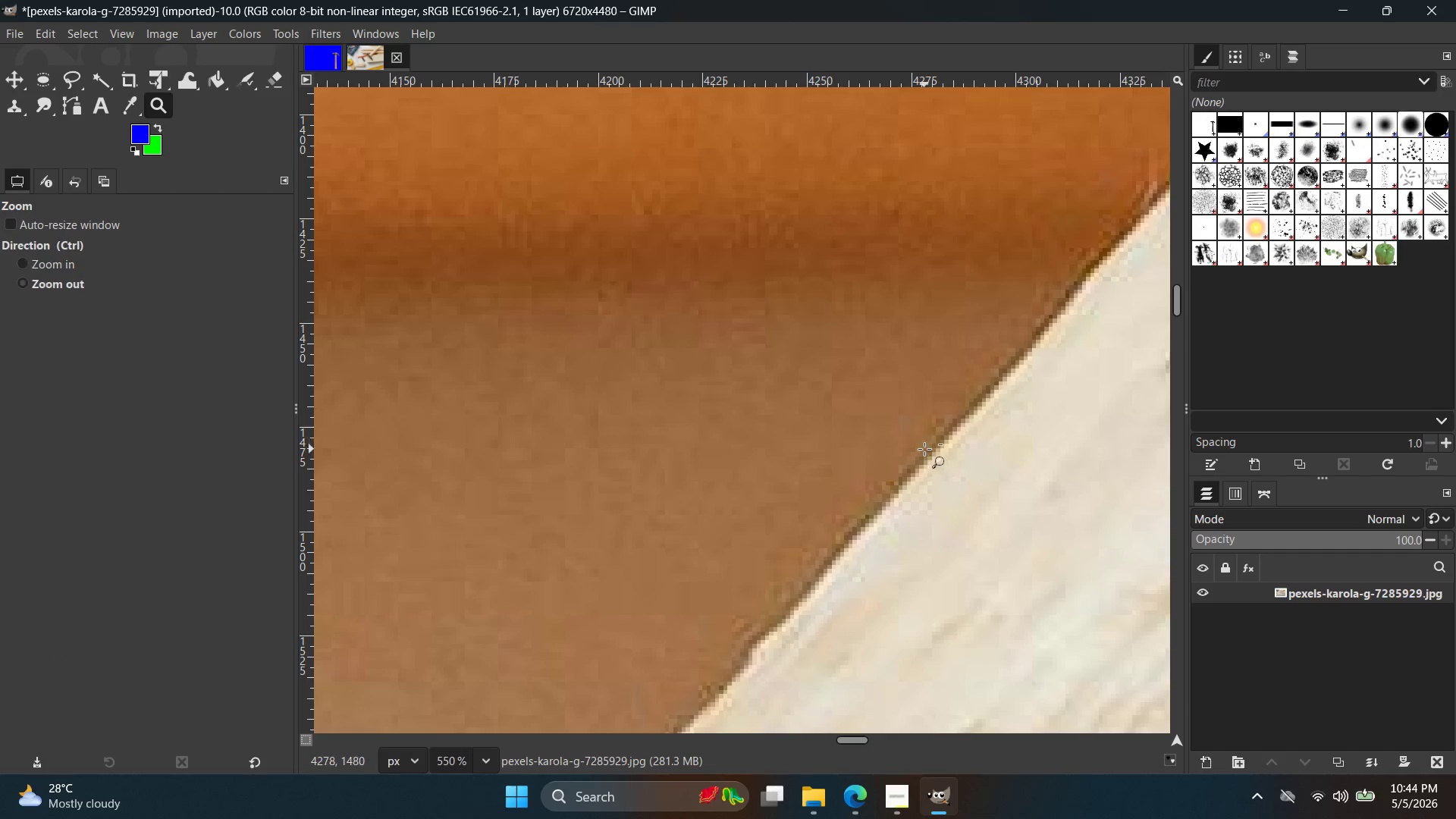 
left_click([924, 449])
 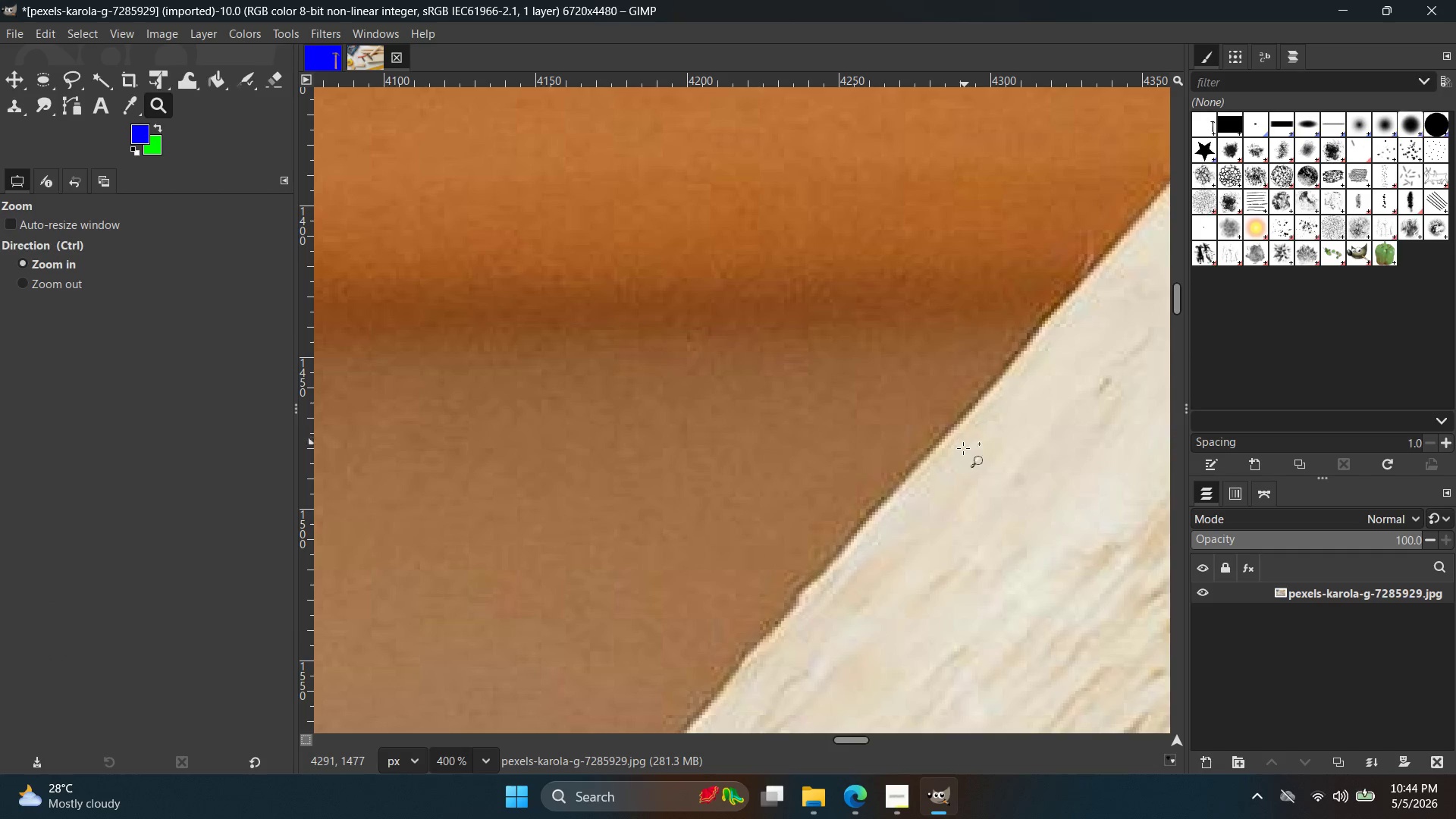 
double_click([931, 459])
 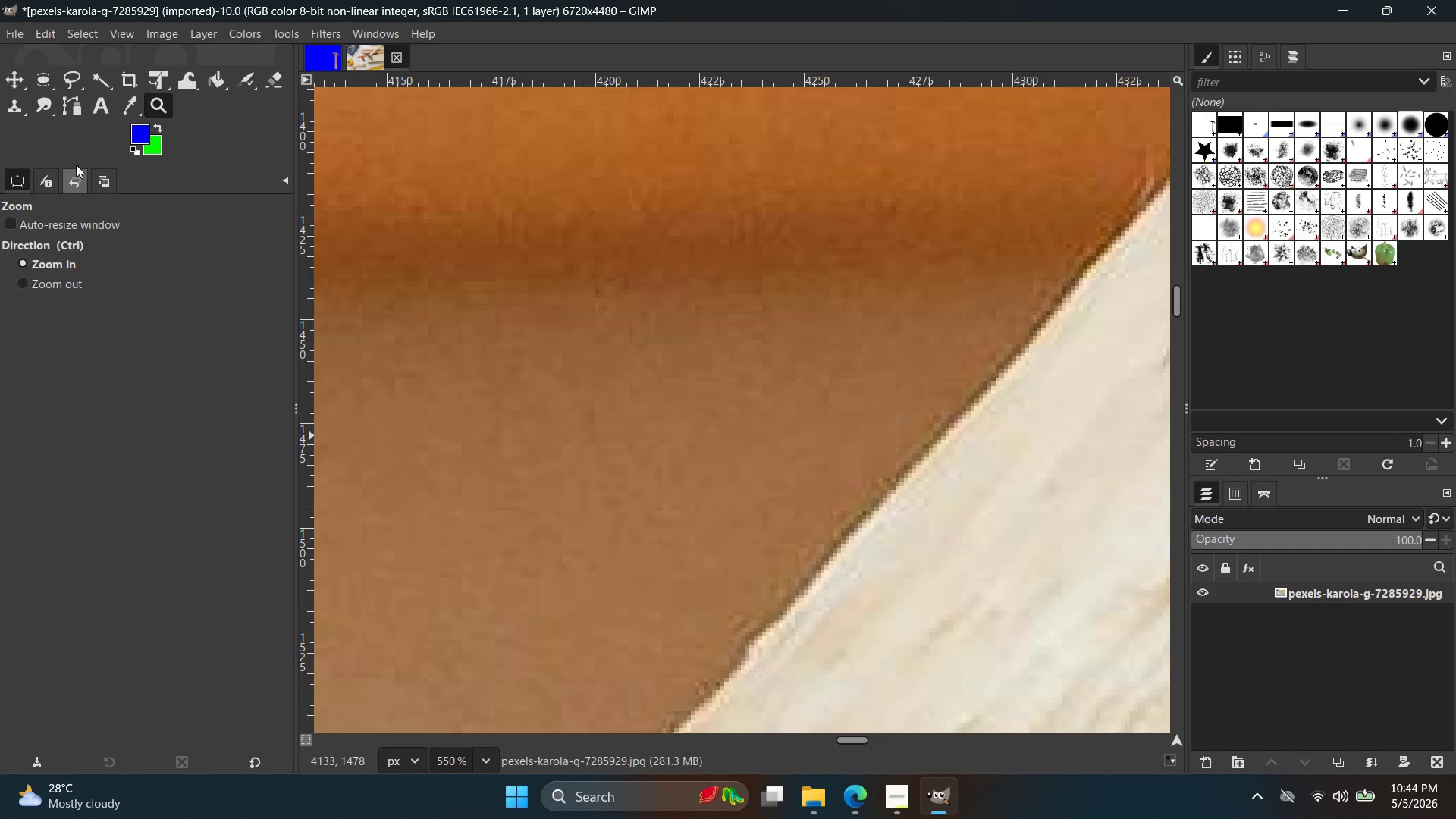 
left_click([73, 121])
 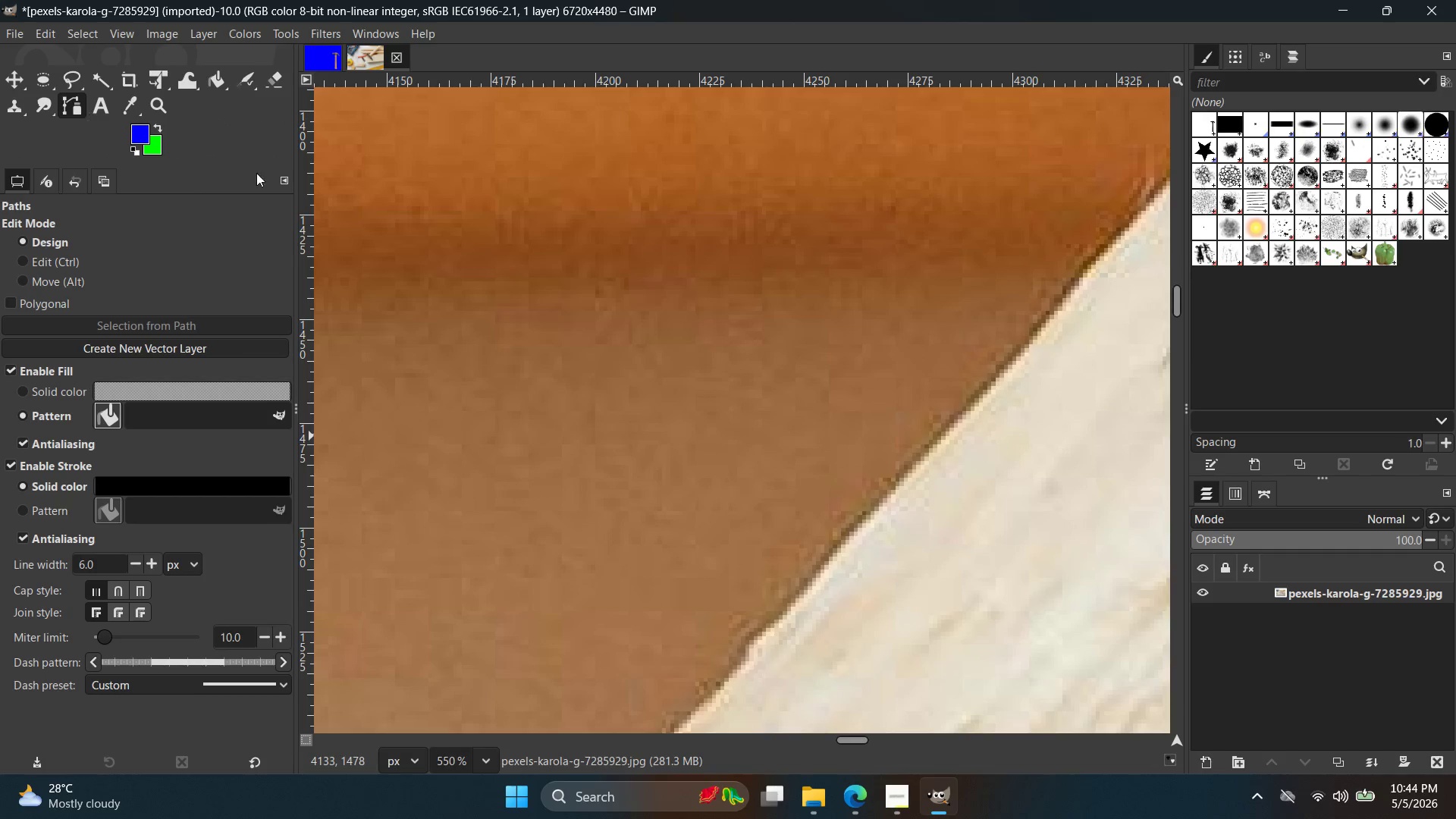 
double_click([905, 404])
 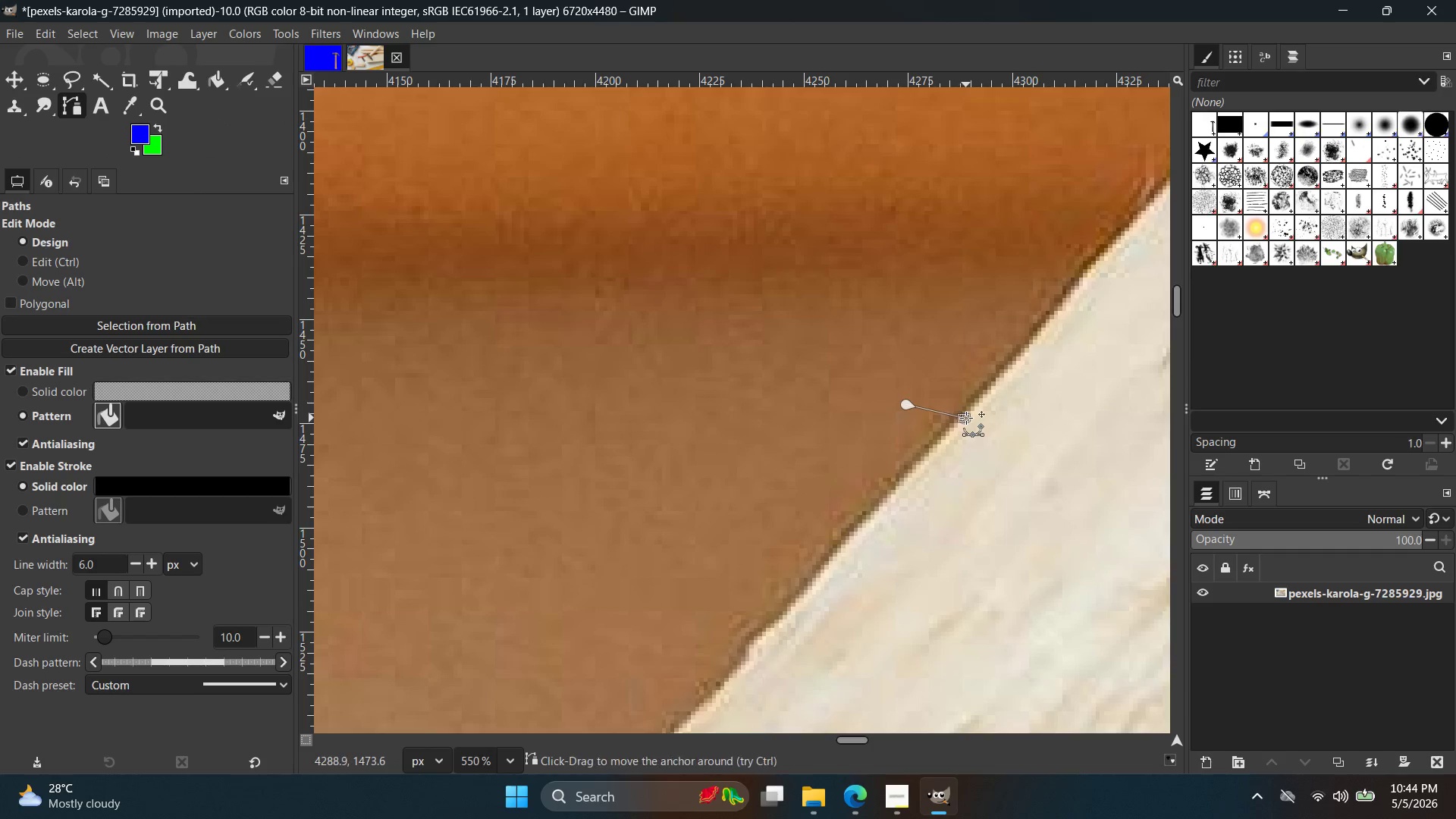 
key(Control+Z)
 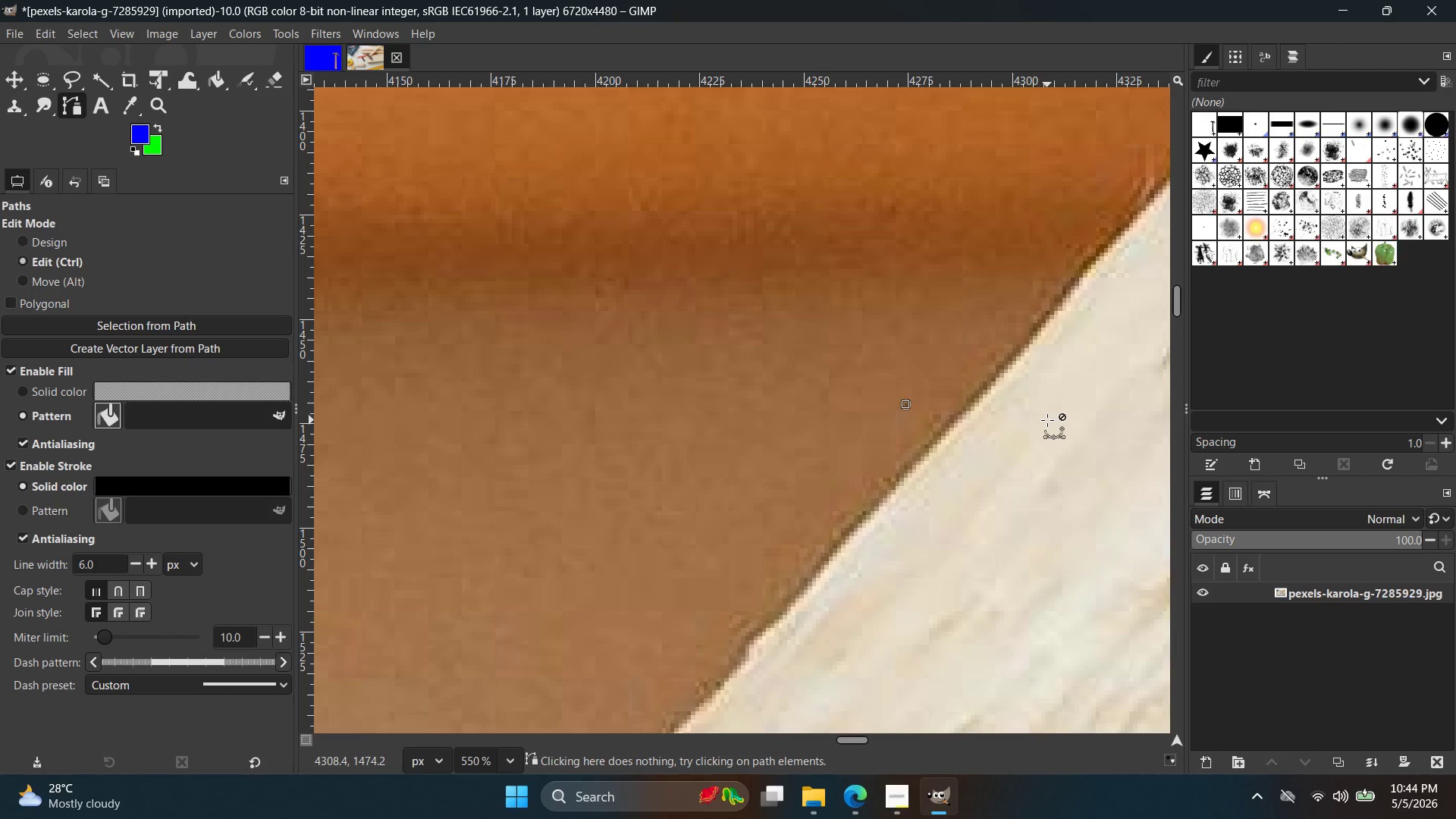 
key(Control+Z)
 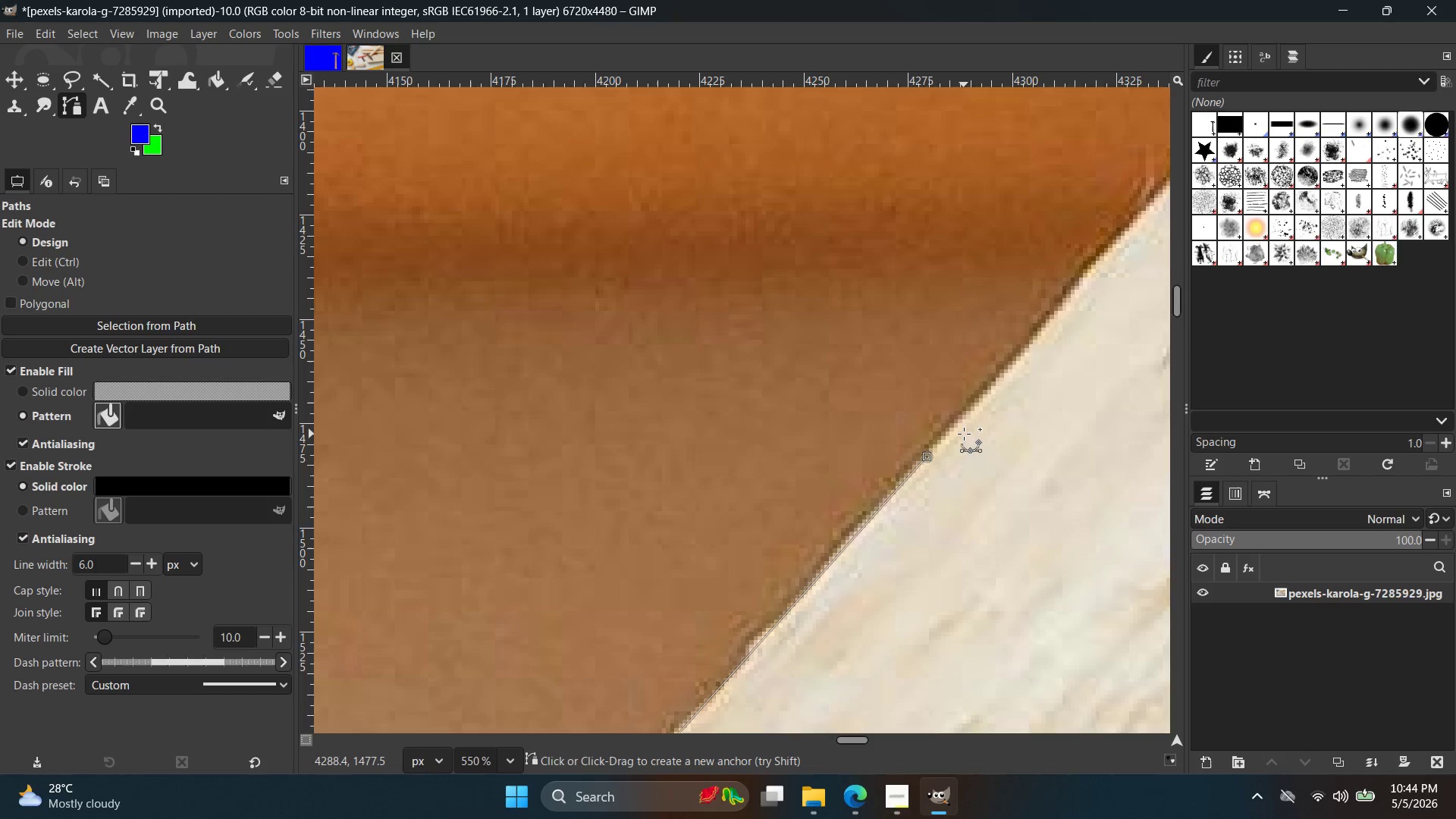 
key(Control+ControlLeft)
 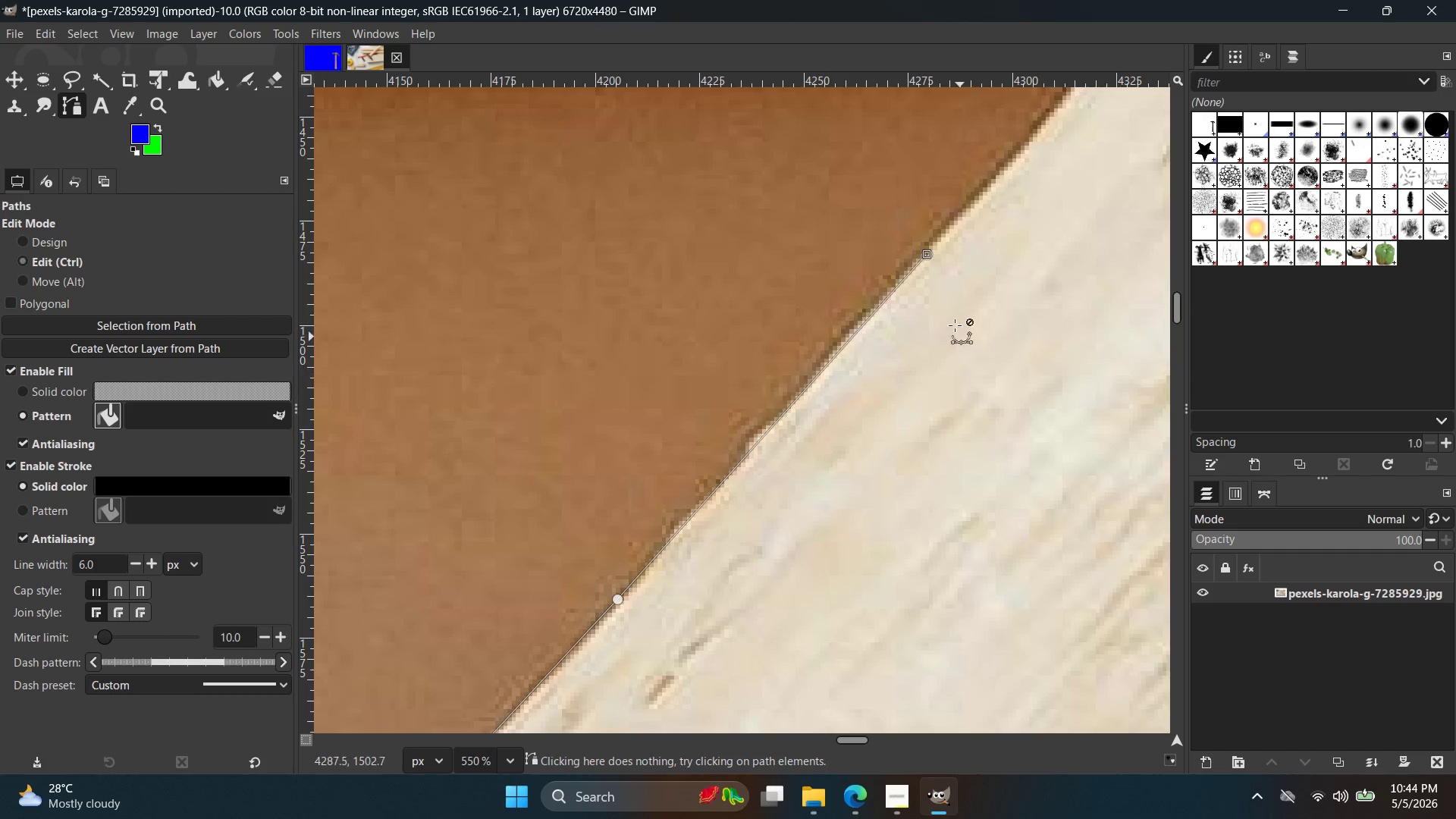 
key(Control+Z)
 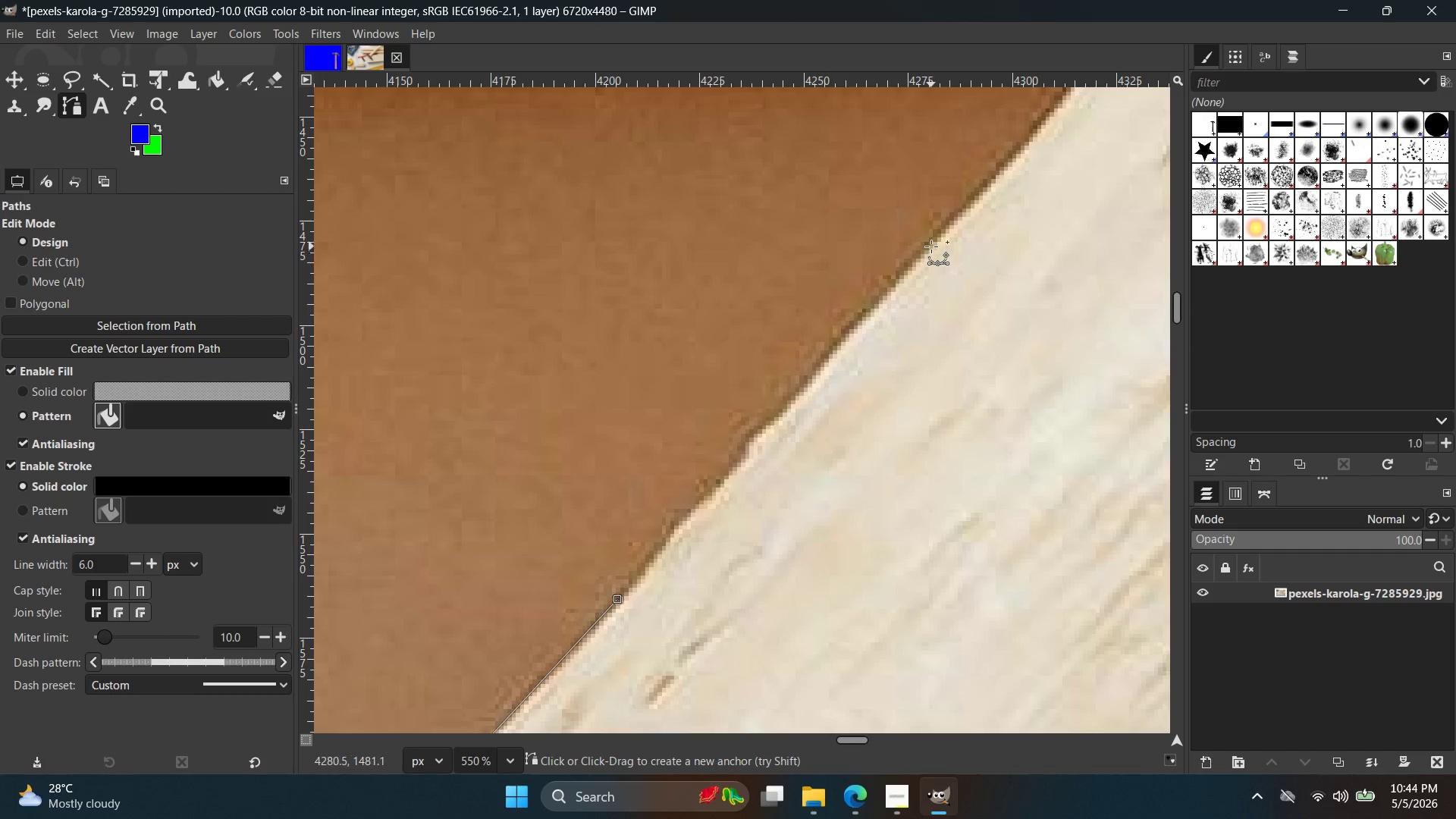 
scroll: coordinate [968, 436], scroll_direction: down, amount: 3.0
 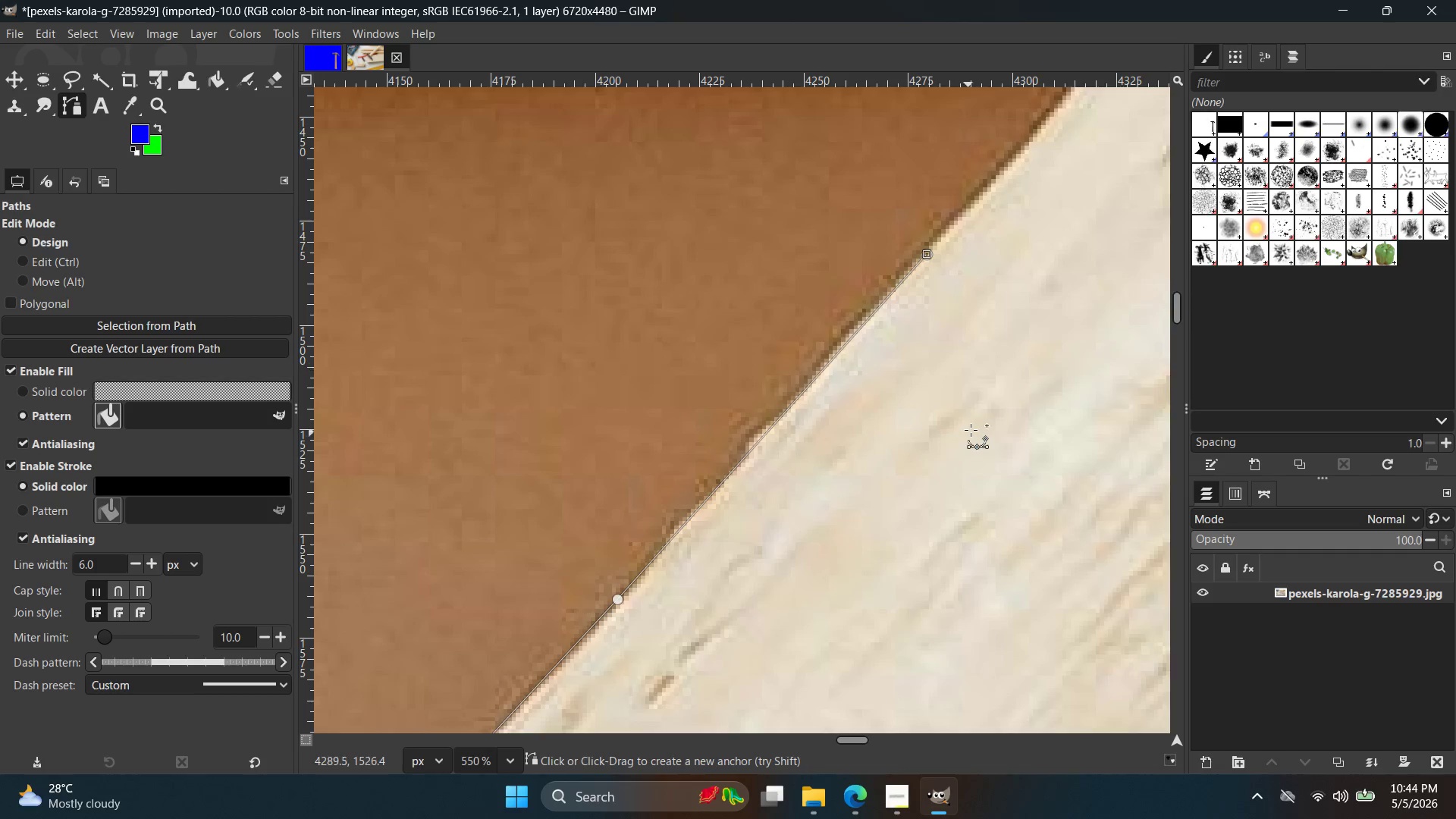 
left_click([928, 242])
 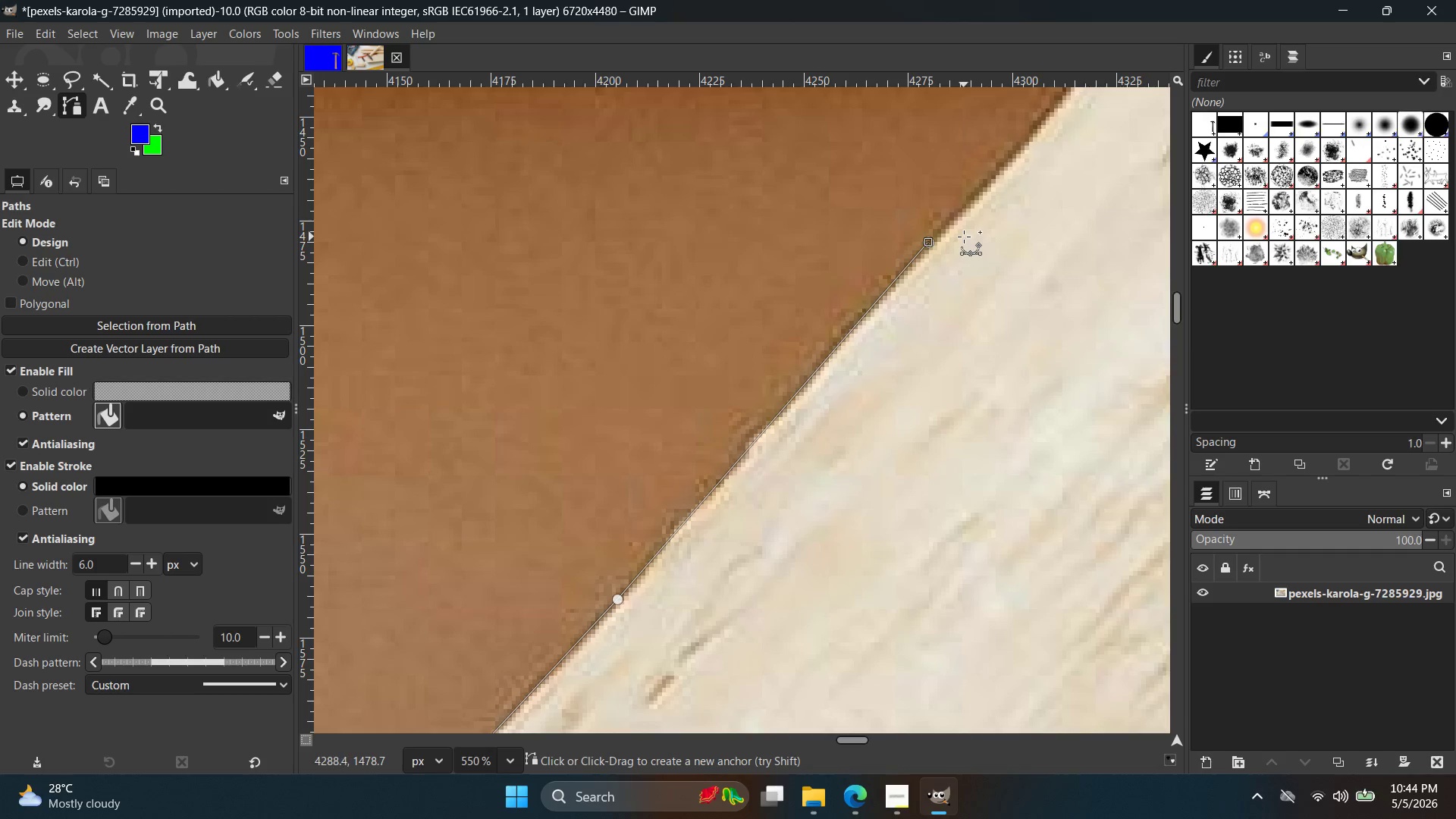 
hold_key(key=Space, duration=0.44)
 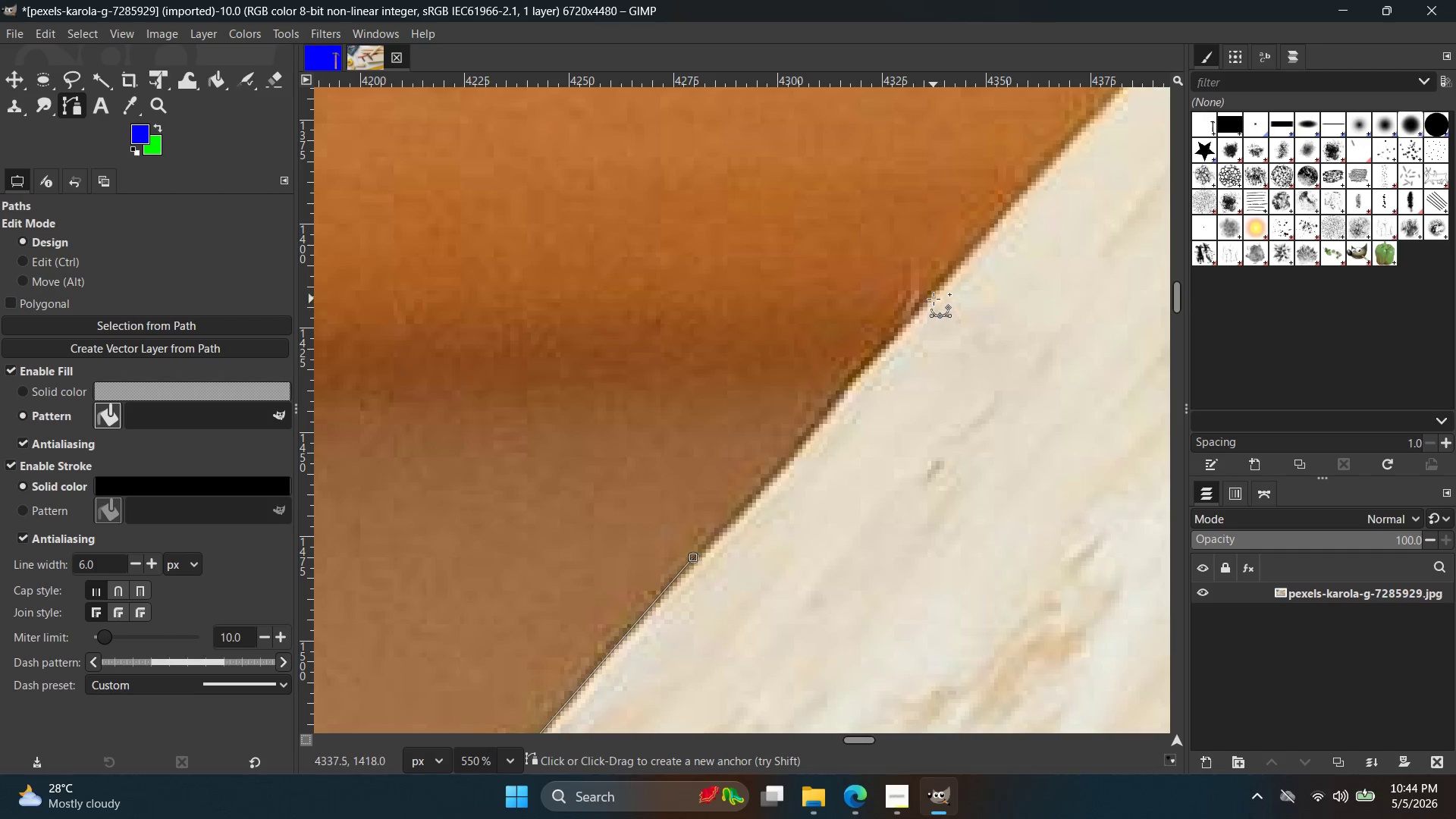 
left_click([934, 299])
 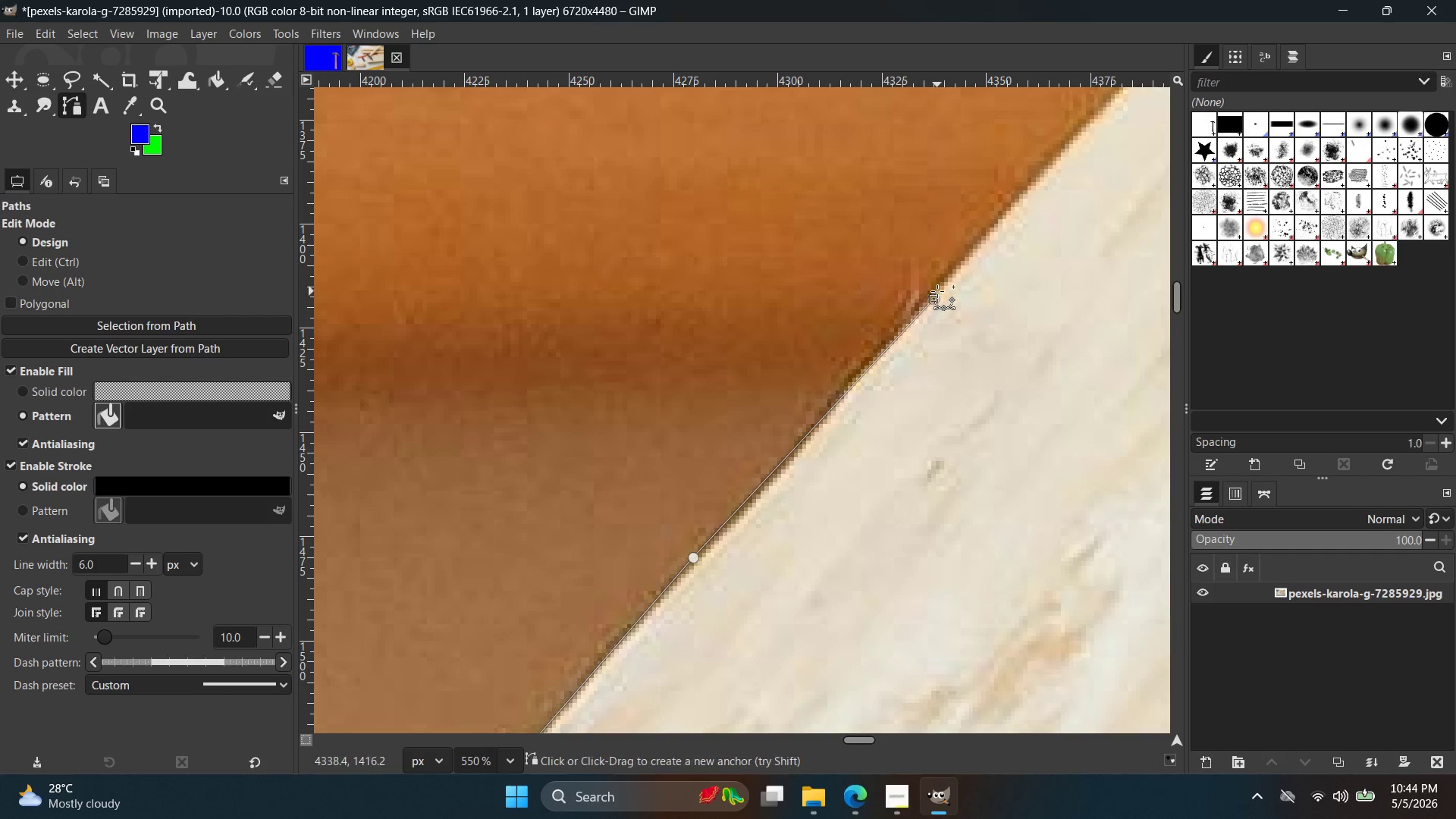 
key(Control+ControlLeft)
 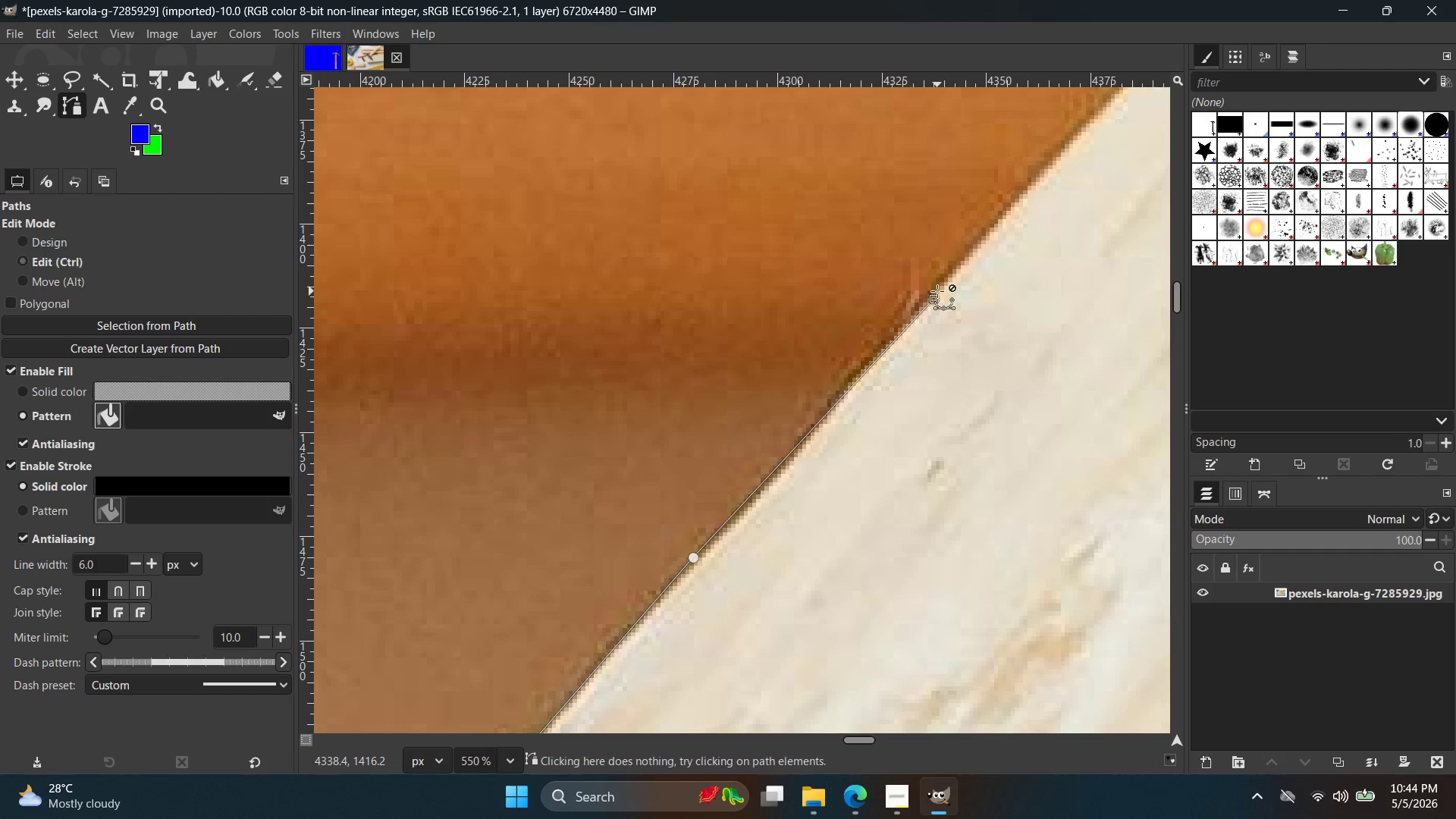 
key(Control+Z)
 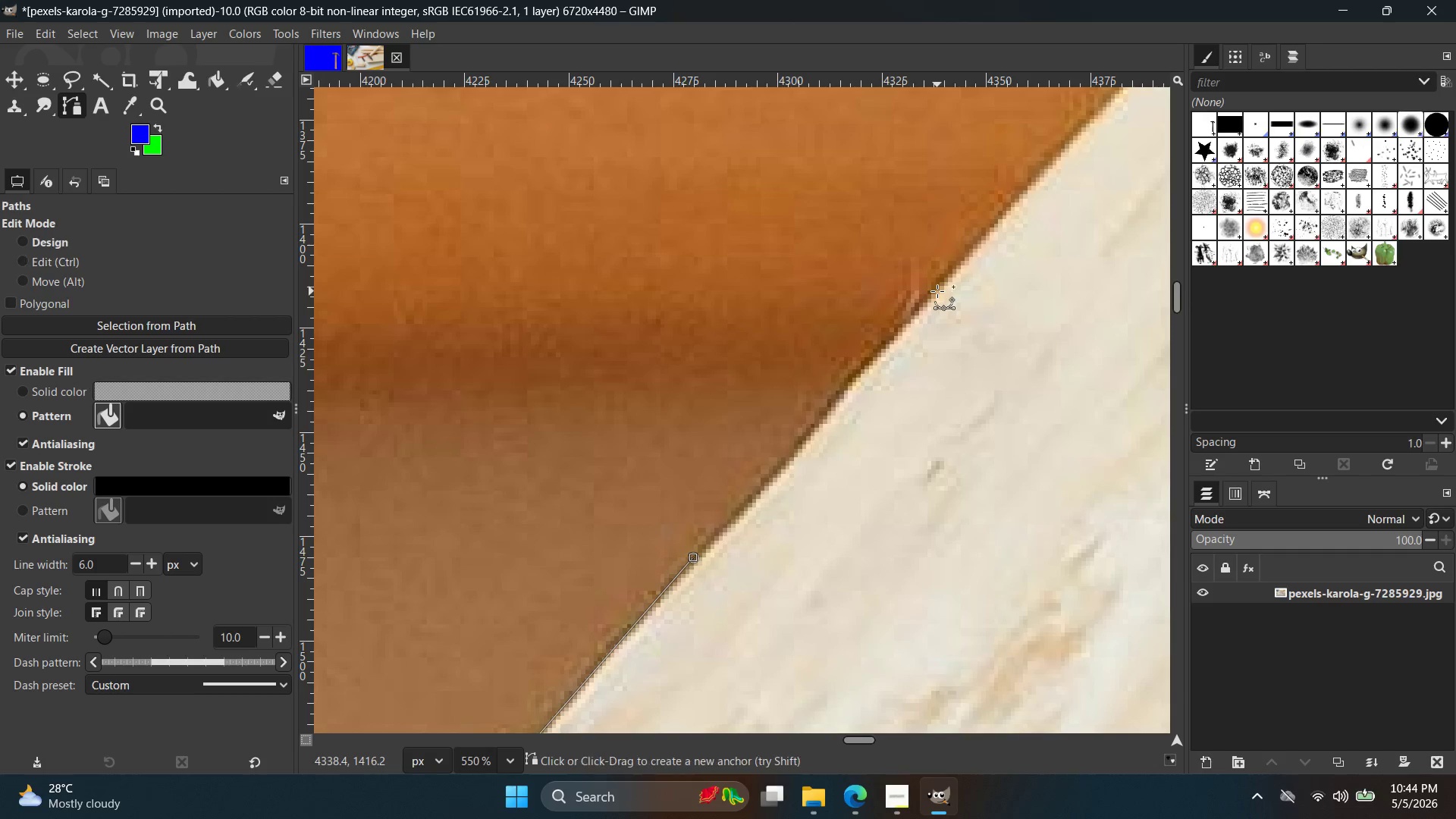 
left_click([937, 291])
 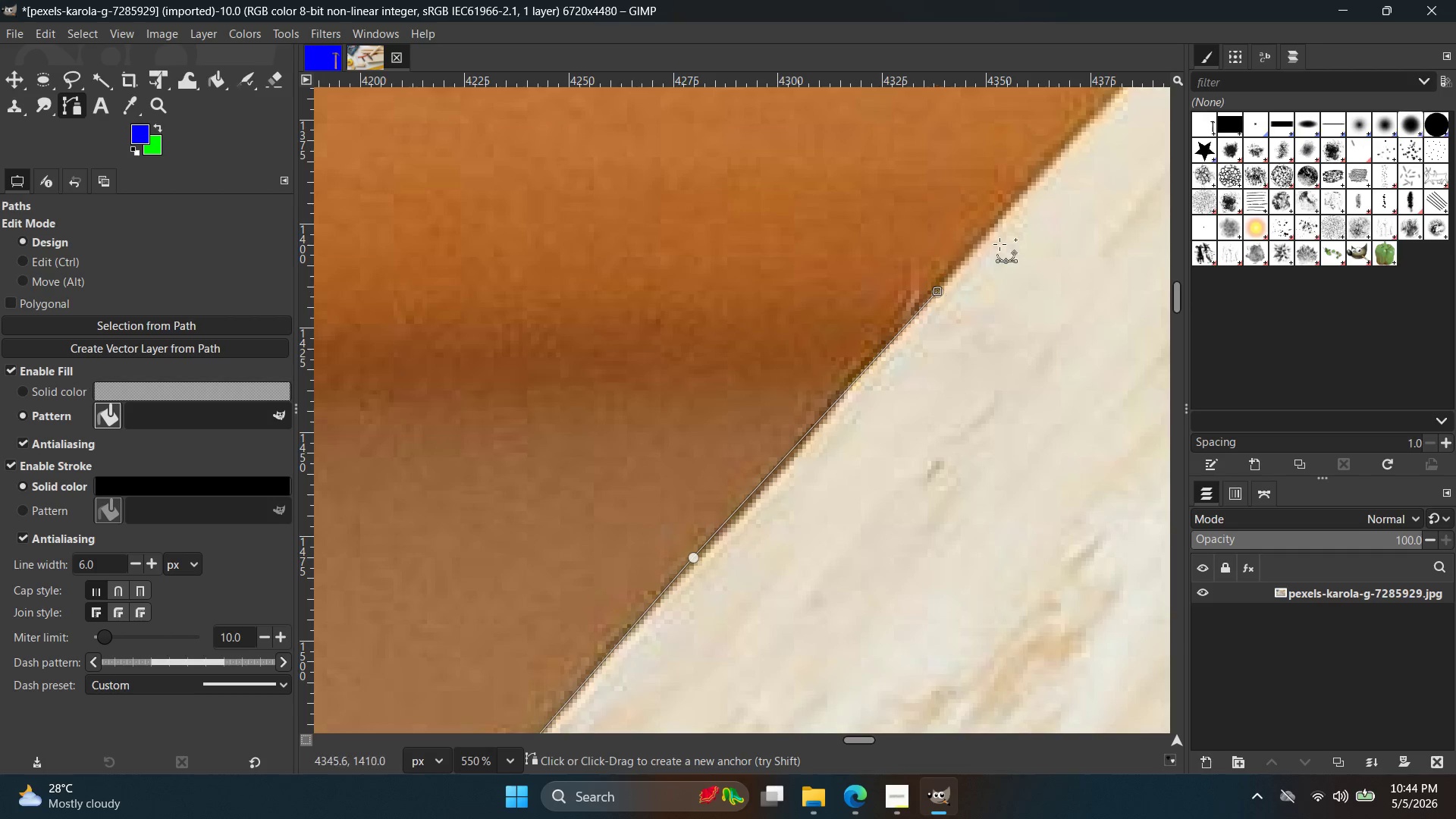 
hold_key(key=Space, duration=0.5)
 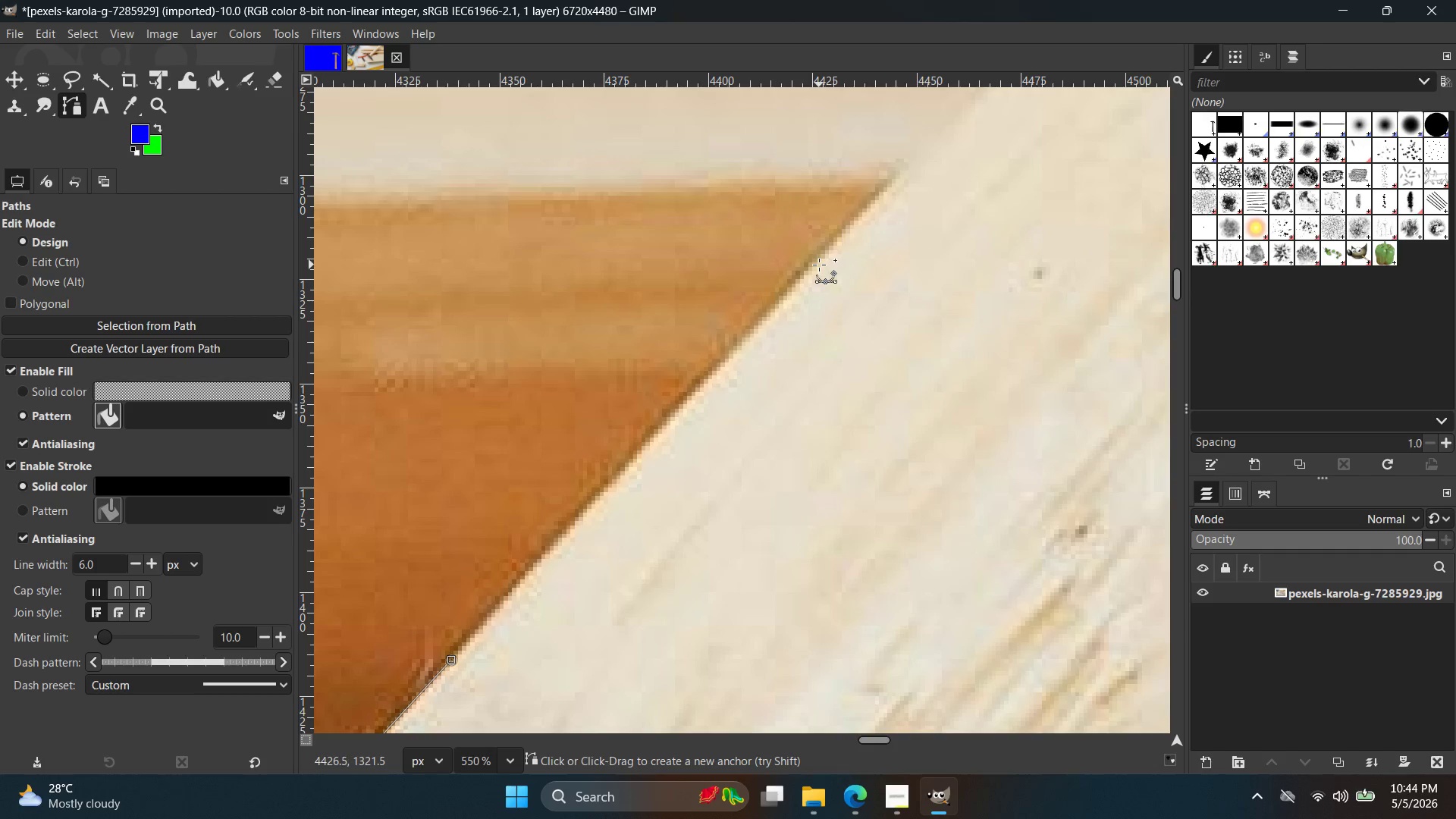 
left_click([817, 260])
 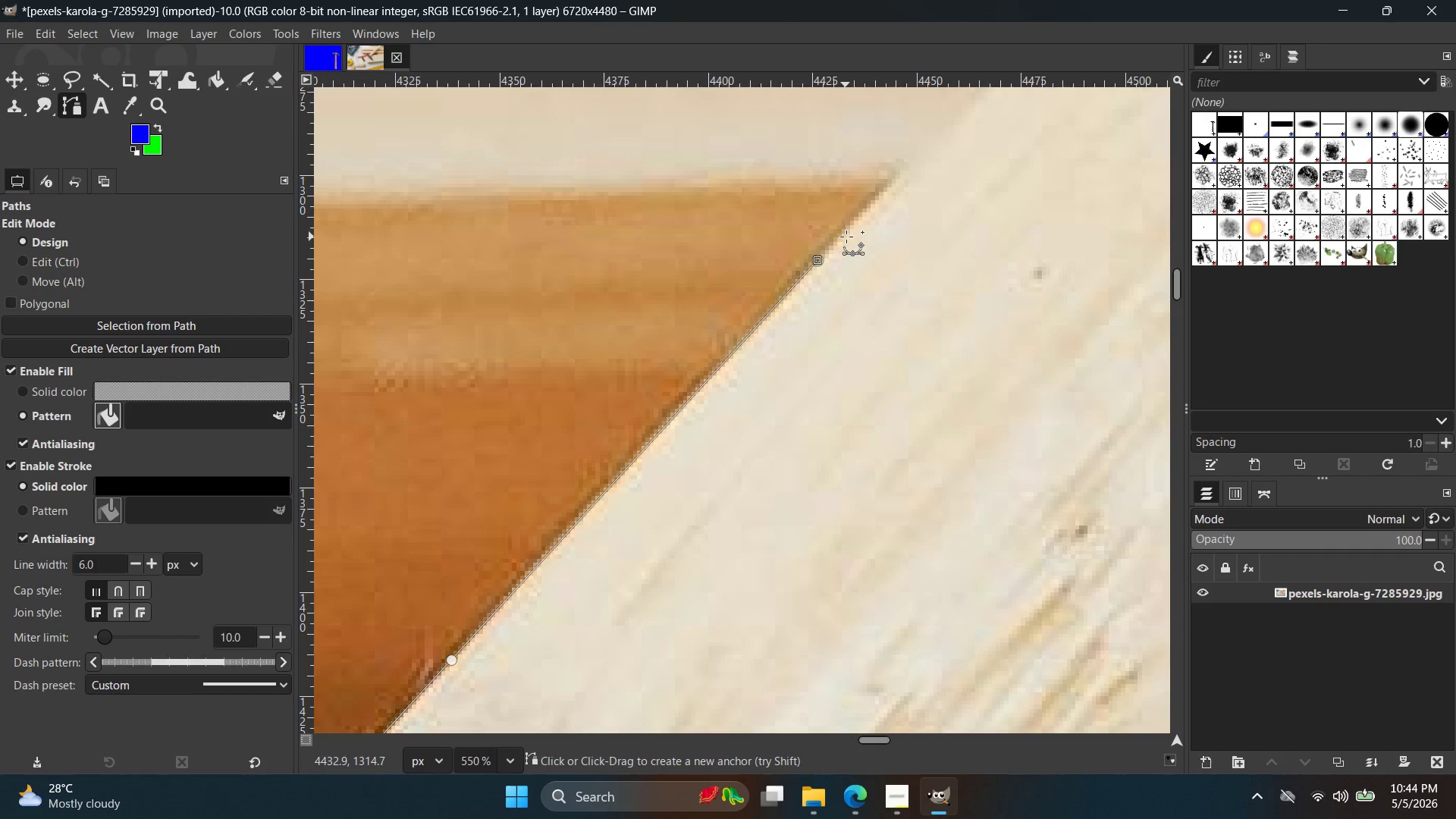 
key(Control+ControlLeft)
 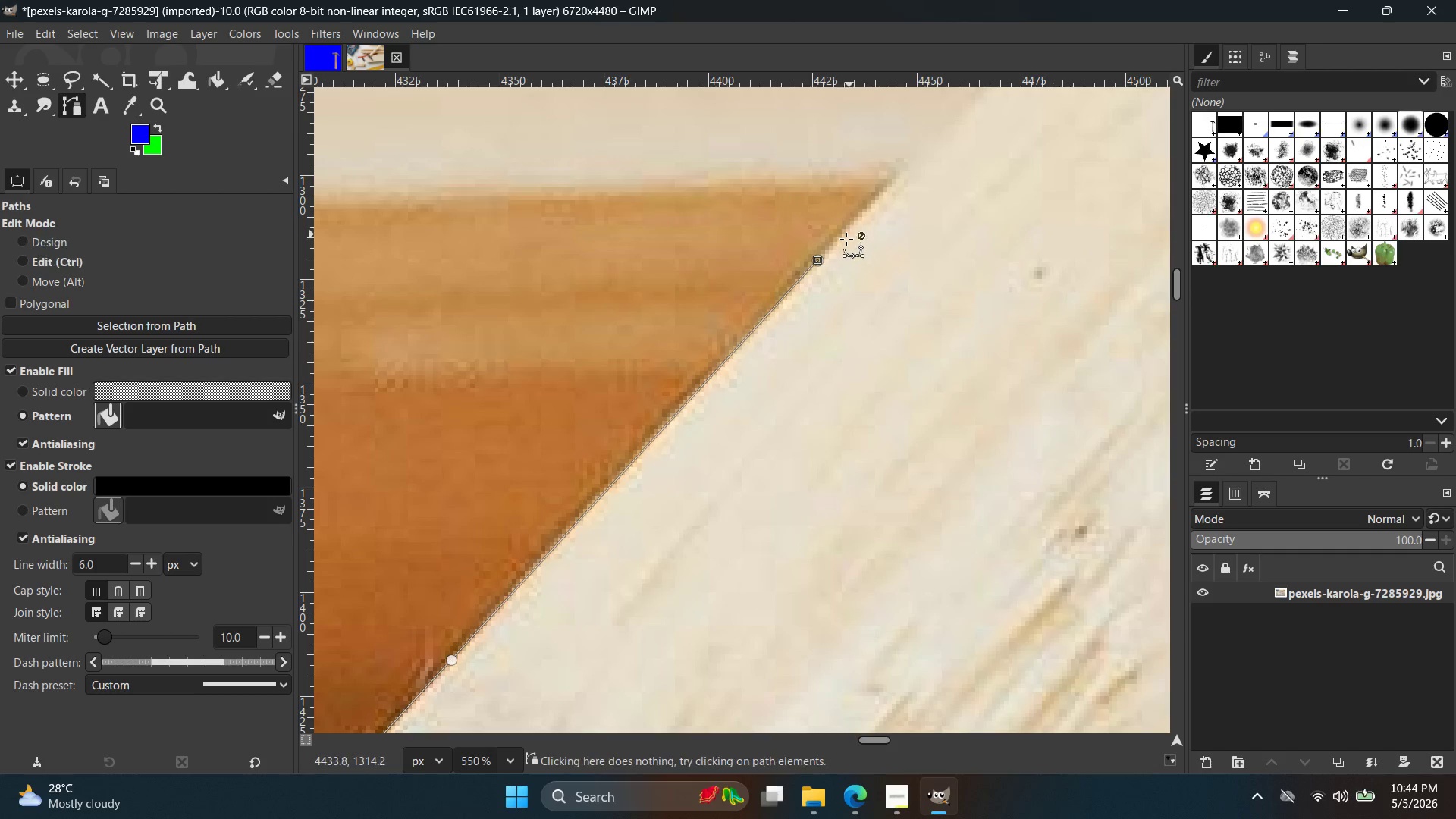 
key(Control+Z)
 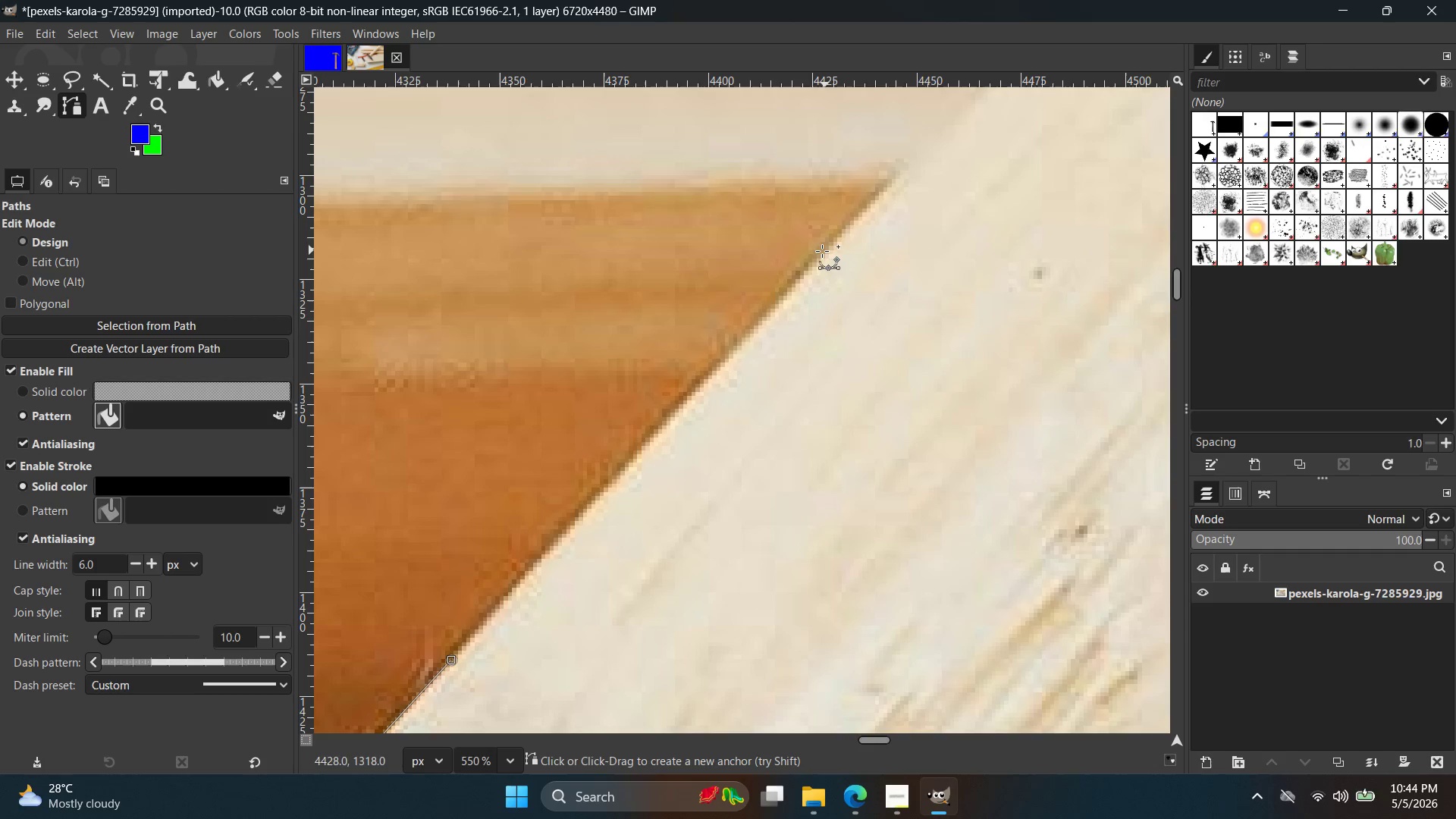 
left_click([819, 252])
 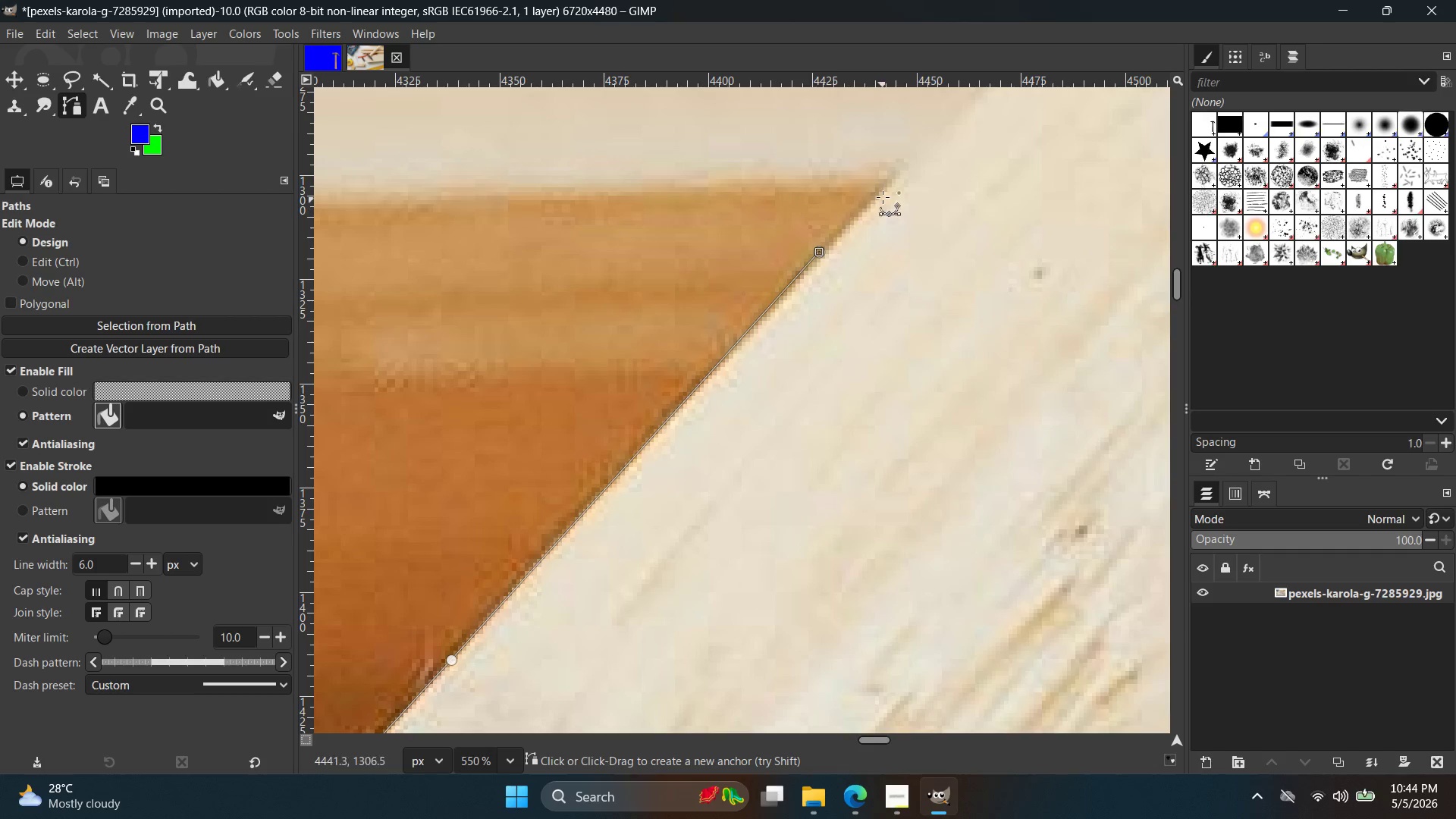 
hold_key(key=Space, duration=0.36)
 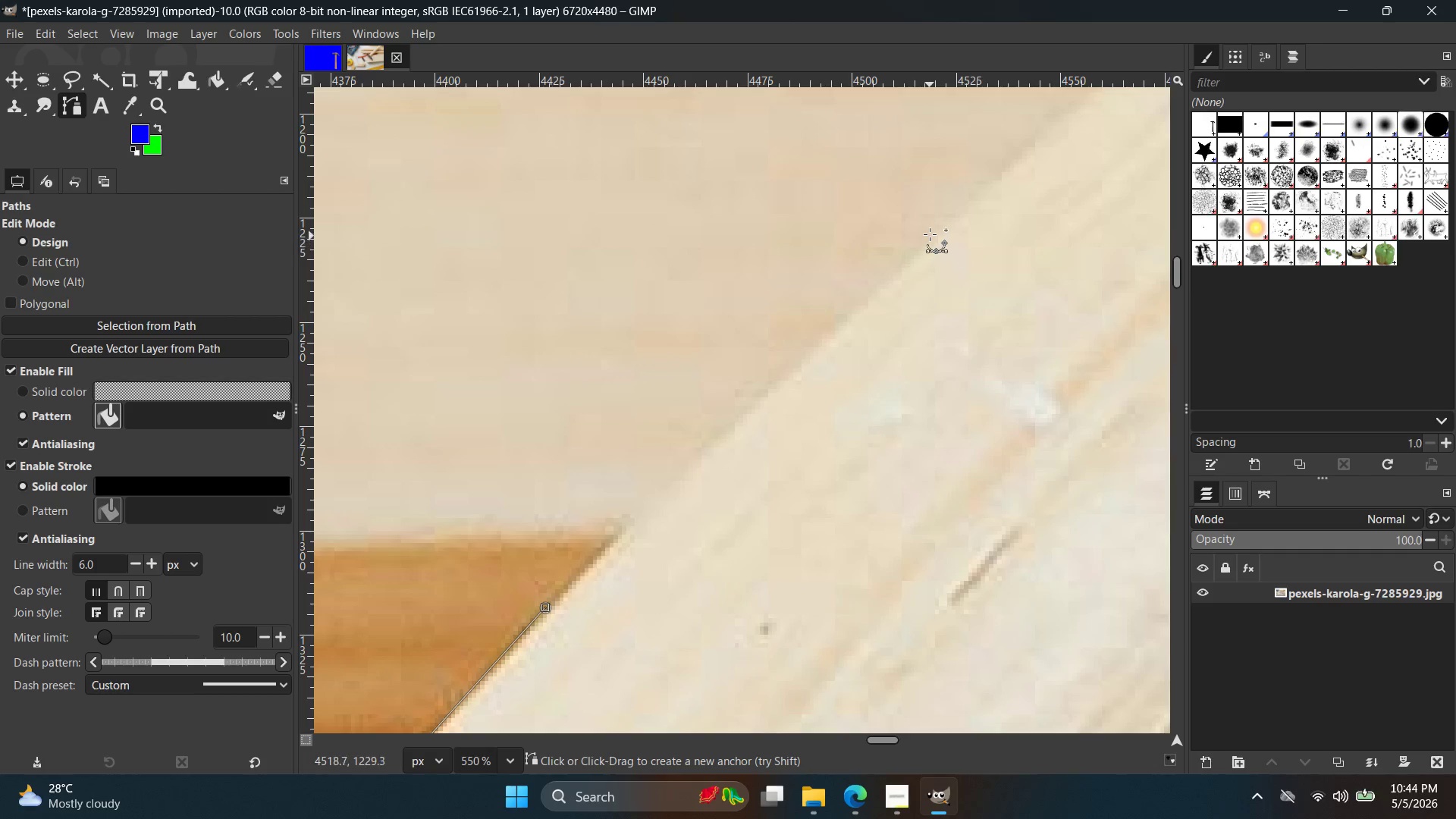 
left_click([930, 228])
 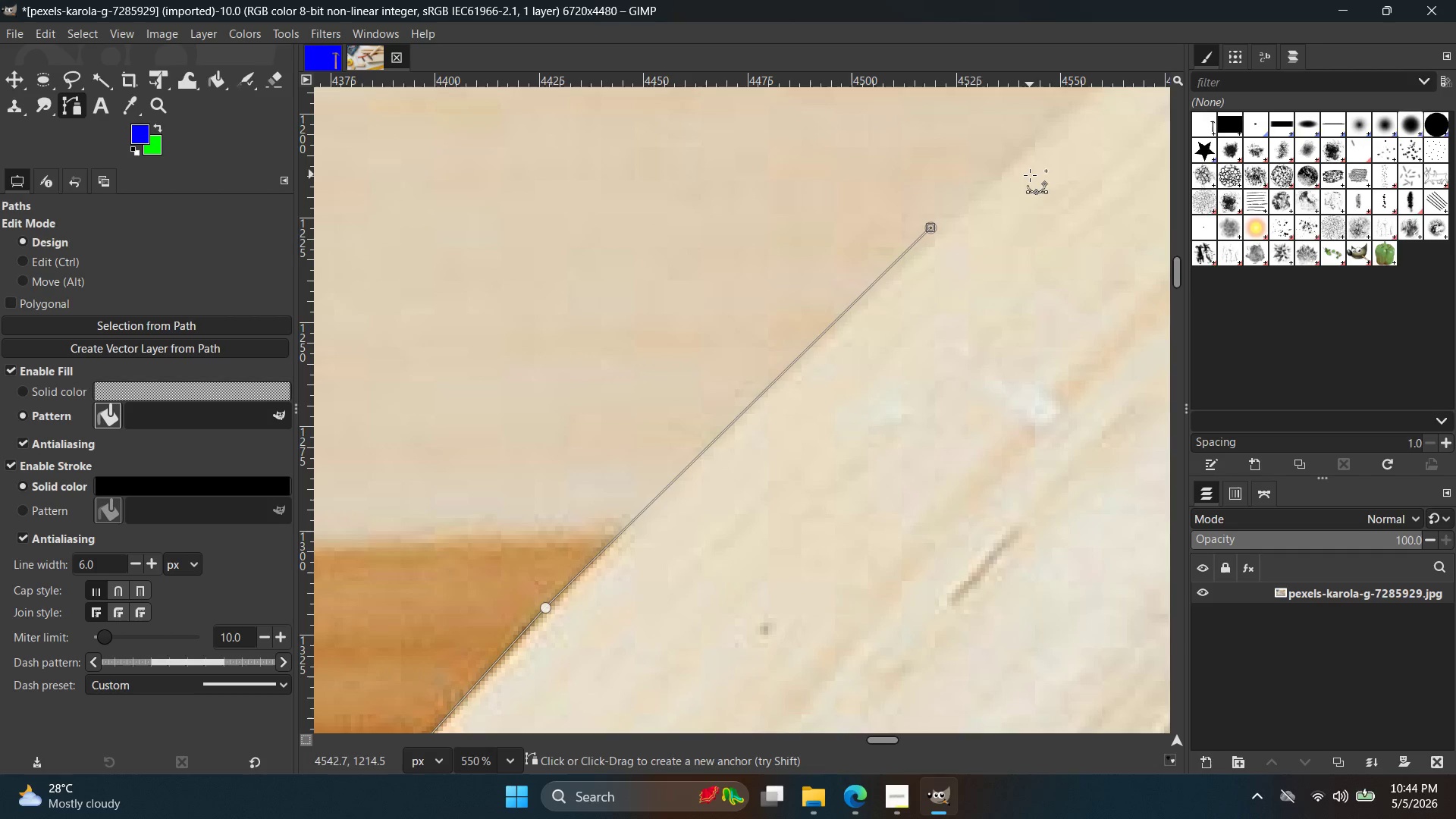 
key(Control+ControlLeft)
 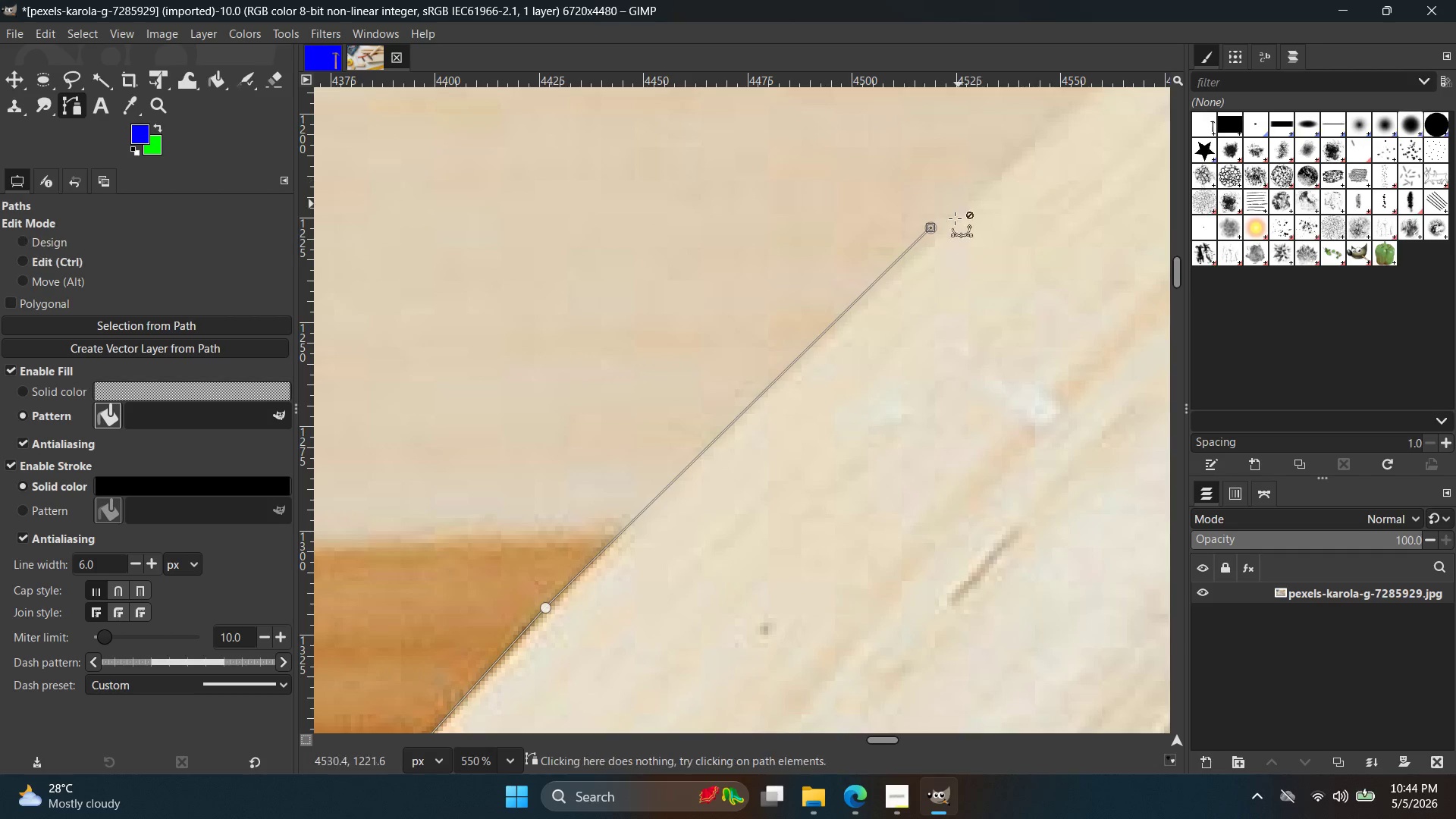 
key(Control+Z)
 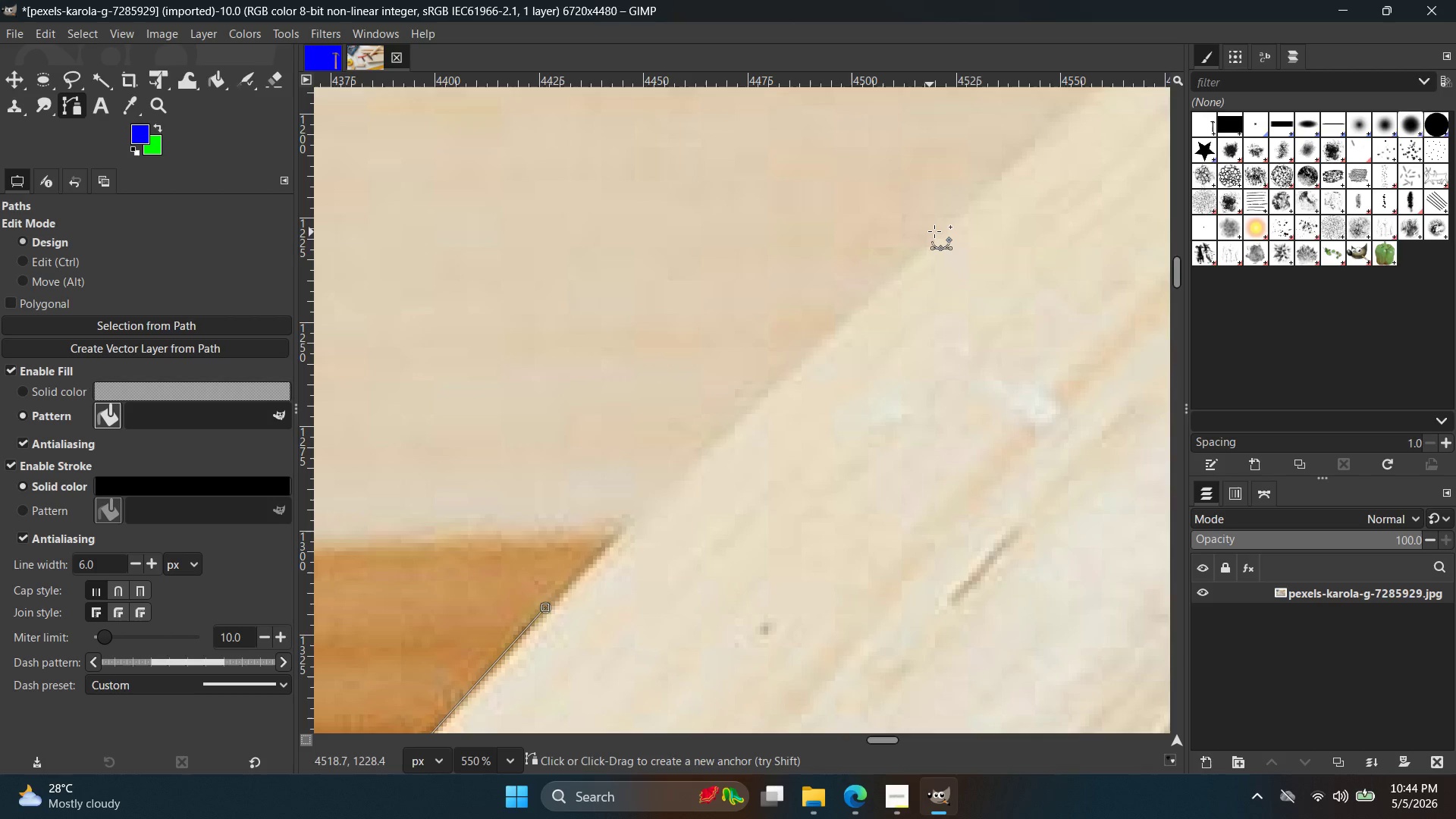 
left_click([936, 231])
 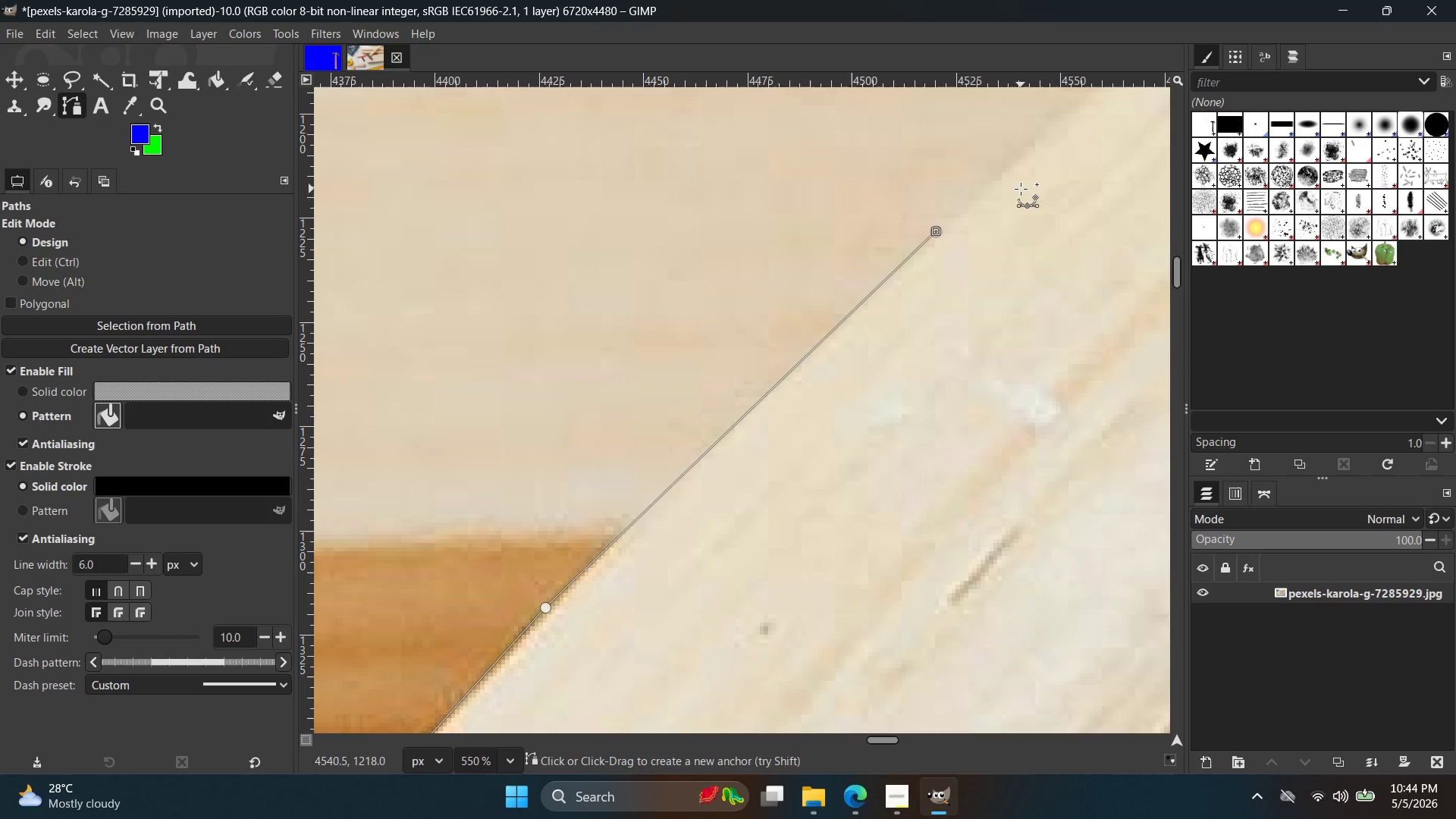 
hold_key(key=Space, duration=0.42)
 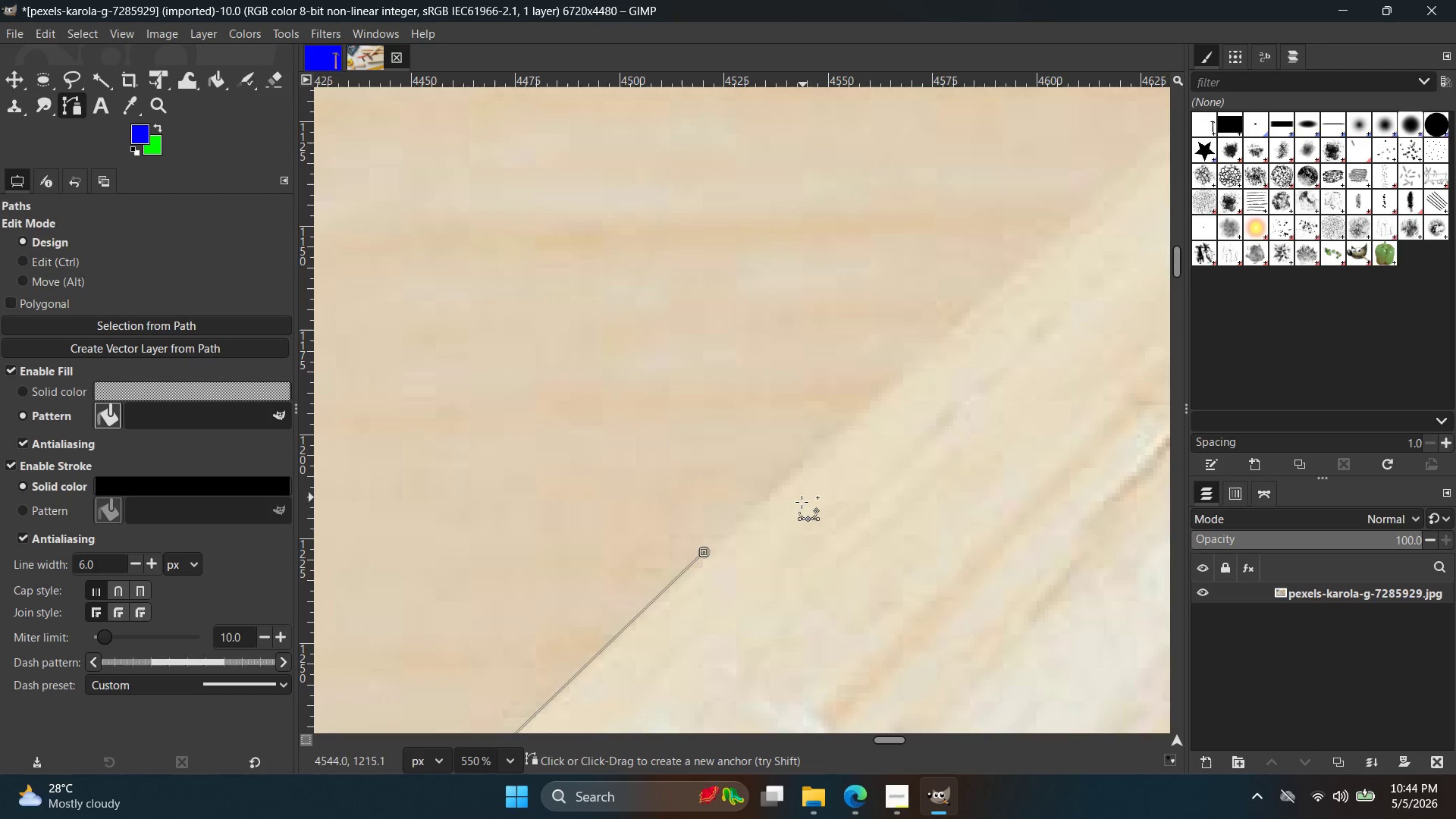 
key(Control+ControlLeft)
 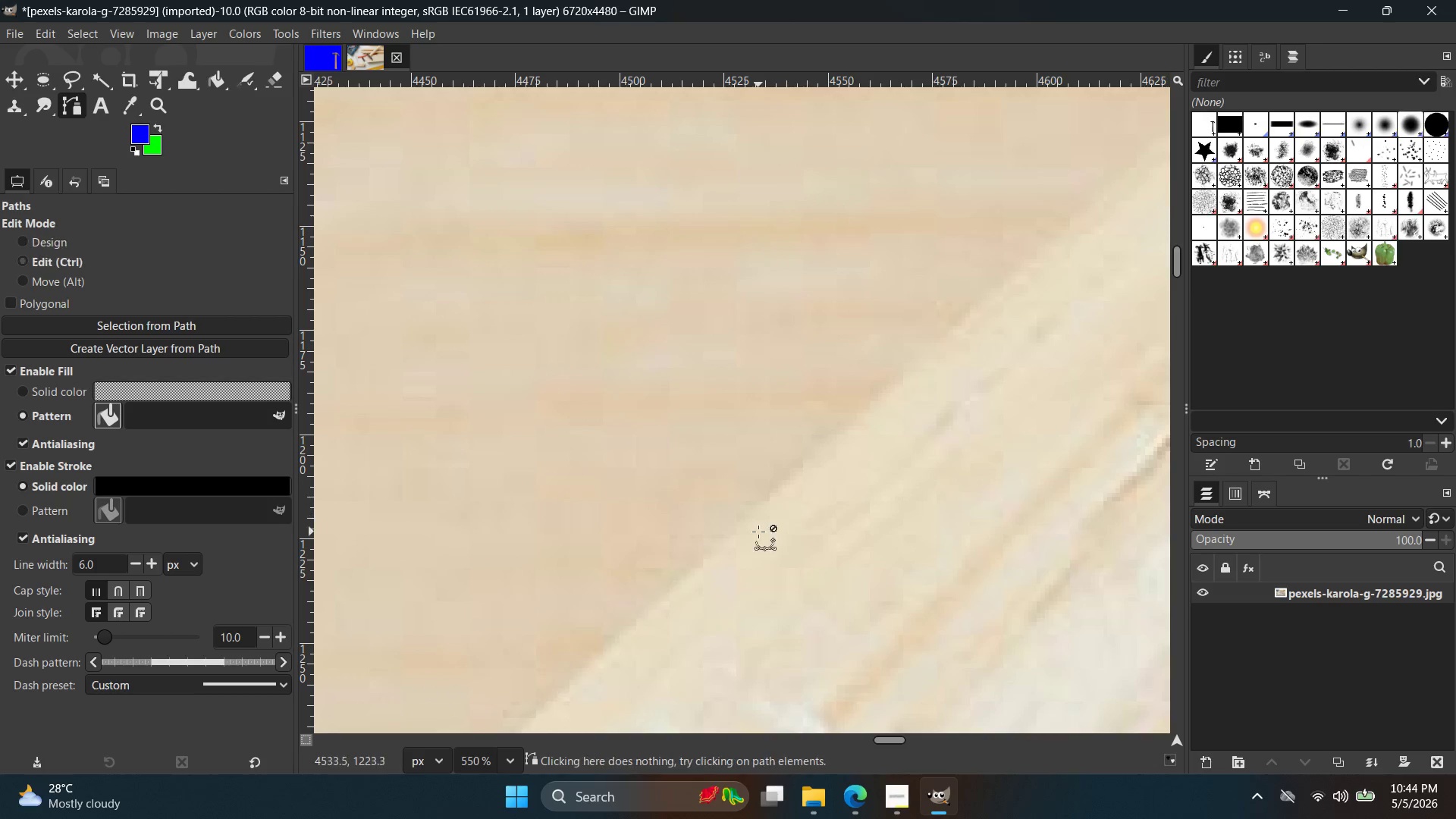 
key(Control+Z)
 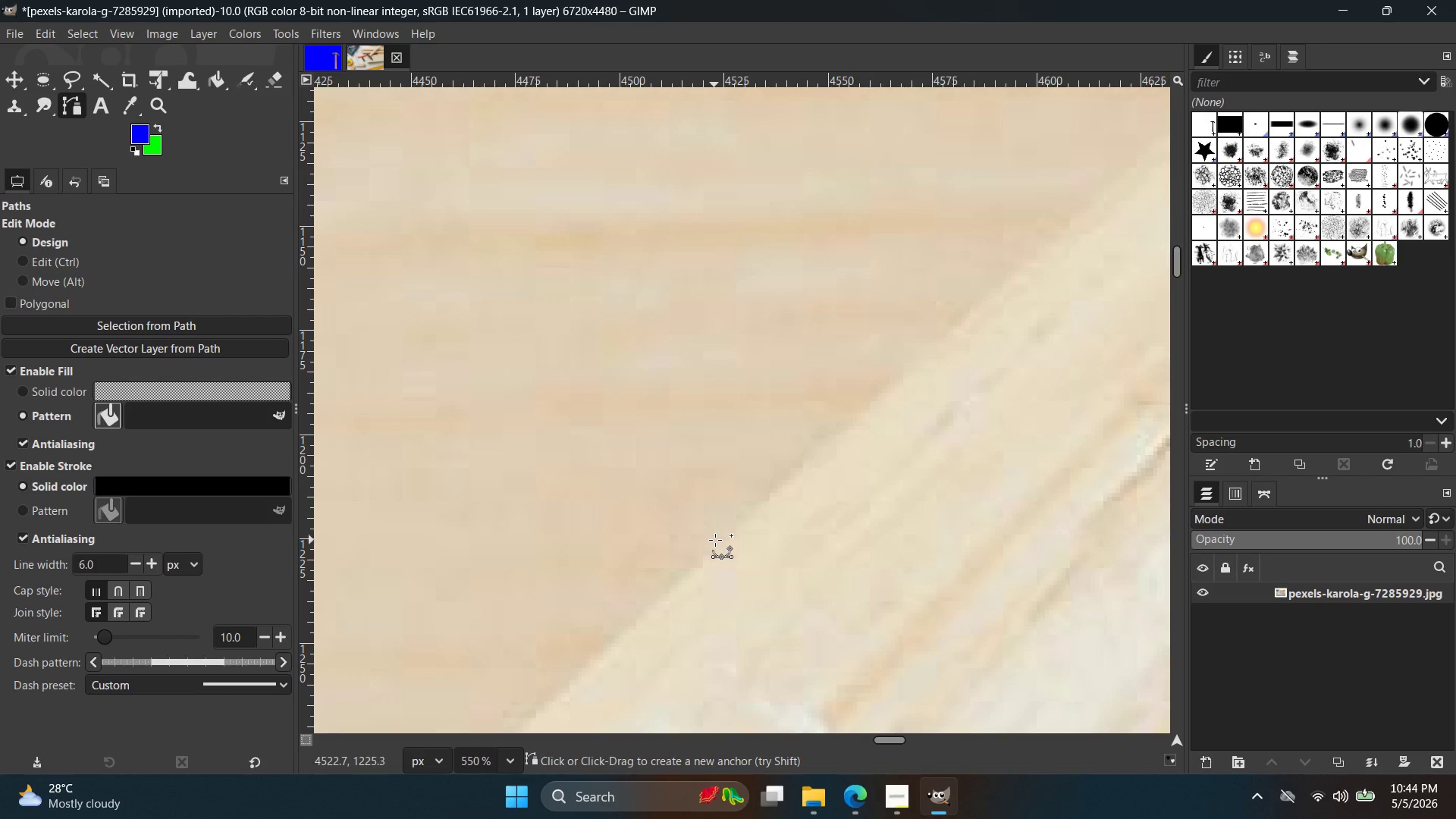 
left_click([715, 541])
 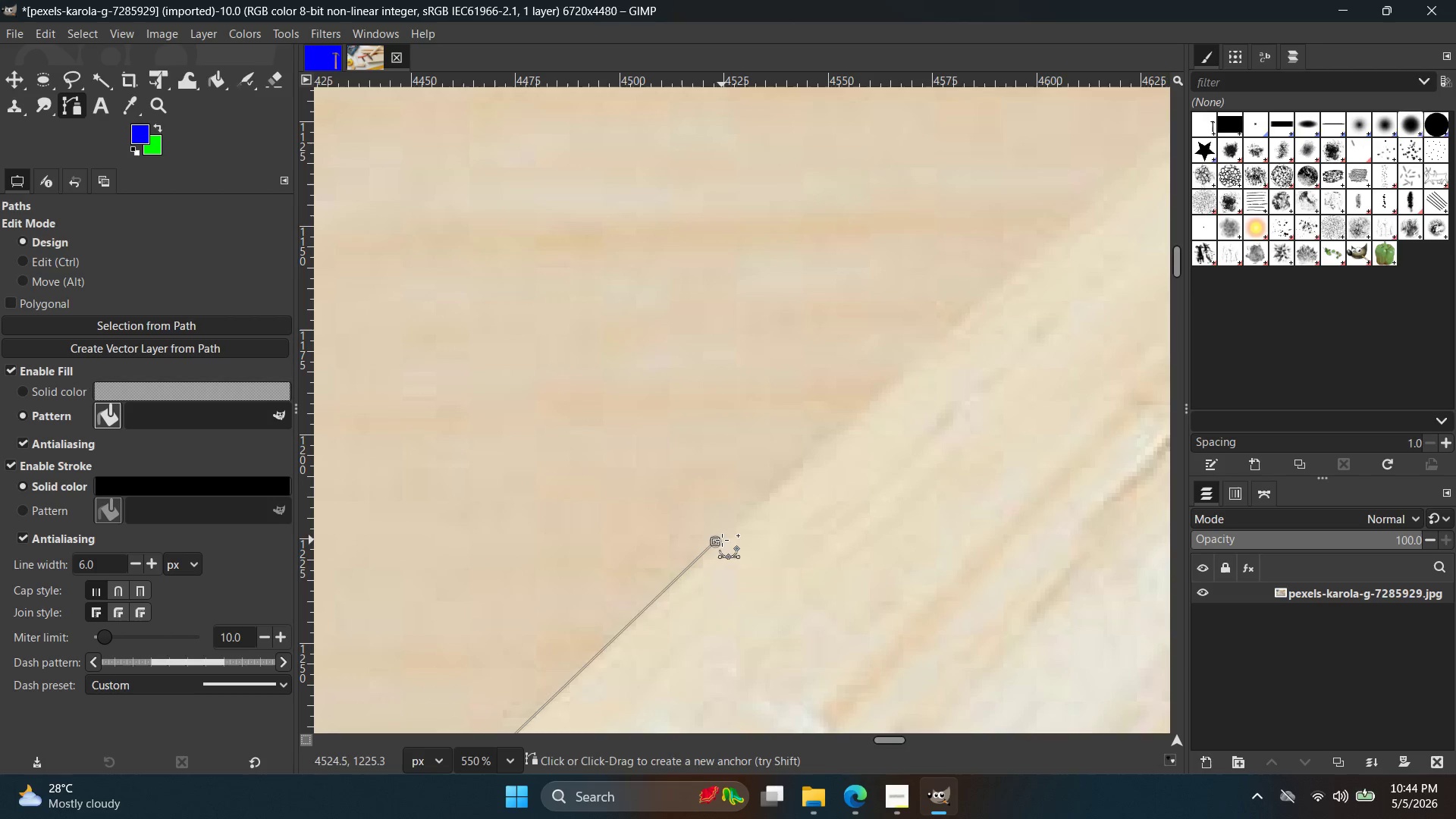 
key(Control+ControlLeft)
 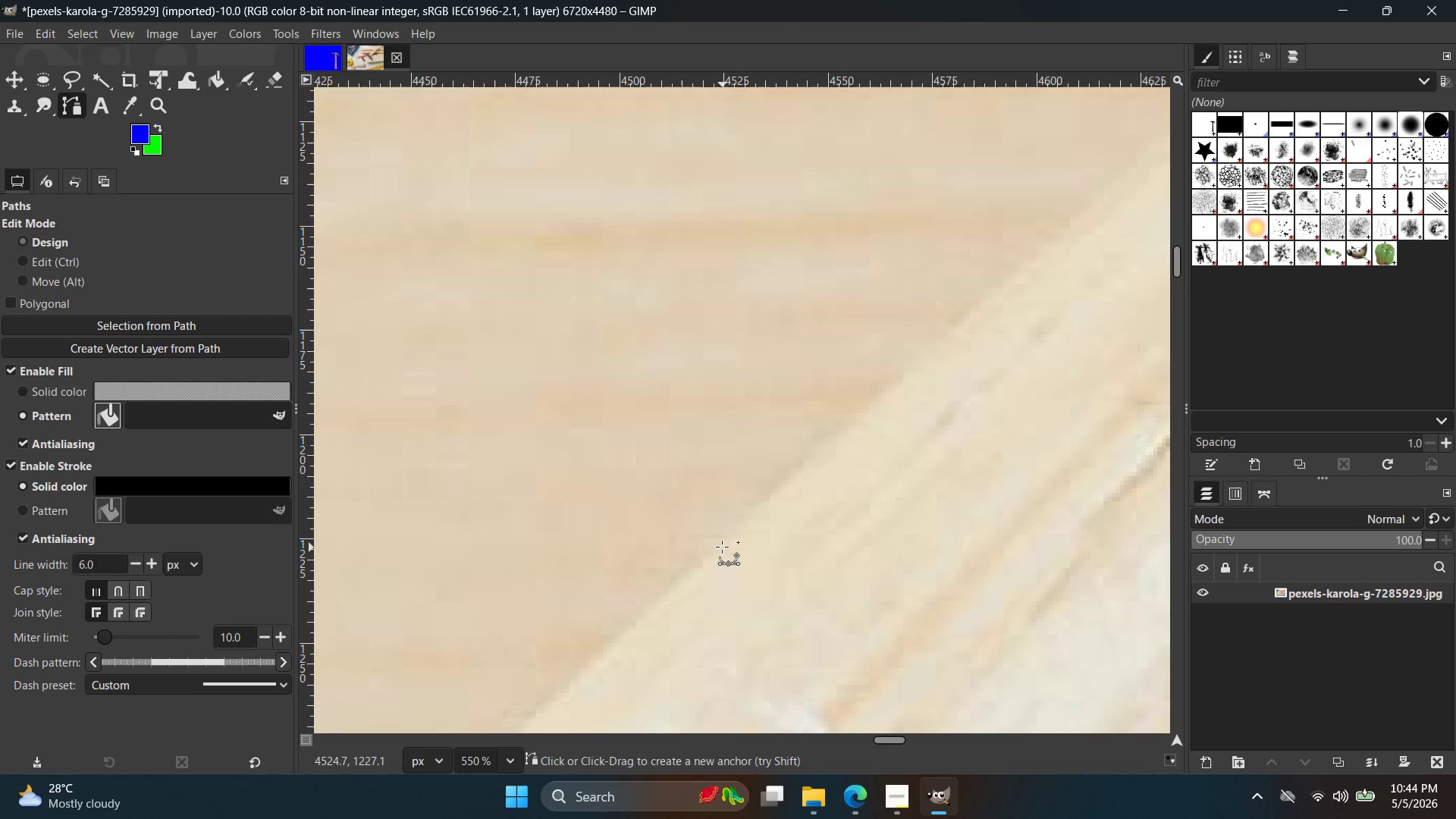 
key(Control+Z)
 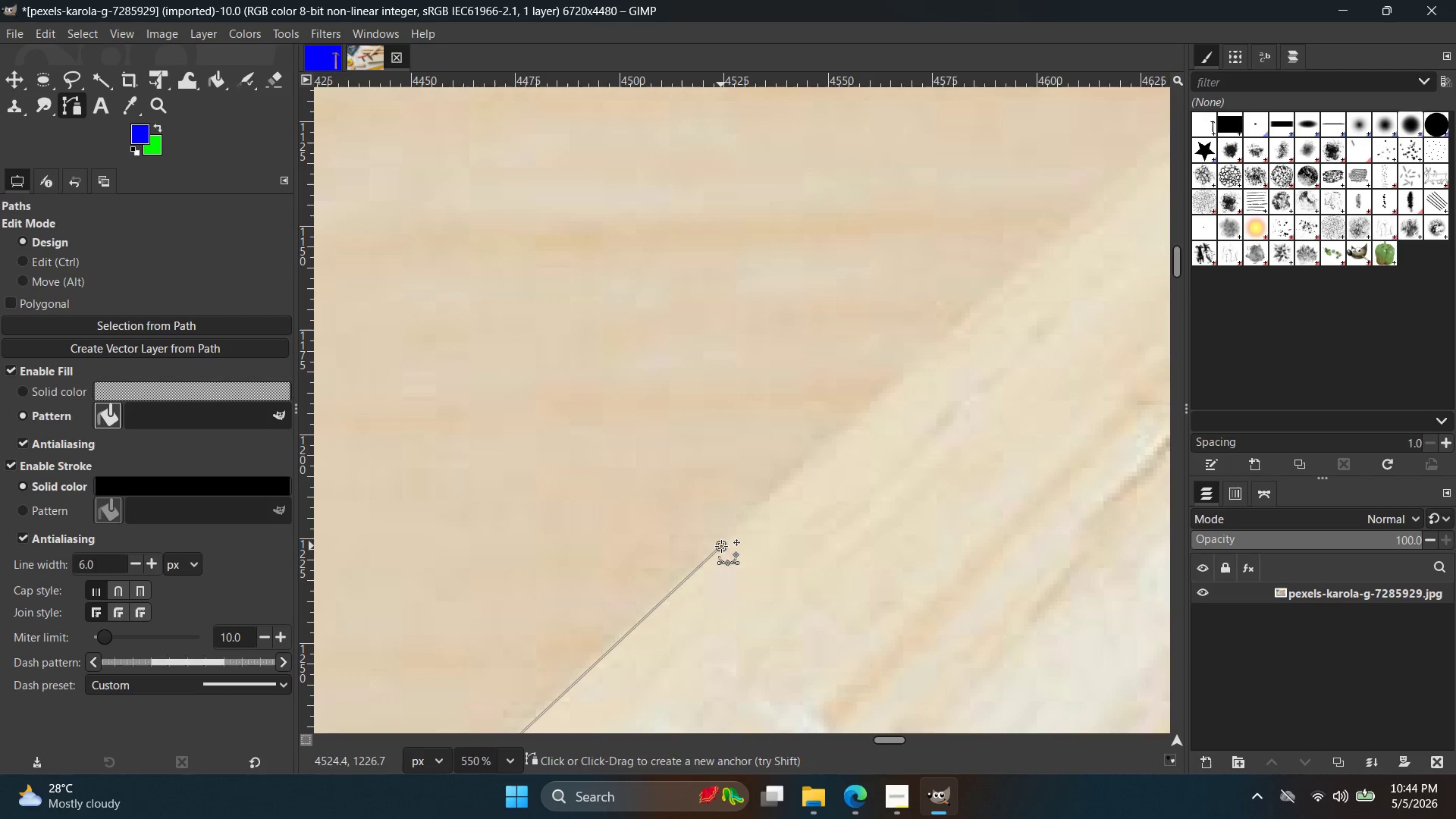 
left_click([721, 546])
 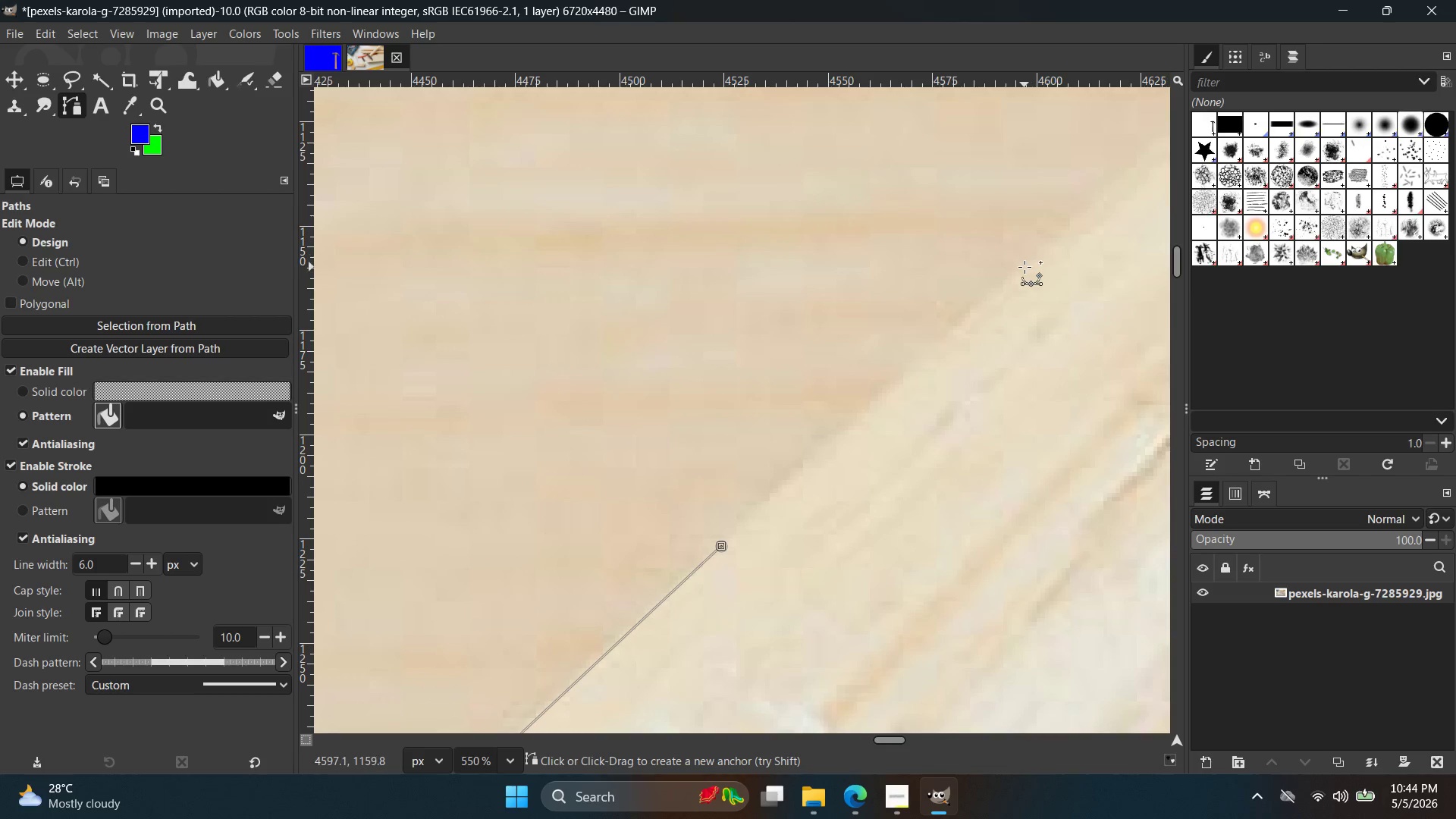 
hold_key(key=Space, duration=0.36)
 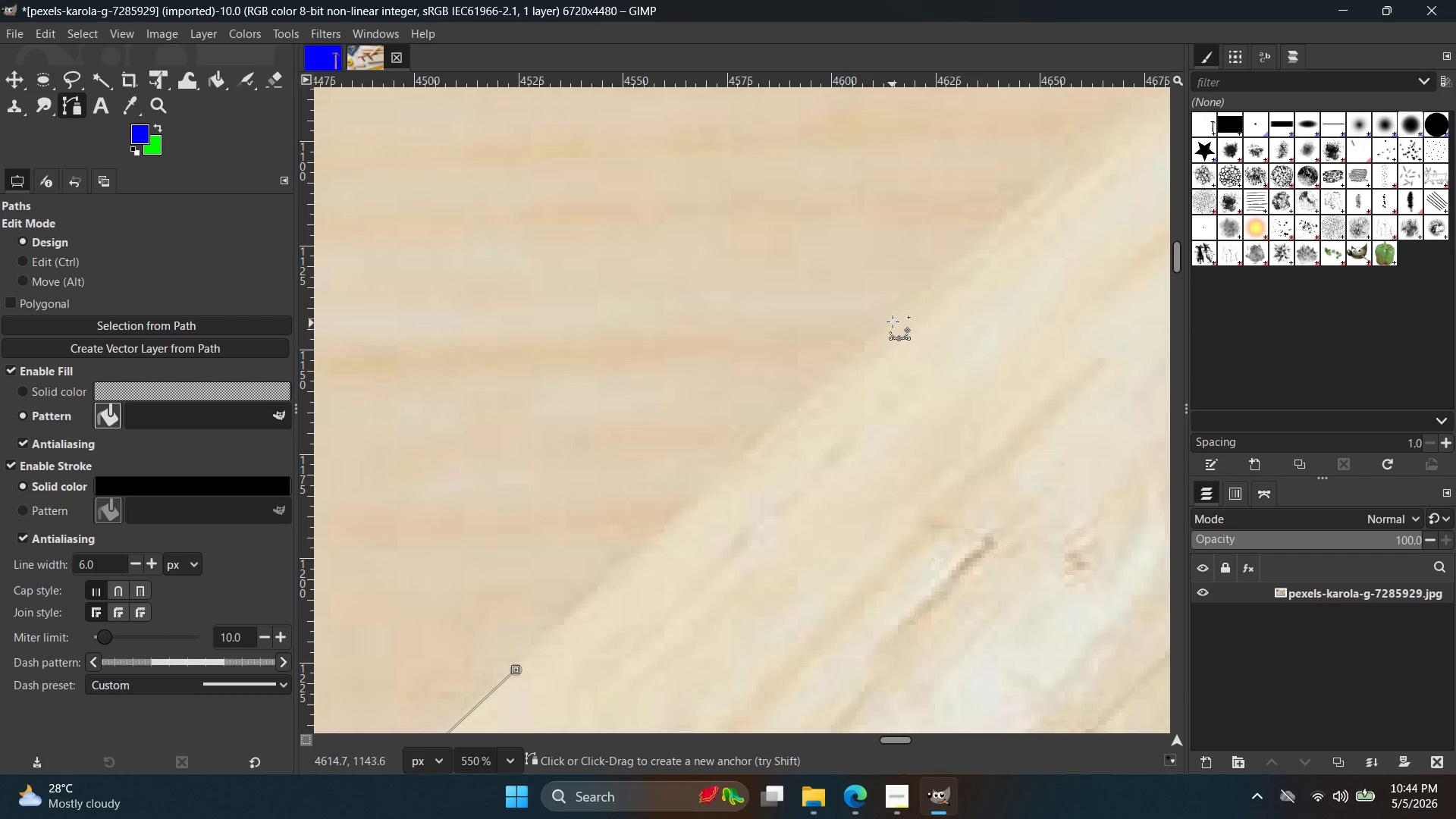 
double_click([892, 309])
 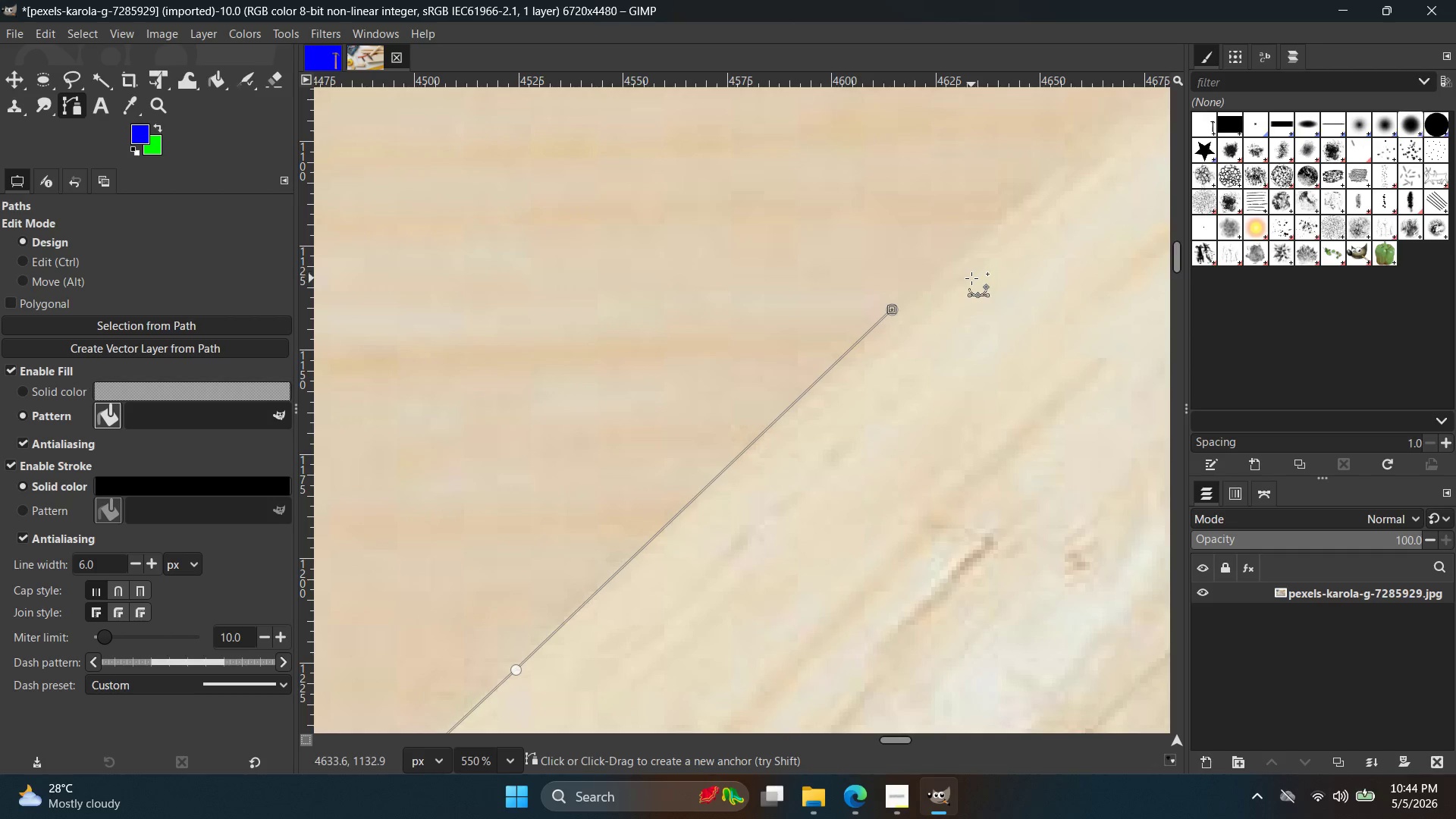 
hold_key(key=Space, duration=0.38)
 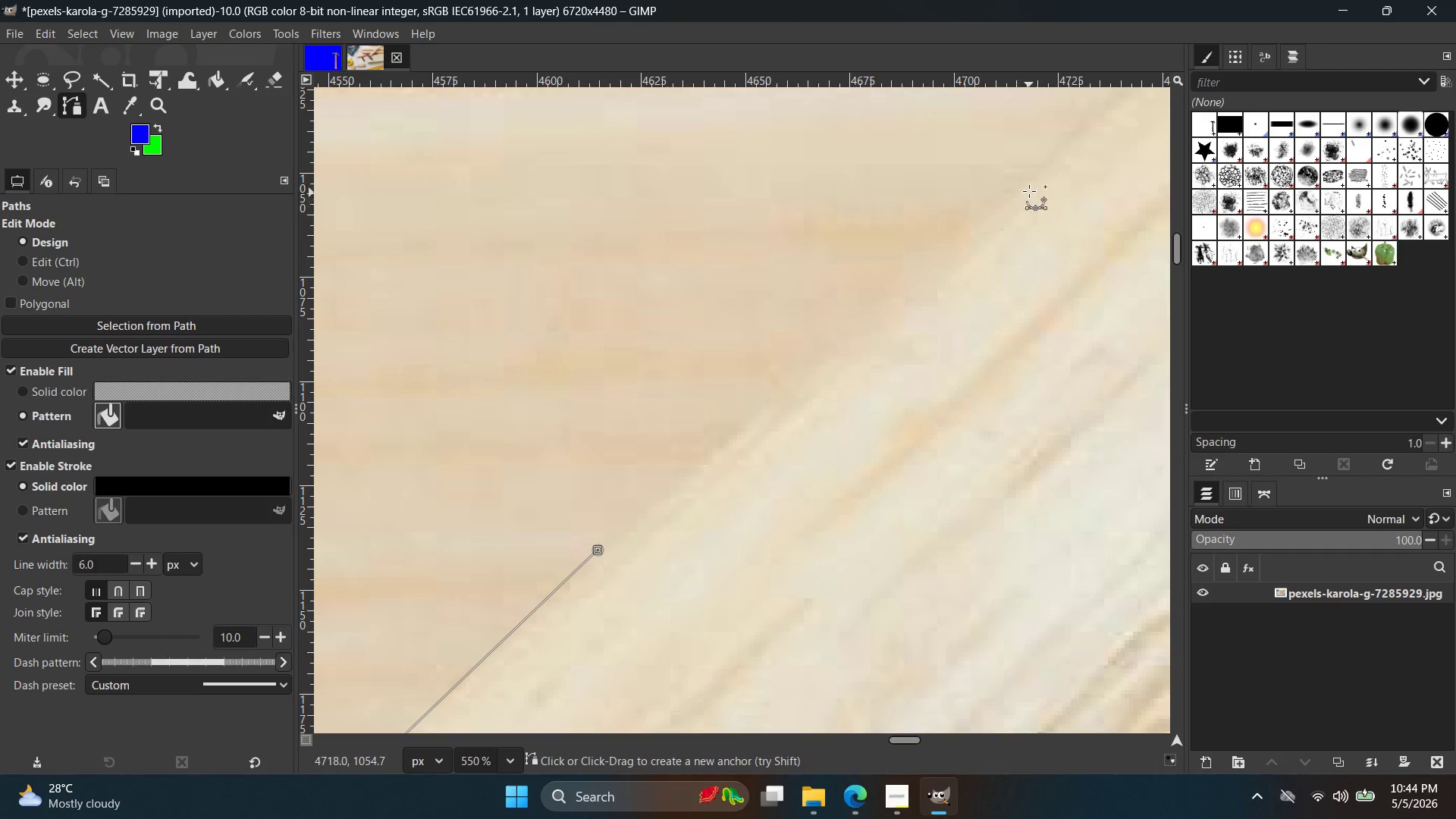 
left_click([1029, 182])
 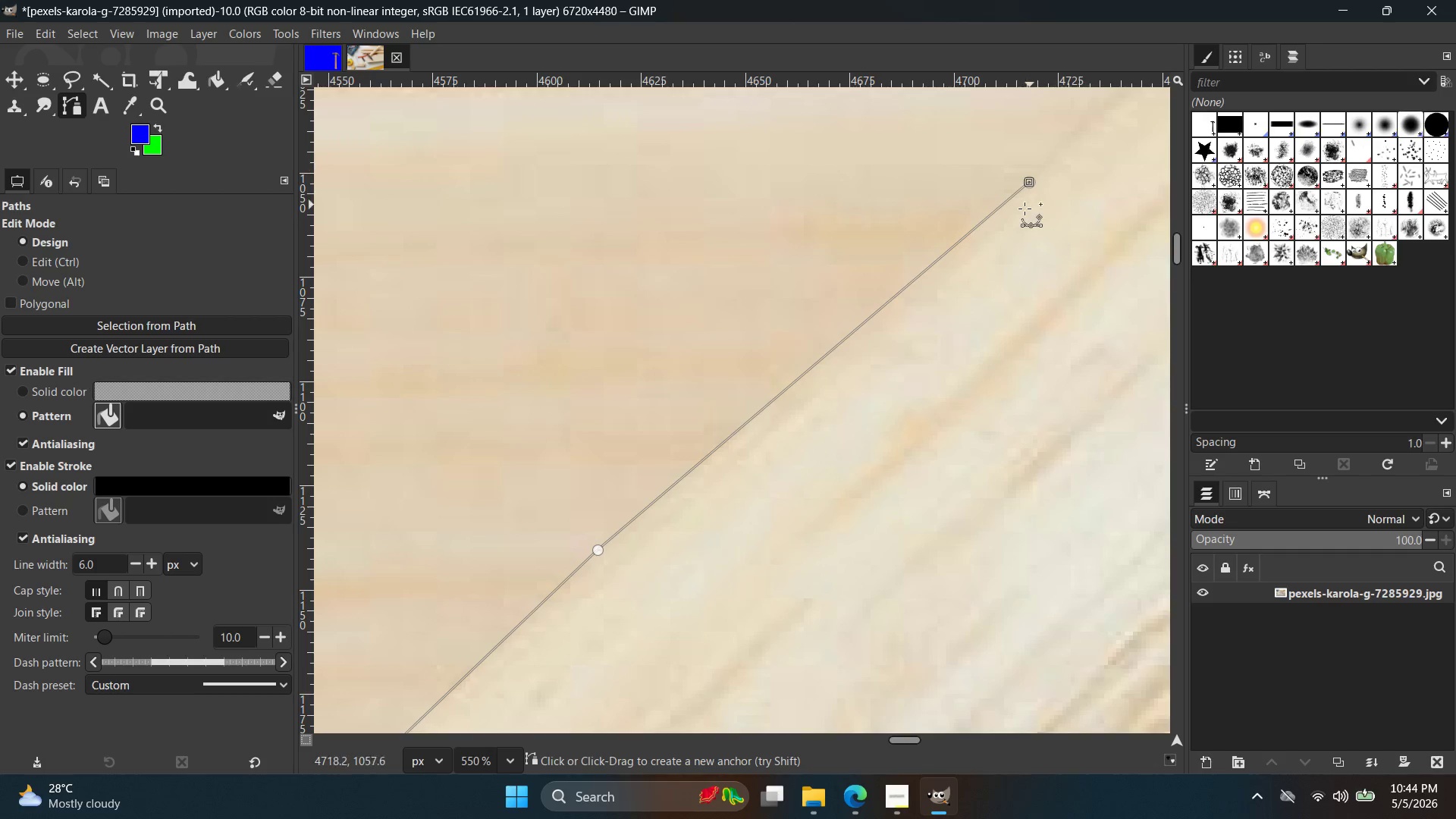 
key(Control+Z)
 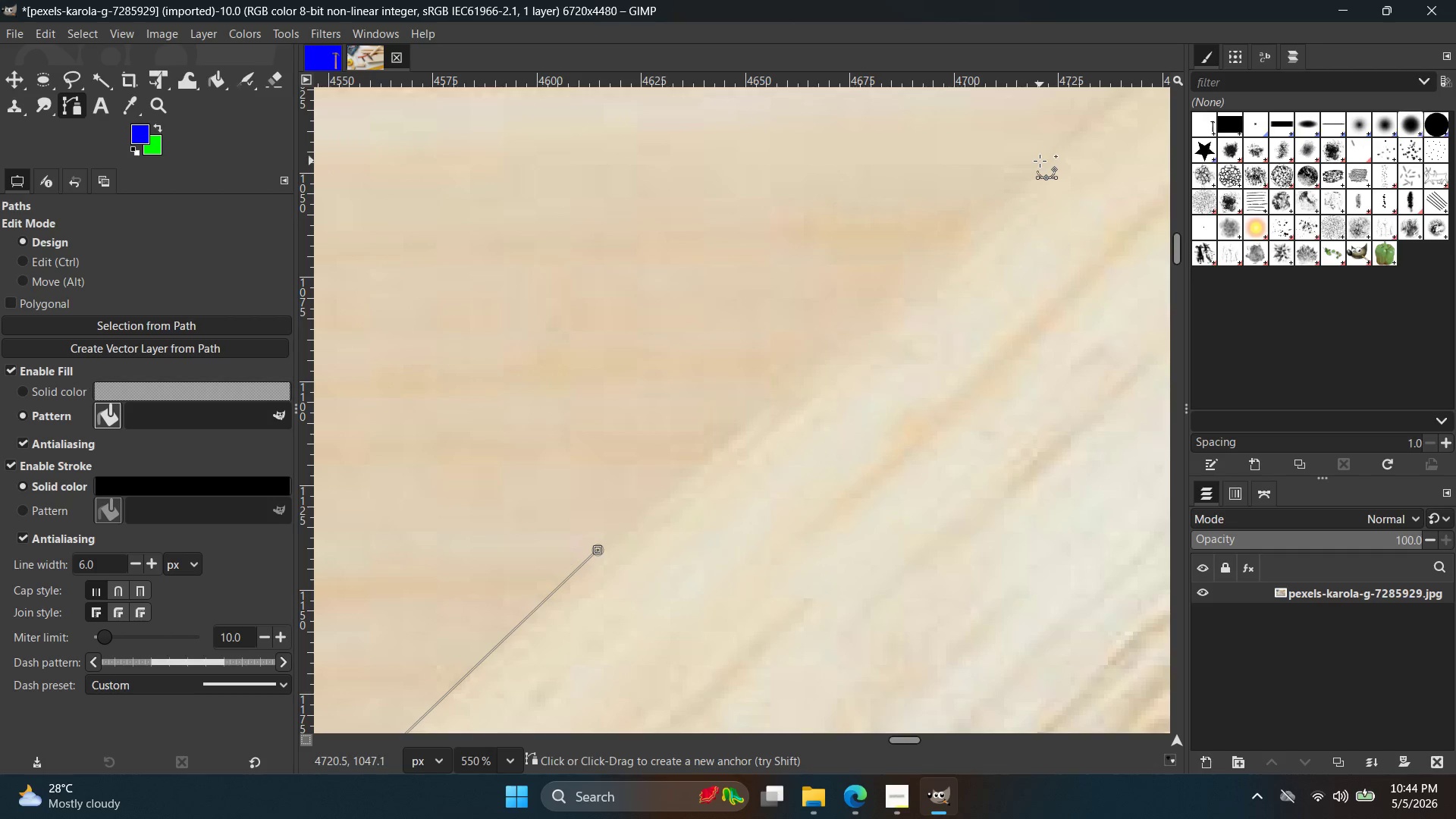 
left_click([1040, 161])
 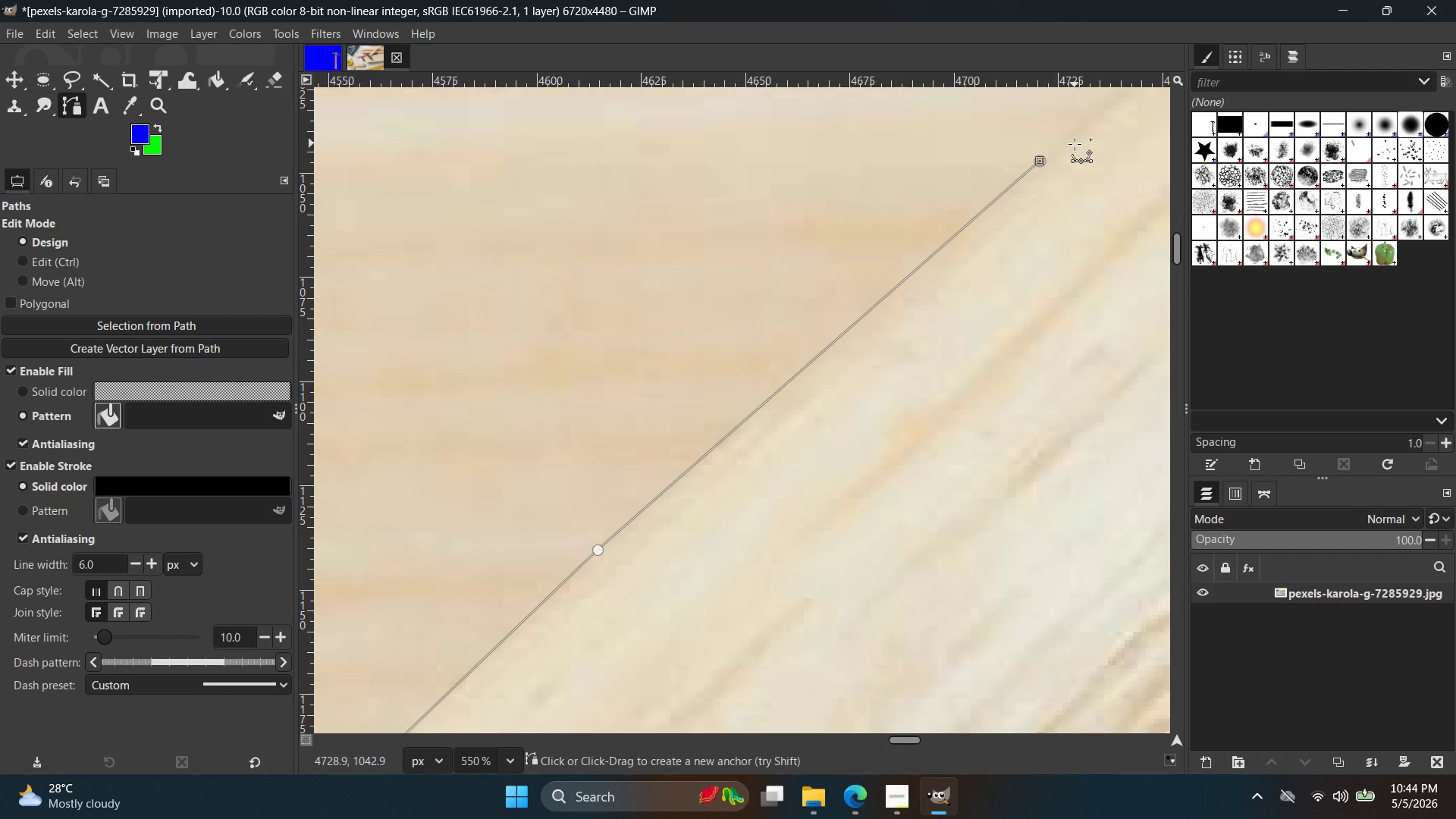 
hold_key(key=Space, duration=0.39)
 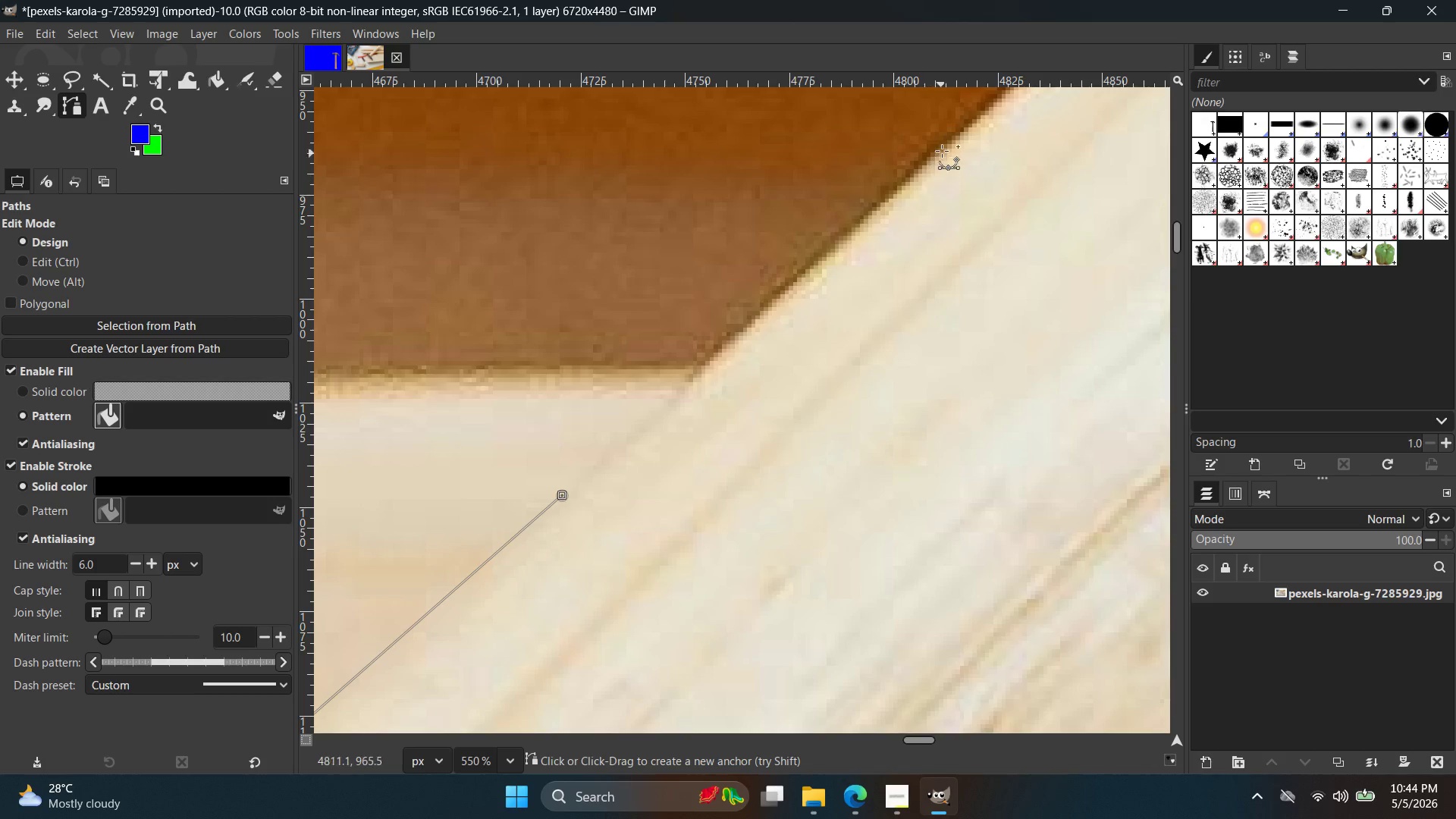 
left_click([951, 140])
 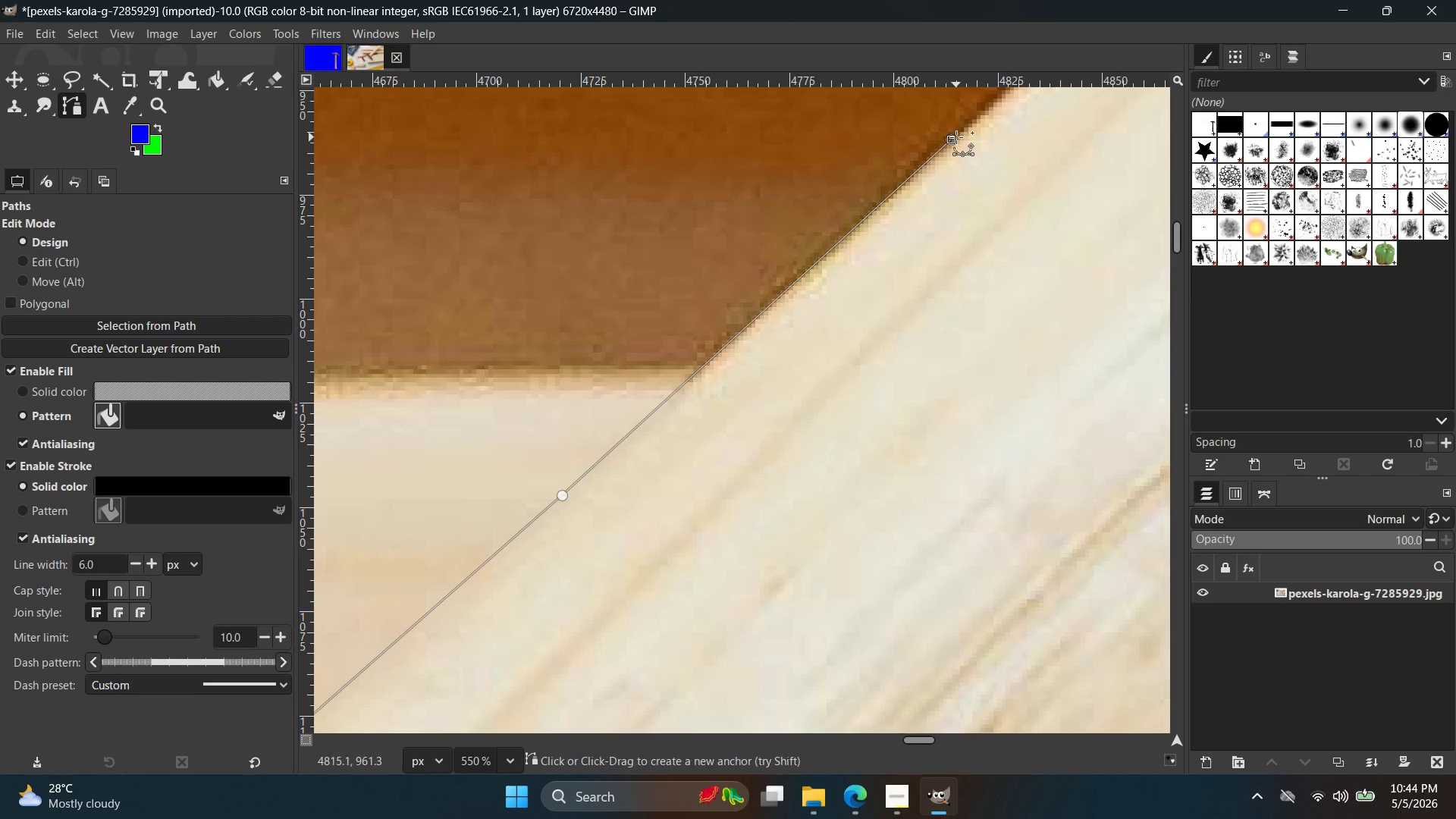 
hold_key(key=Space, duration=0.39)
 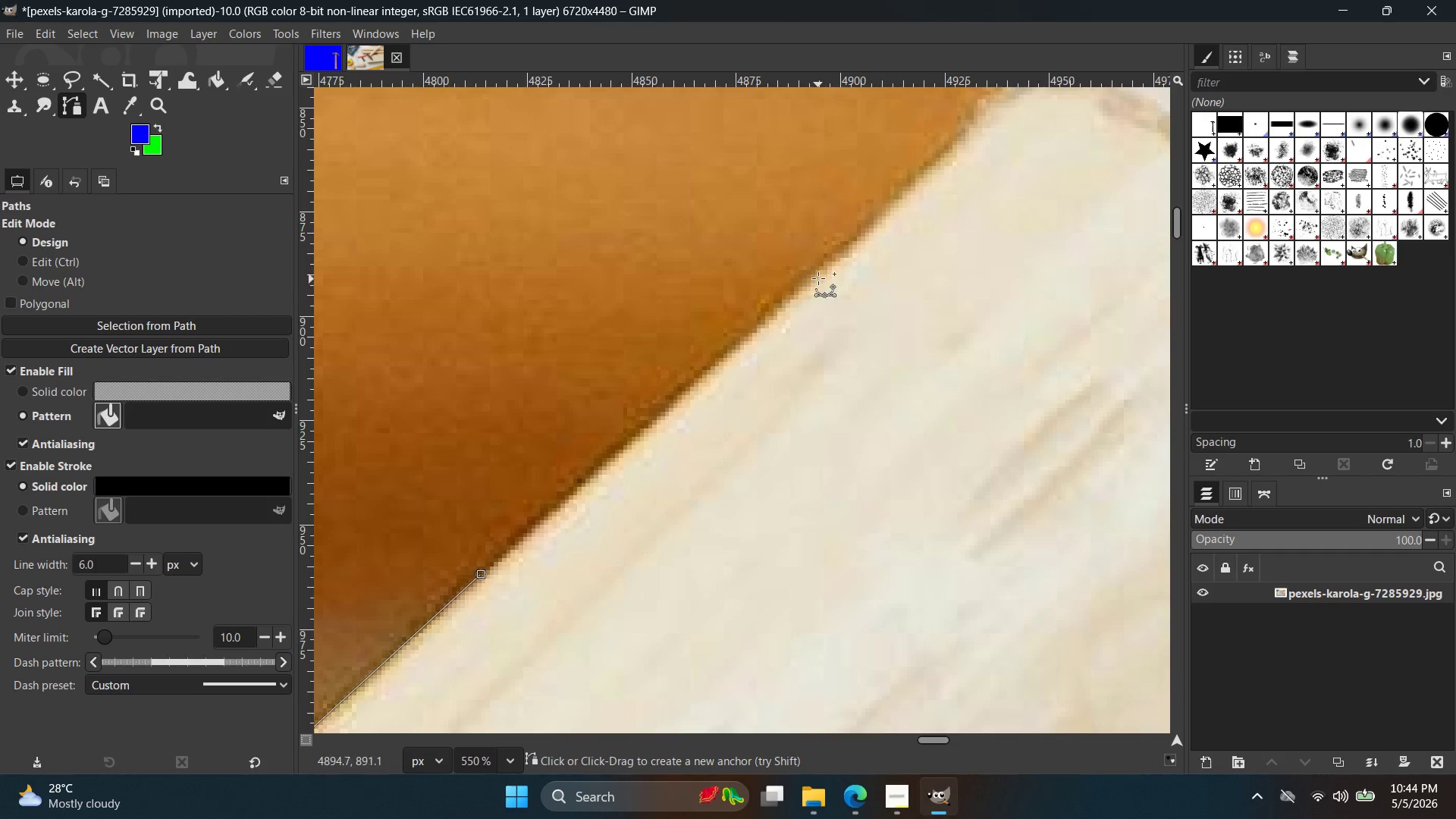 
left_click([822, 268])
 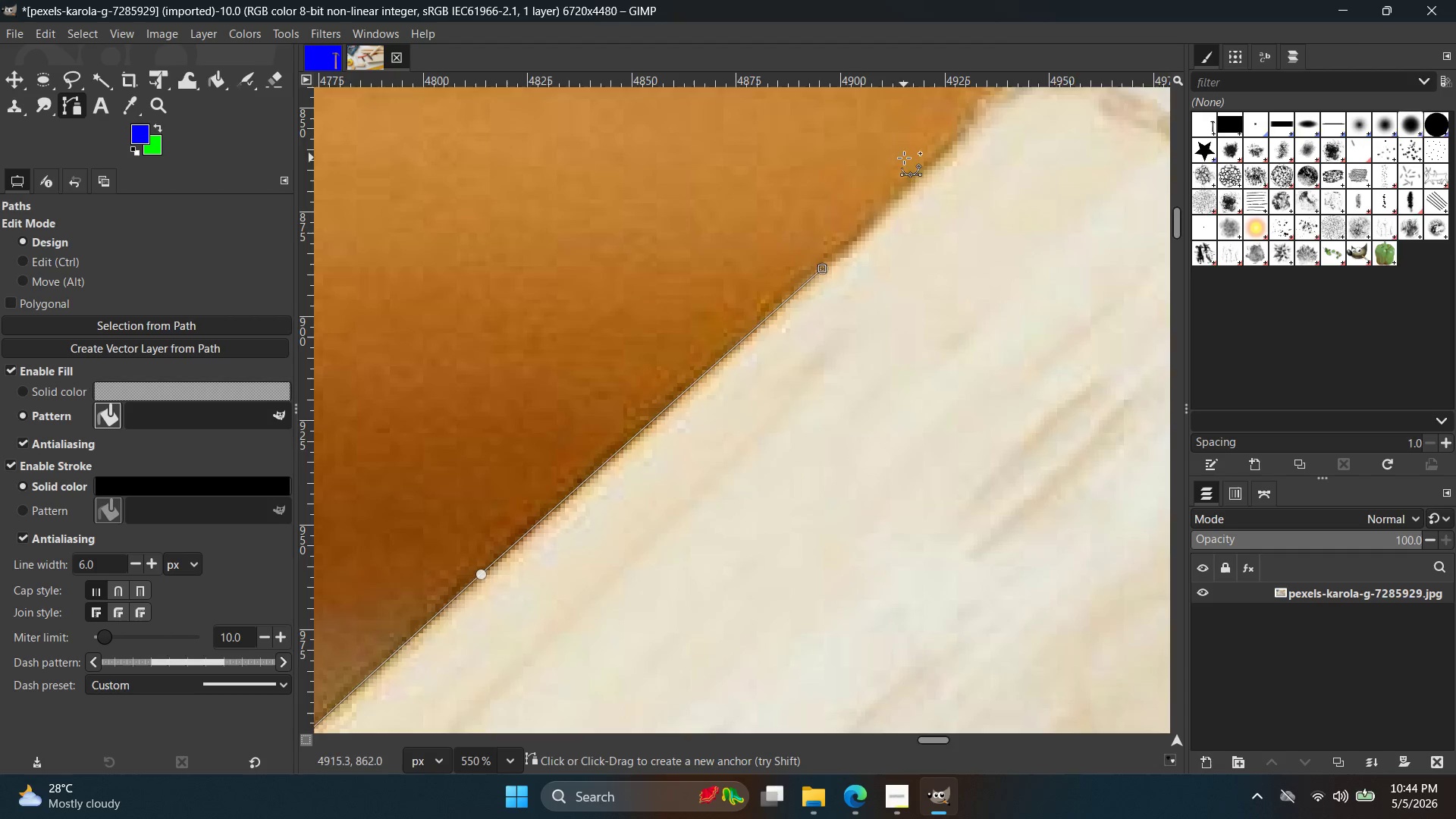 
hold_key(key=Space, duration=0.33)
 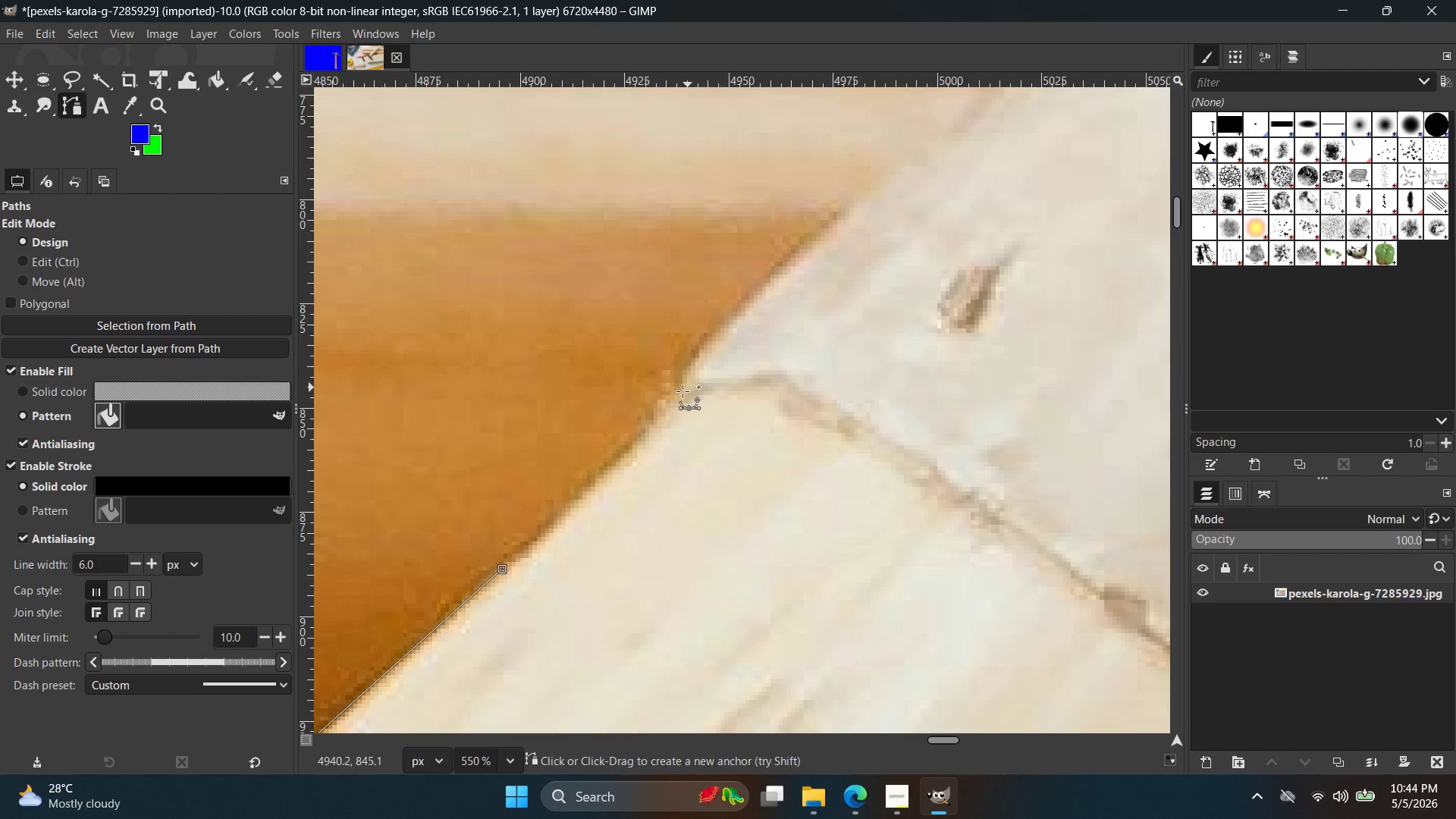 
left_click([679, 393])
 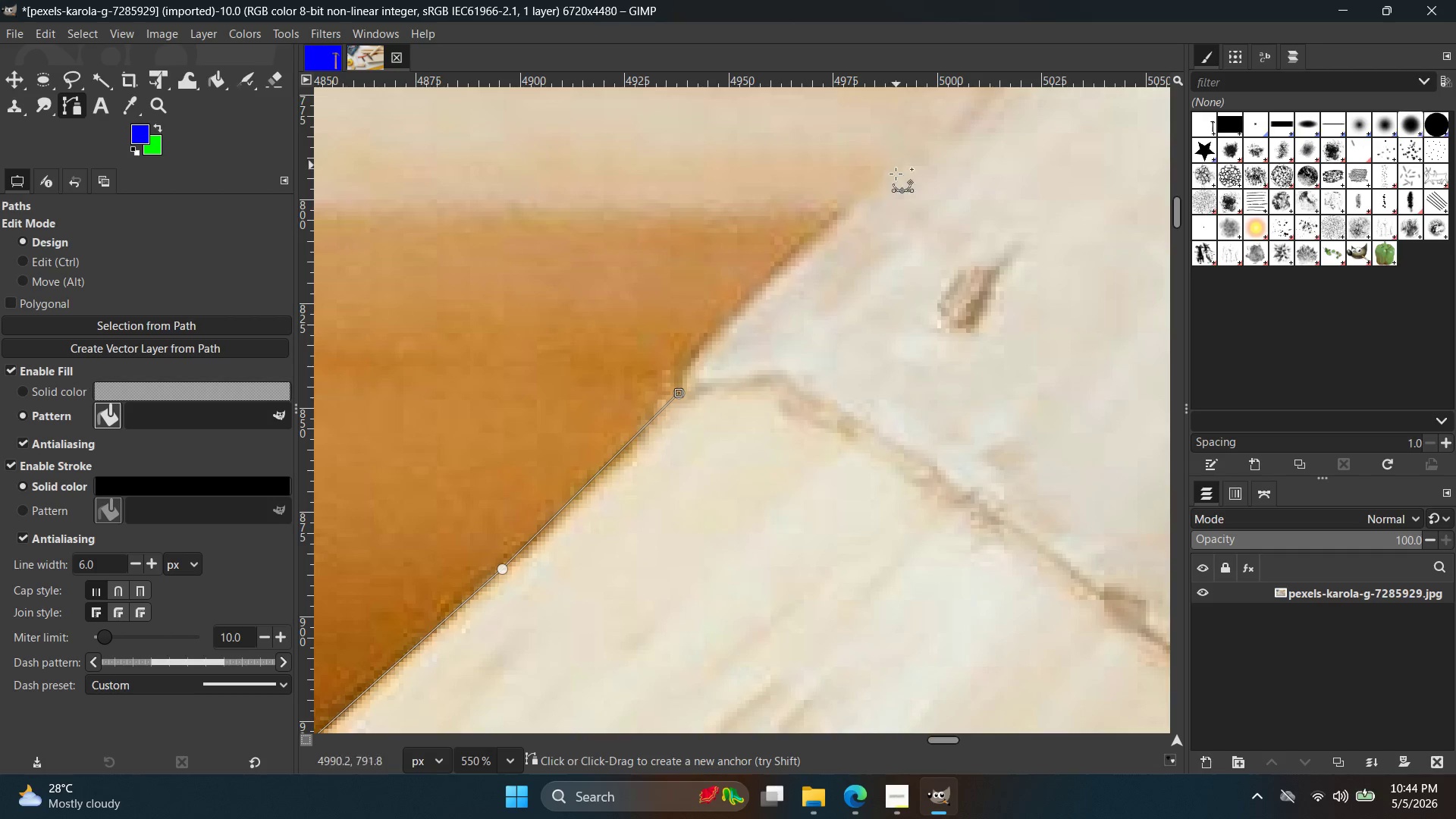 
hold_key(key=Space, duration=0.34)
 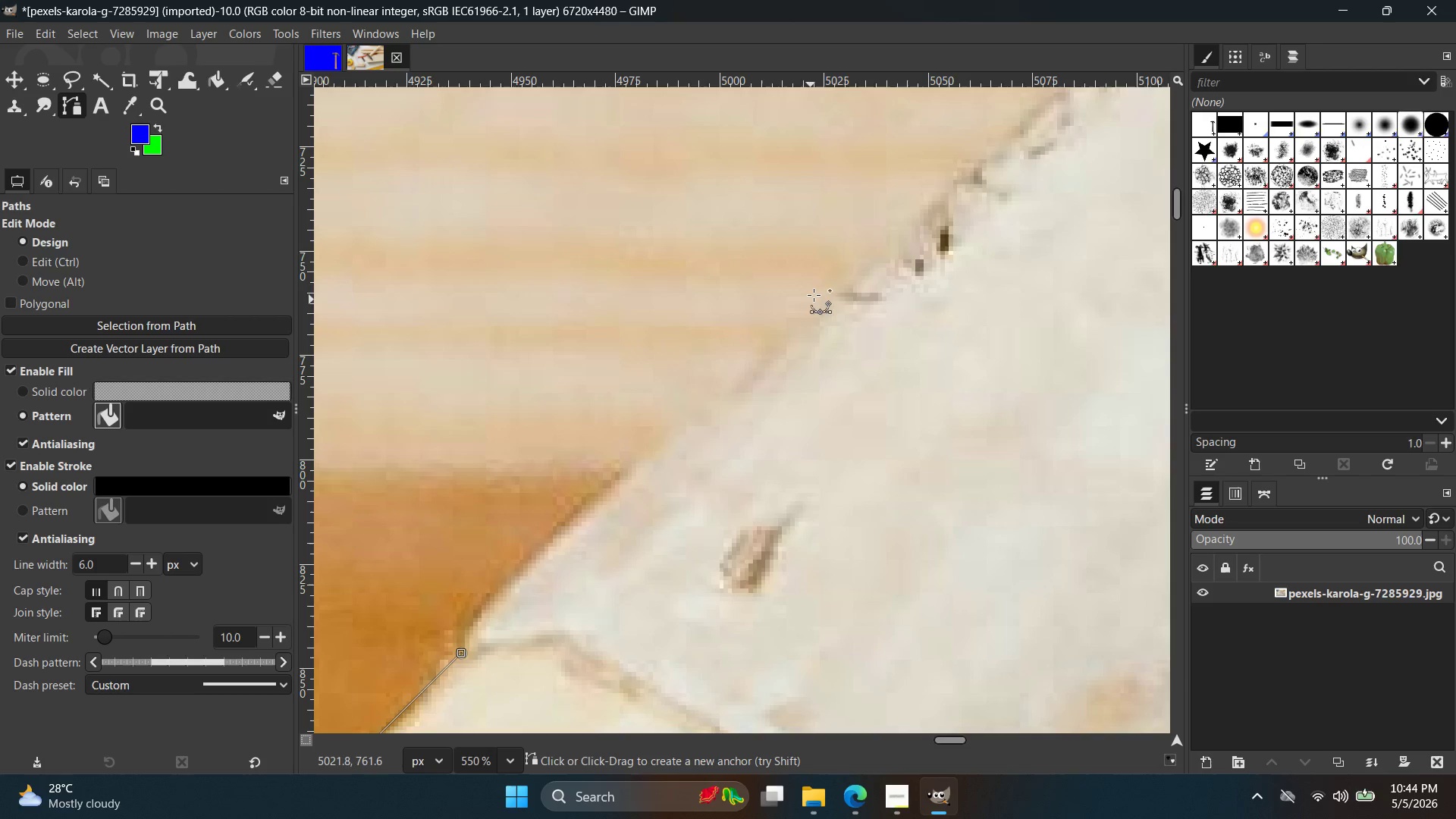 
left_click([832, 265])
 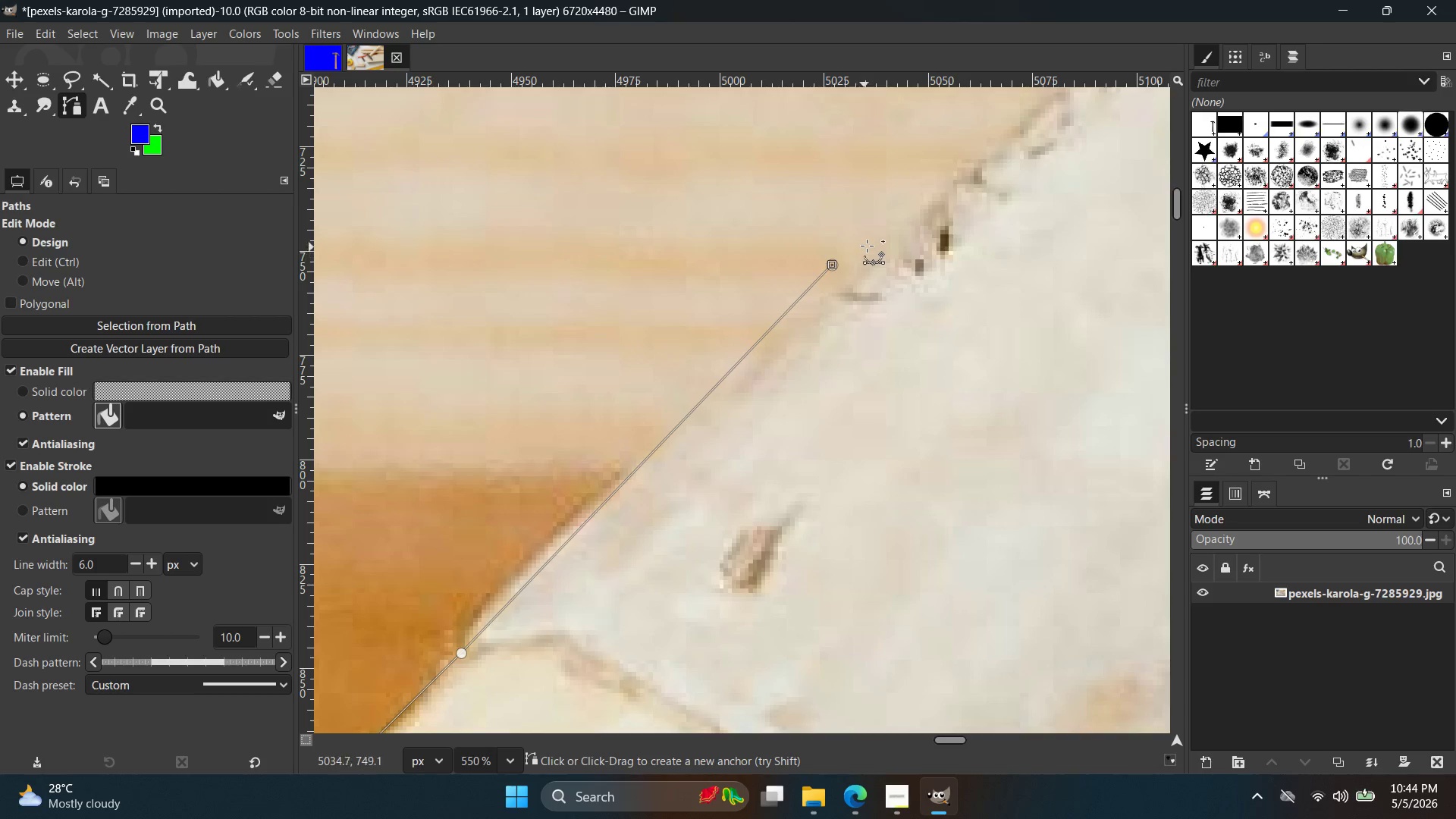 
key(Control+ControlLeft)
 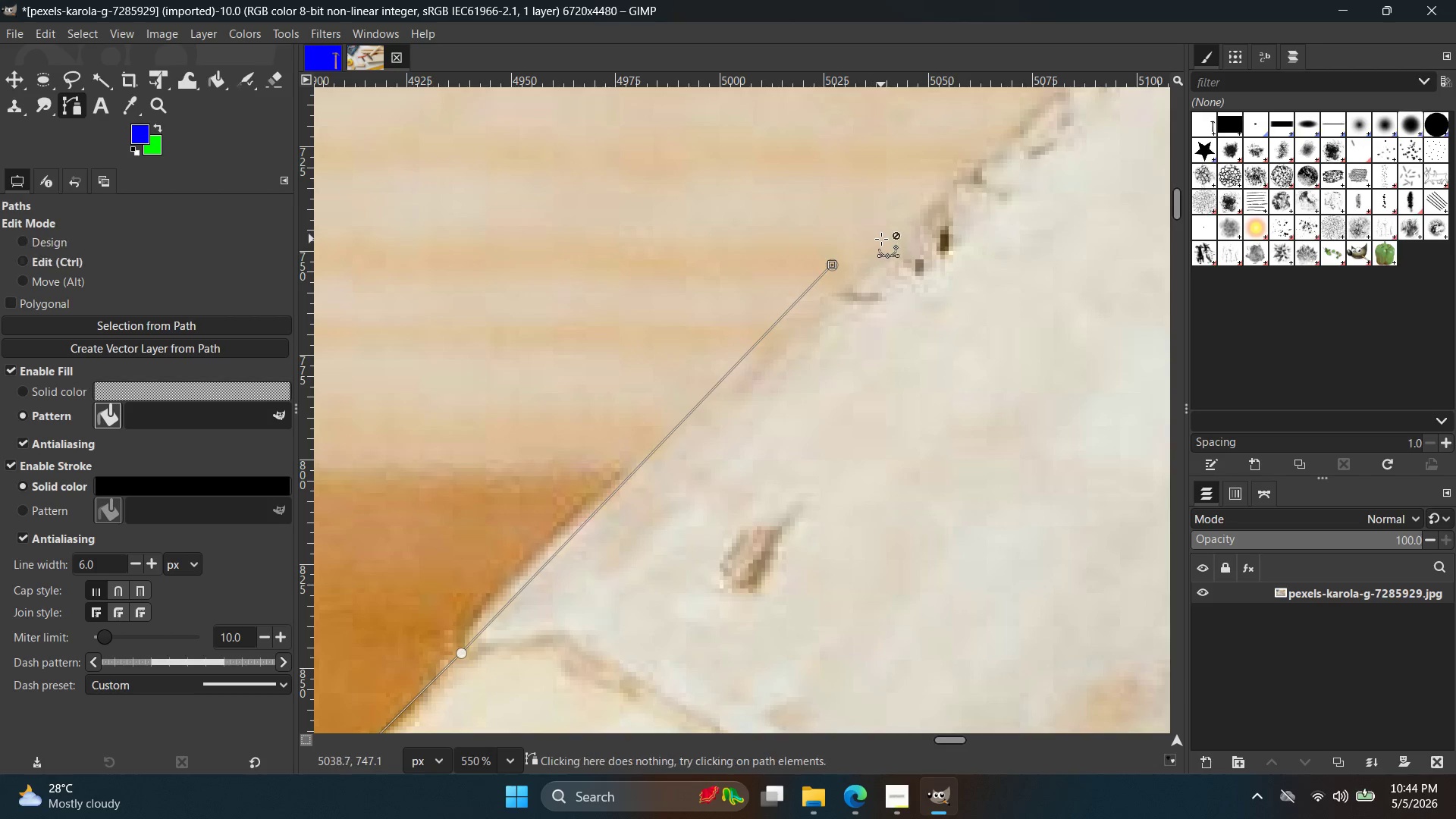 
key(Control+Z)
 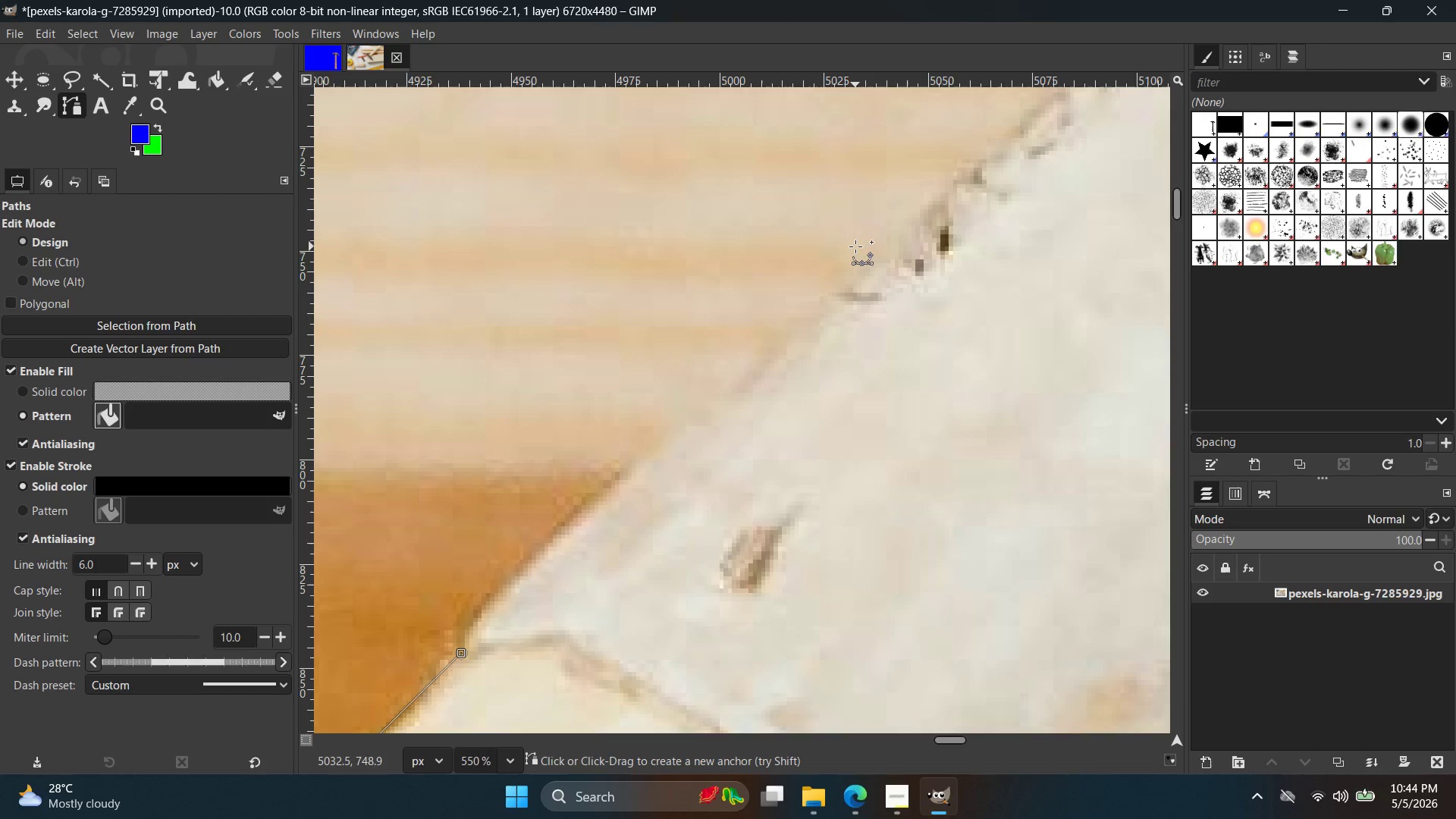 
left_click_drag(start_coordinate=[855, 246], to_coordinate=[1101, 82])
 